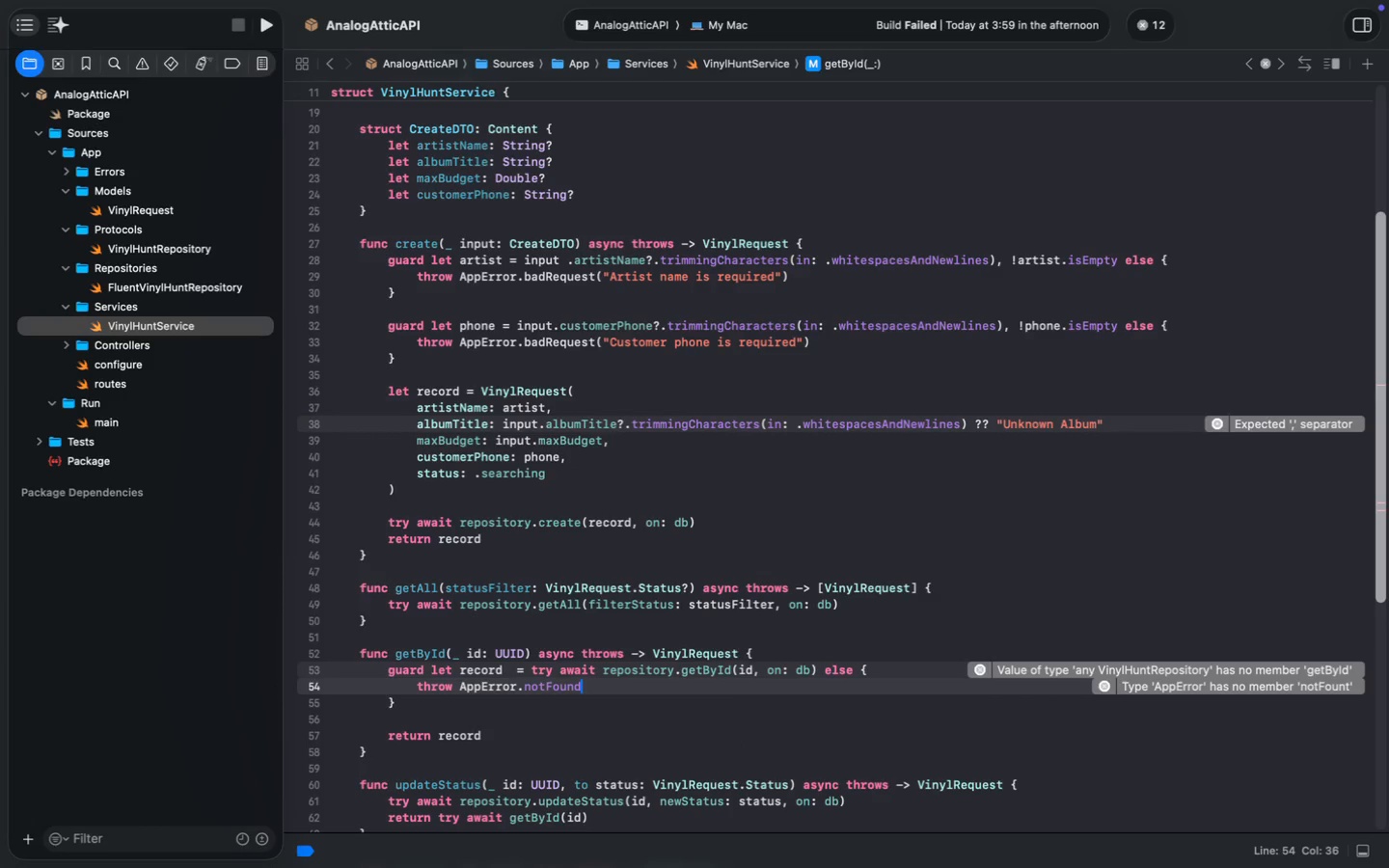 
key(Meta+S)
 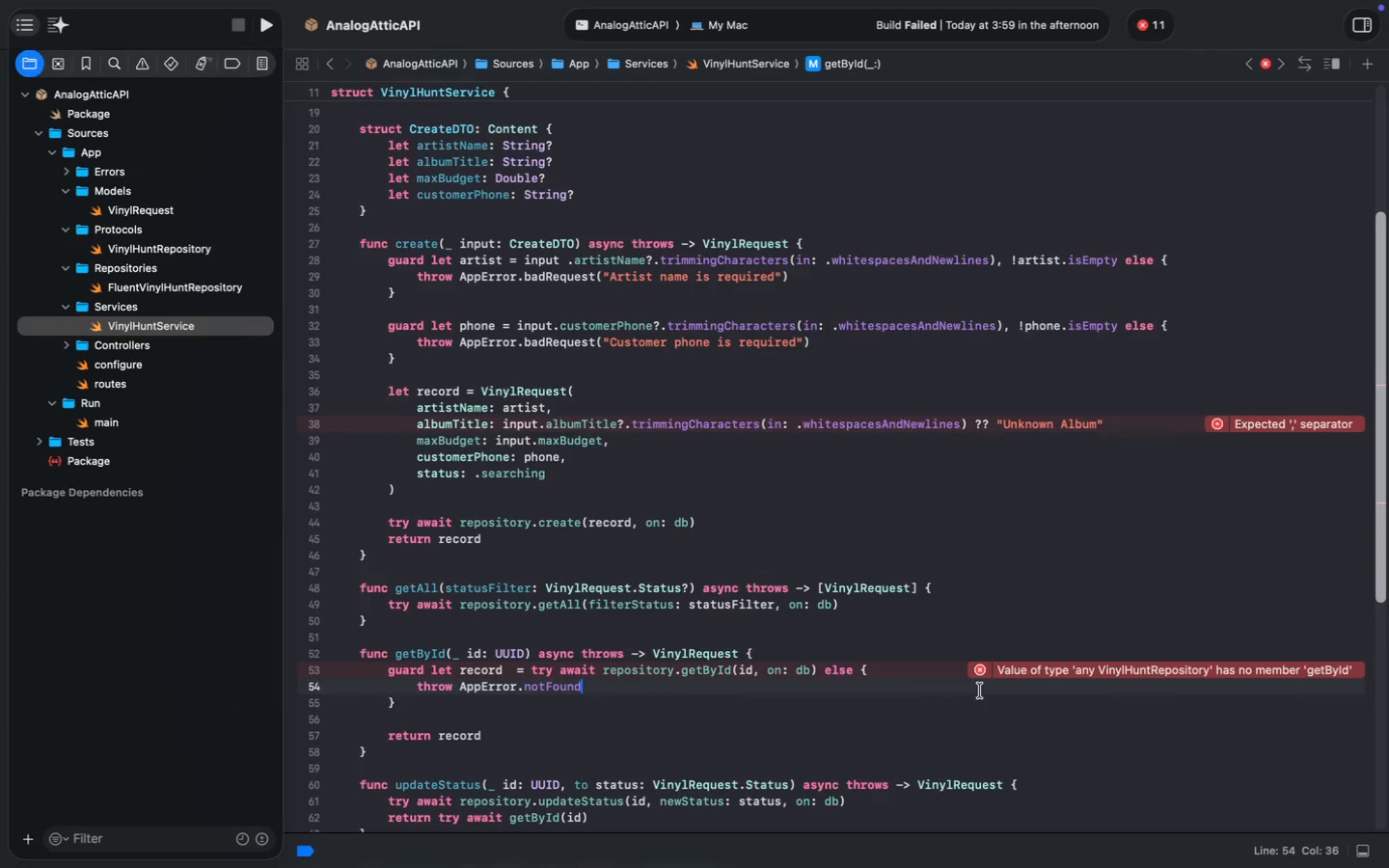 
wait(15.27)
 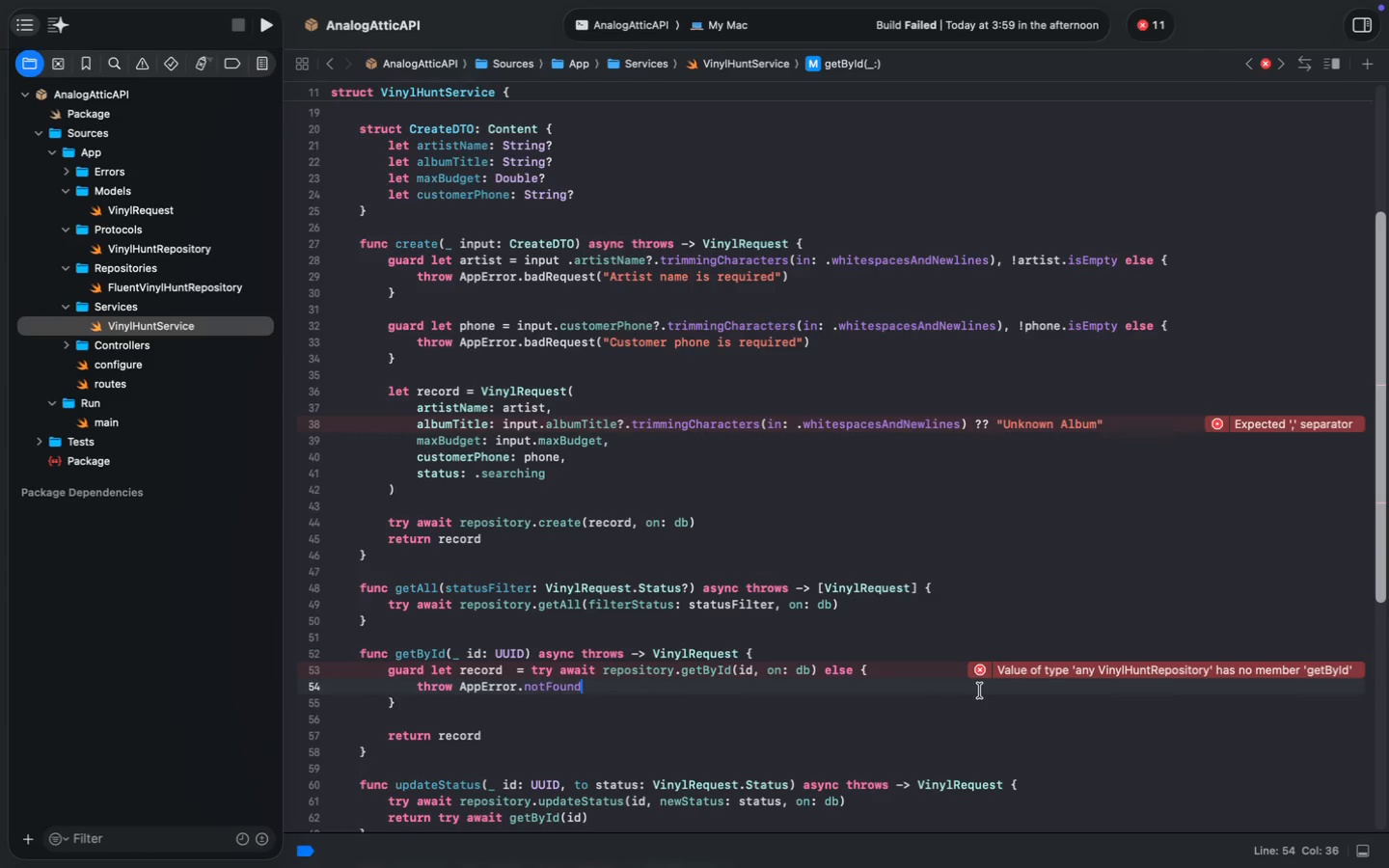 
left_click([148, 284])
 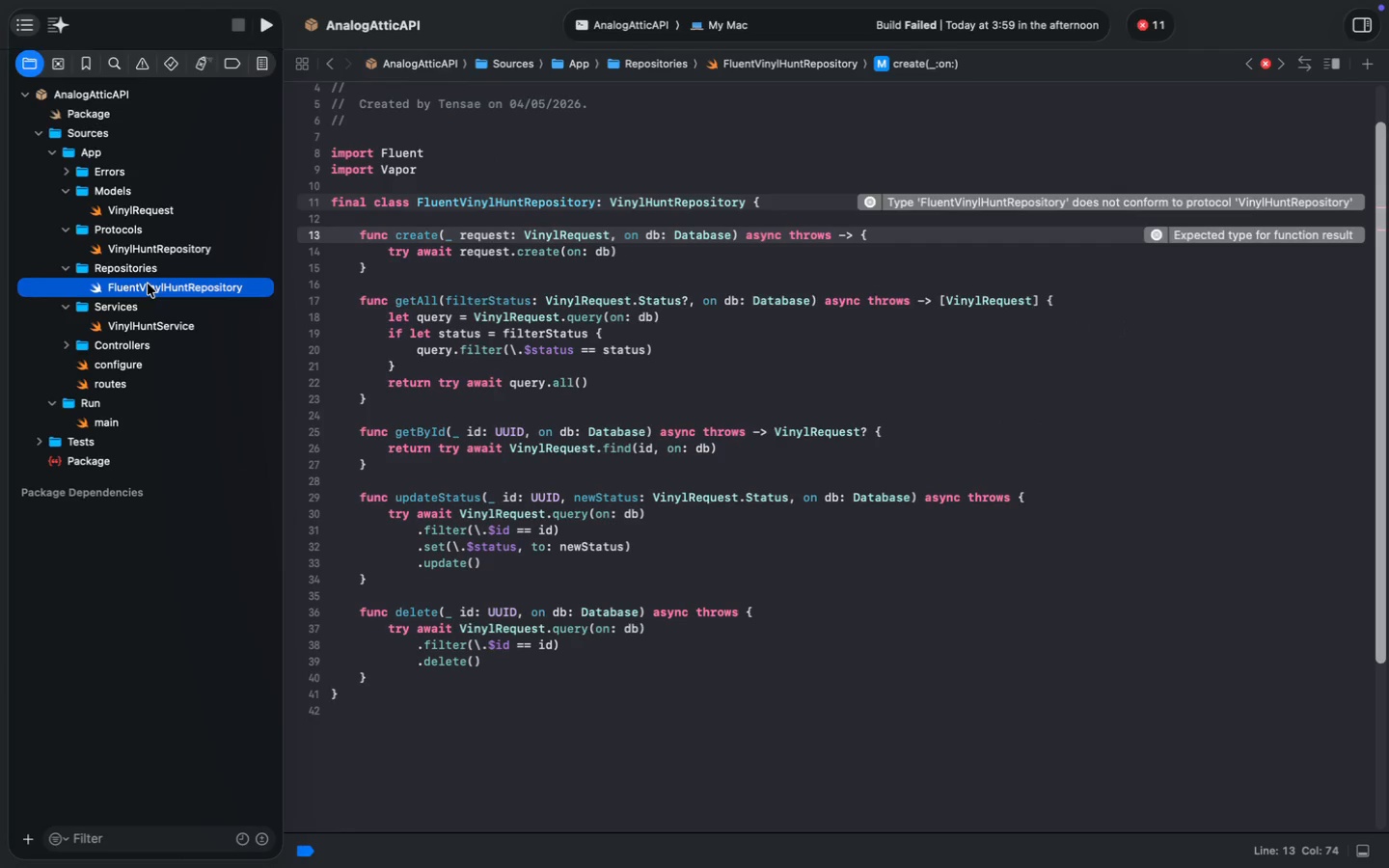 
left_click([151, 249])
 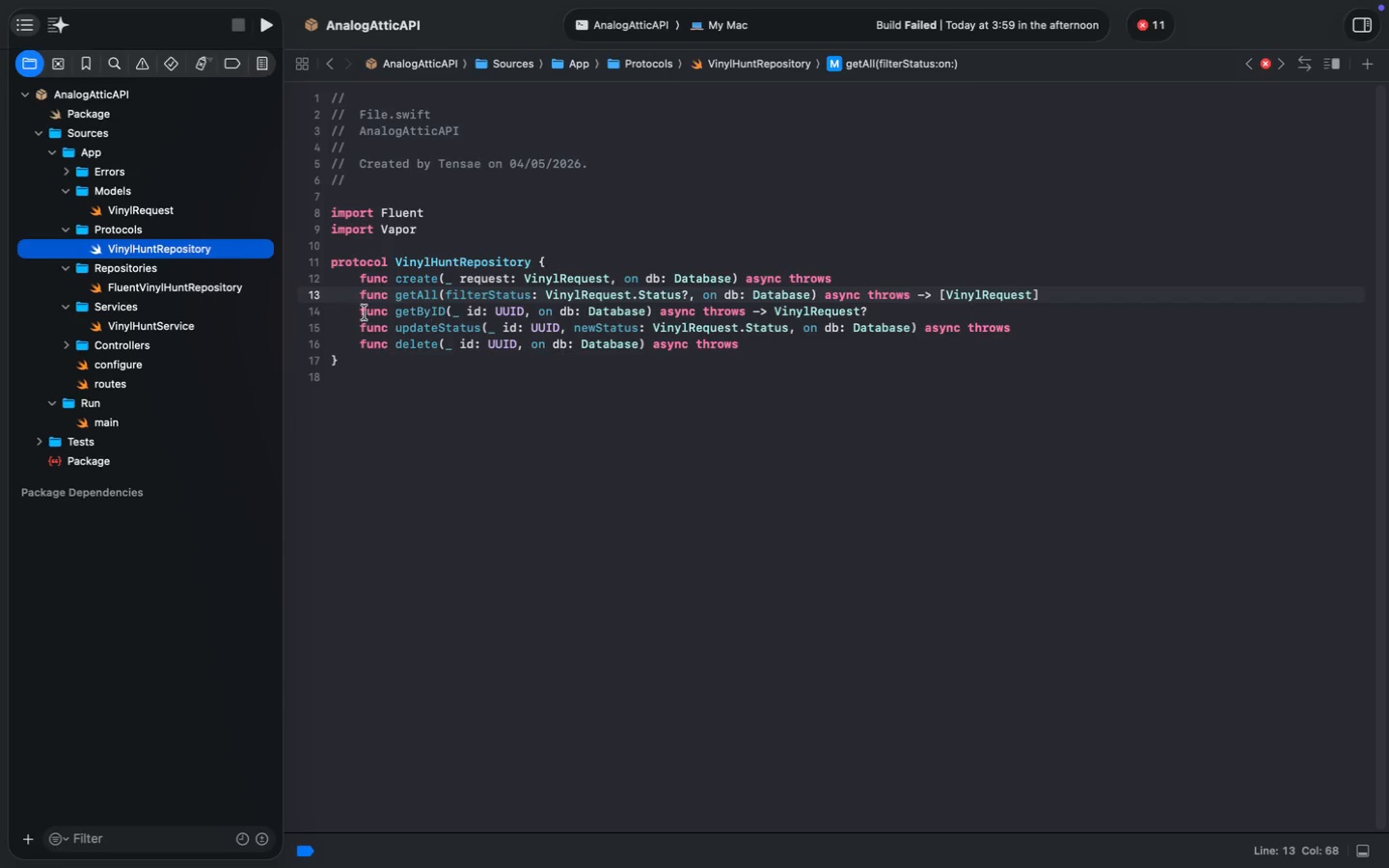 
left_click([194, 284])
 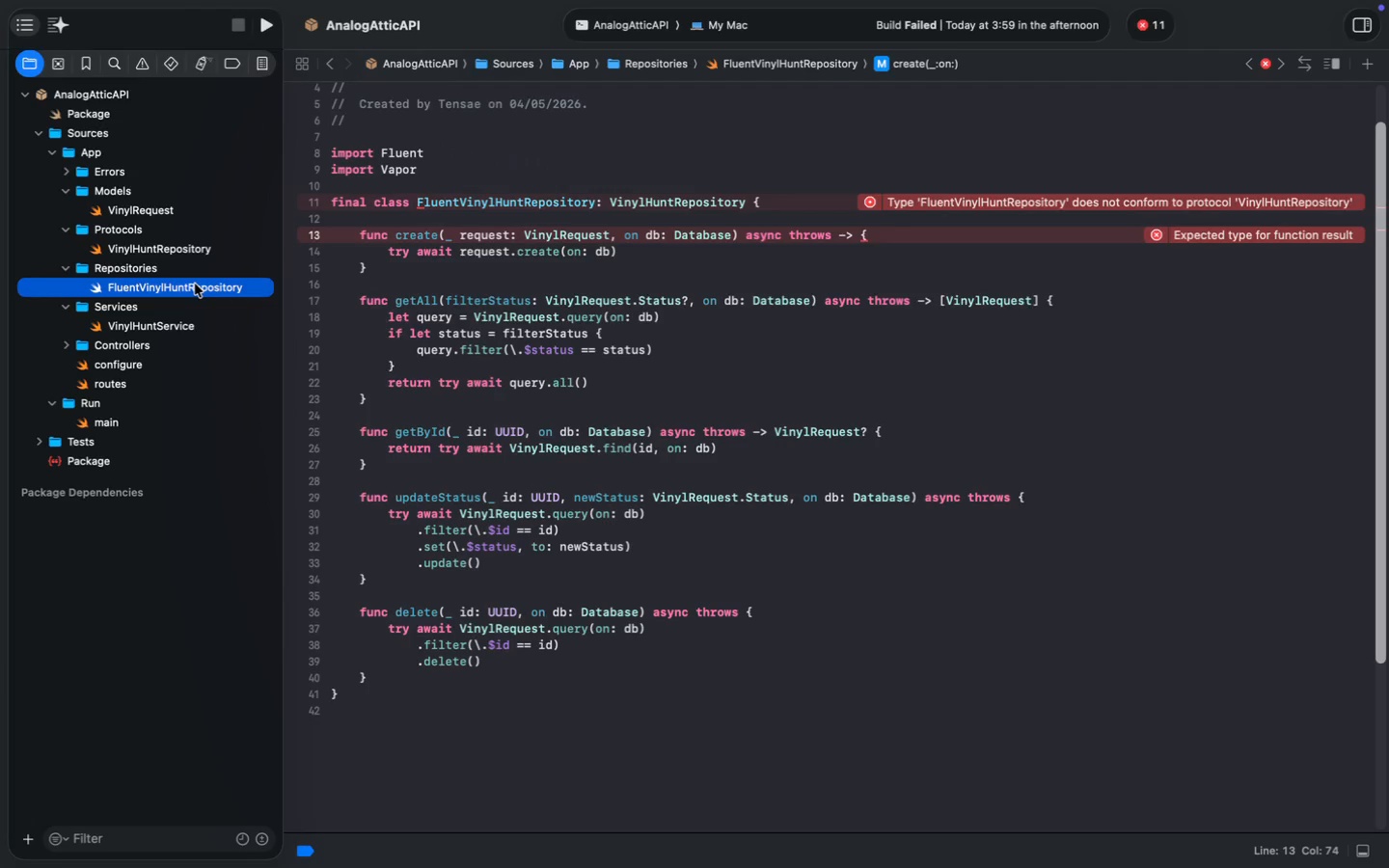 
wait(8.5)
 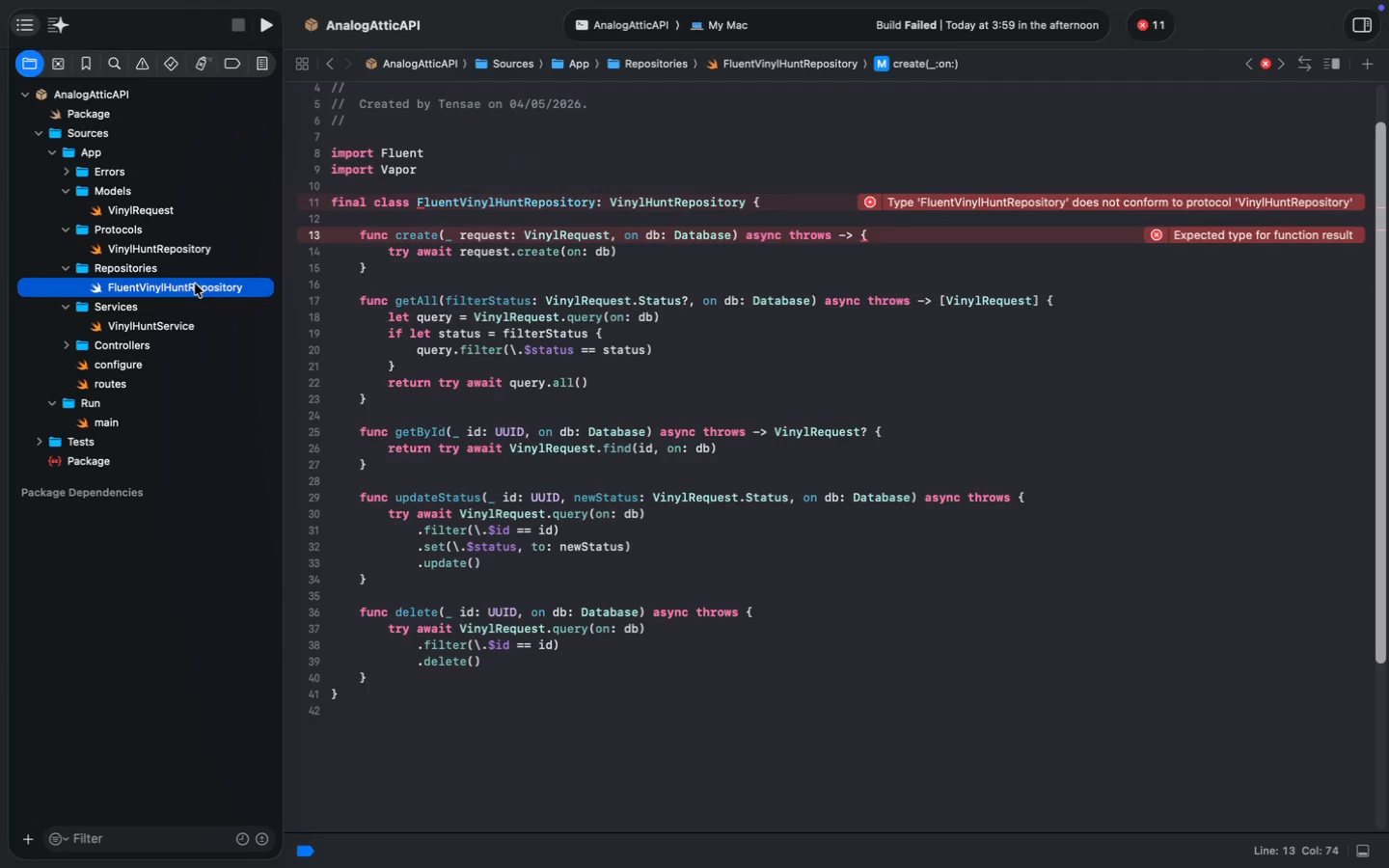 
left_click([144, 322])
 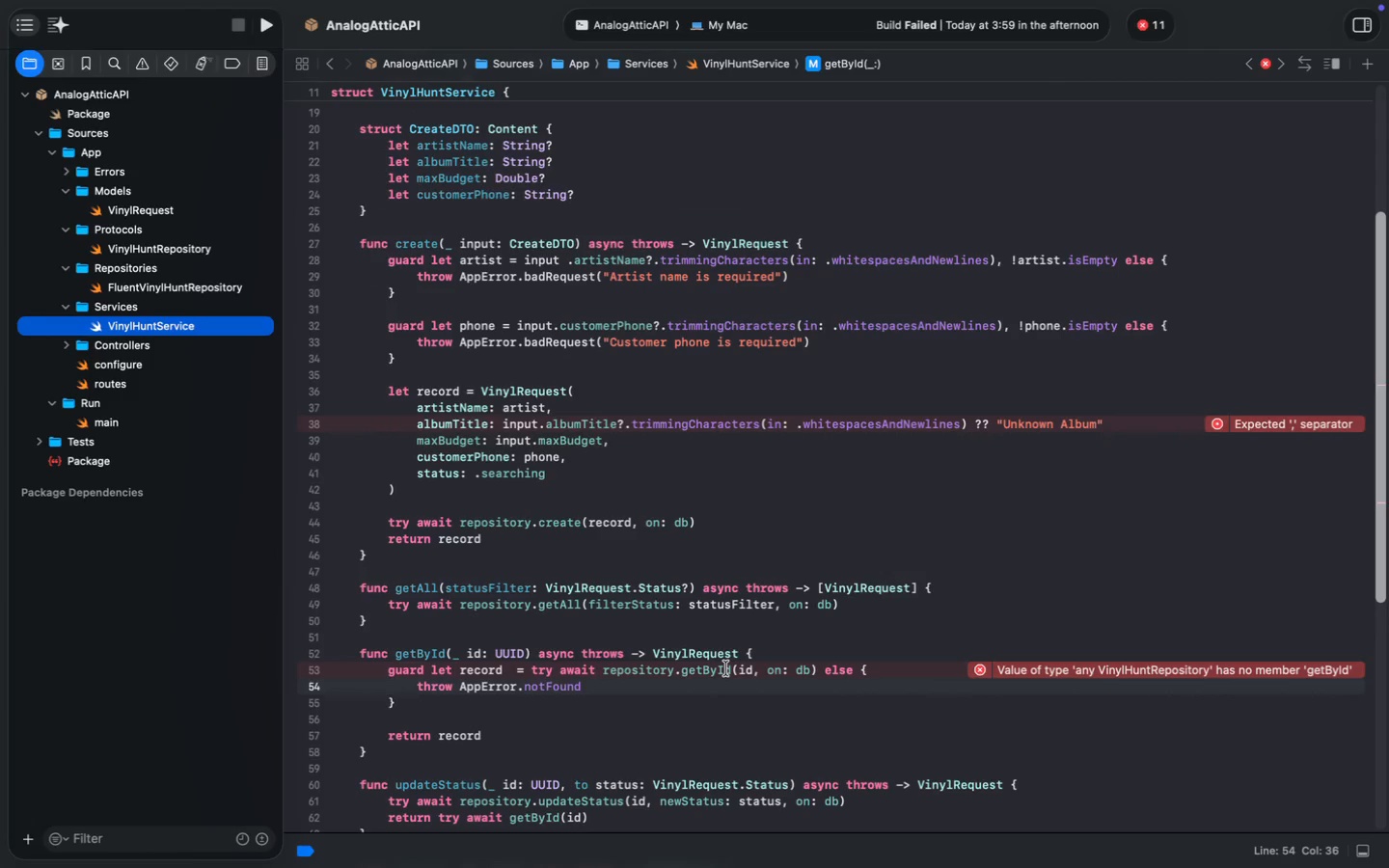 
left_click([732, 667])
 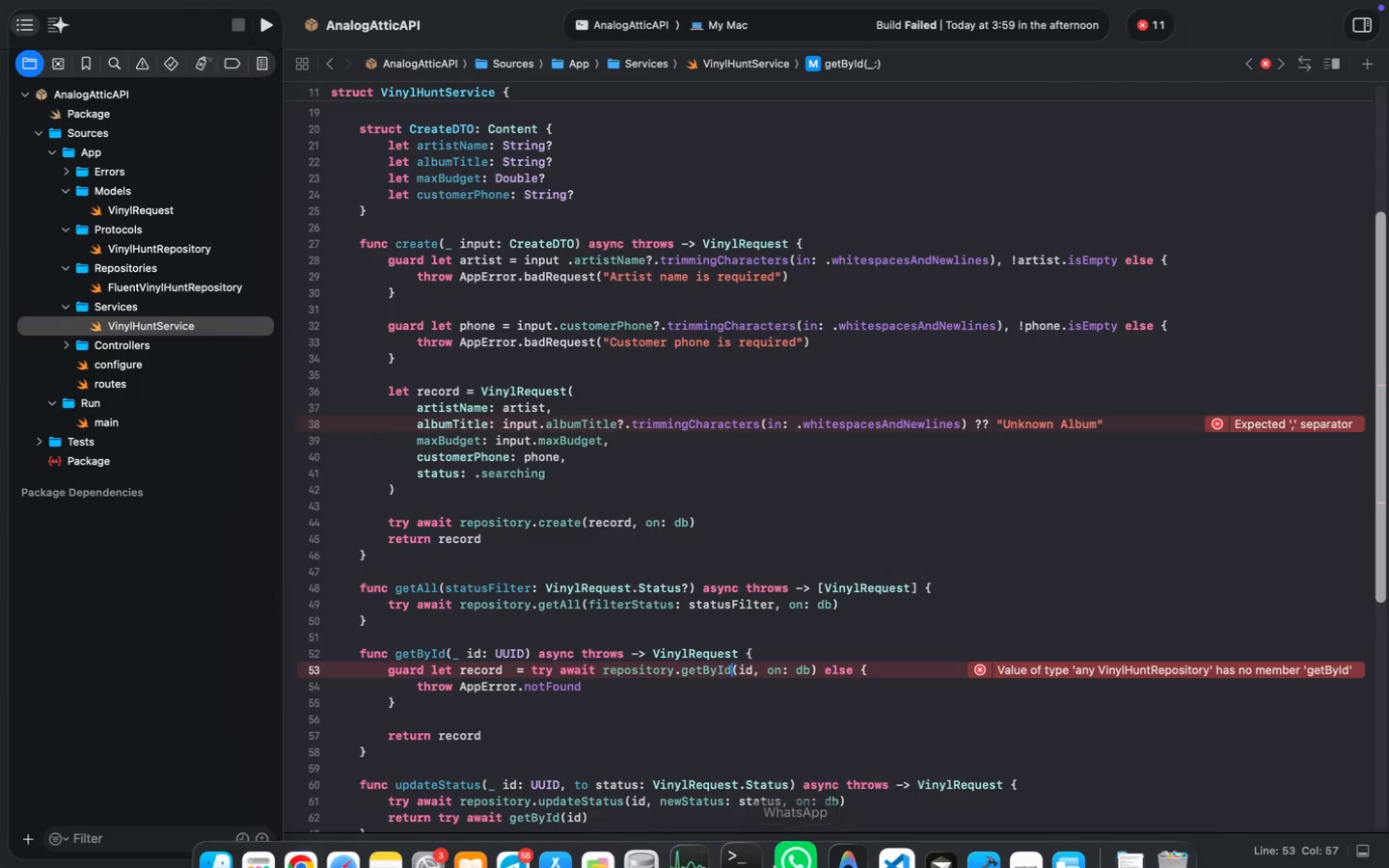 
key(Backspace)
 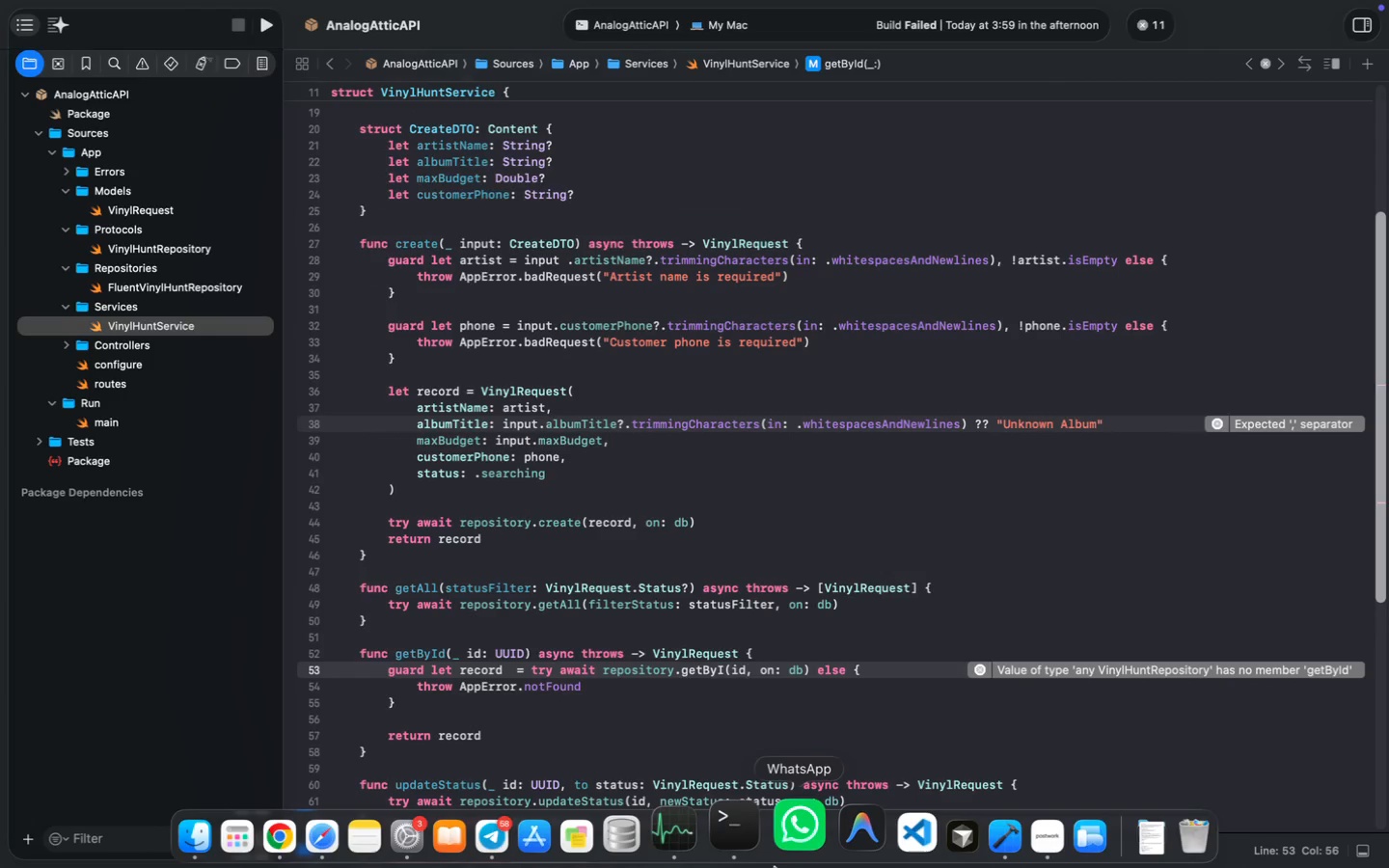 
key(Shift+D)
 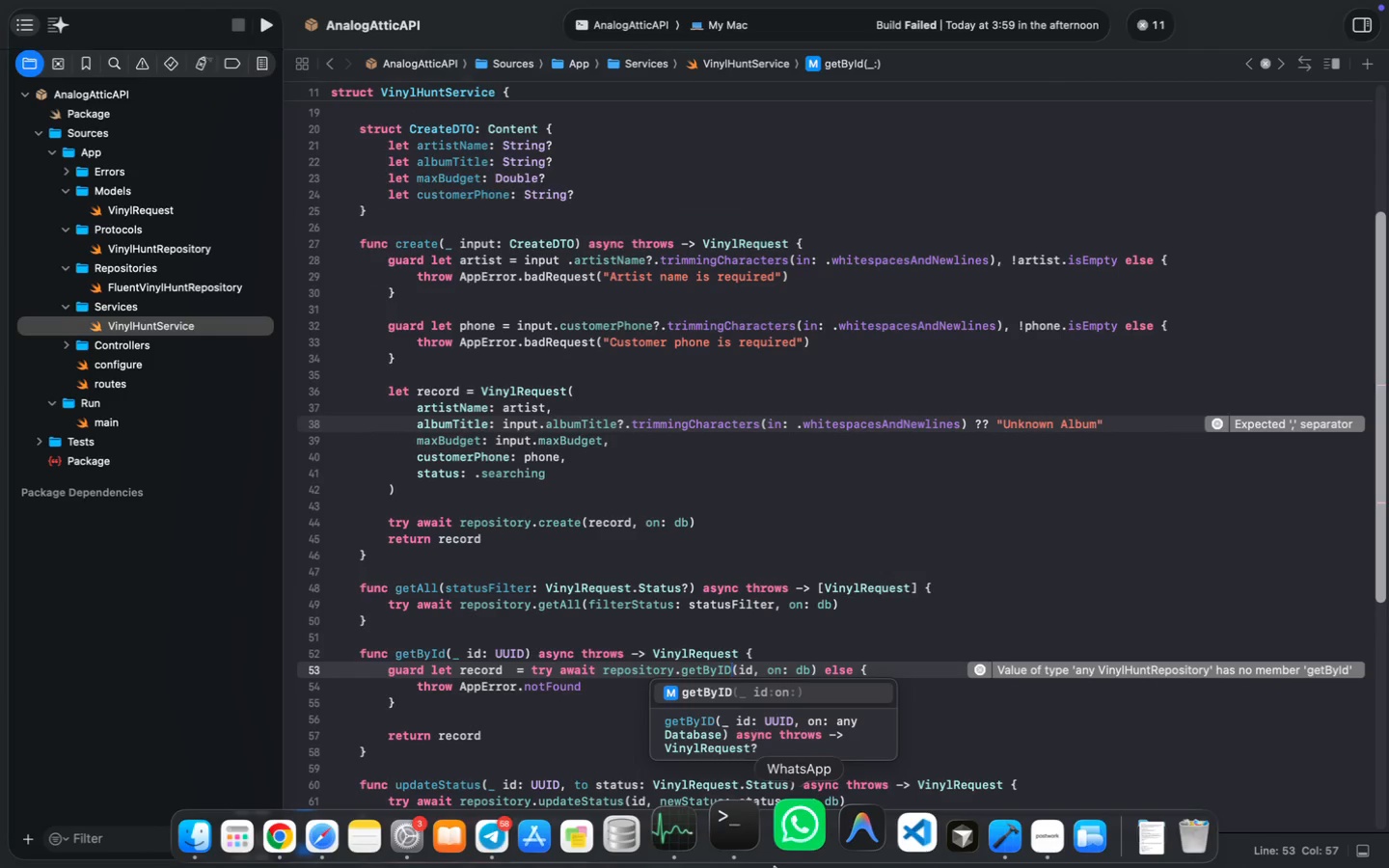 
key(Enter)
 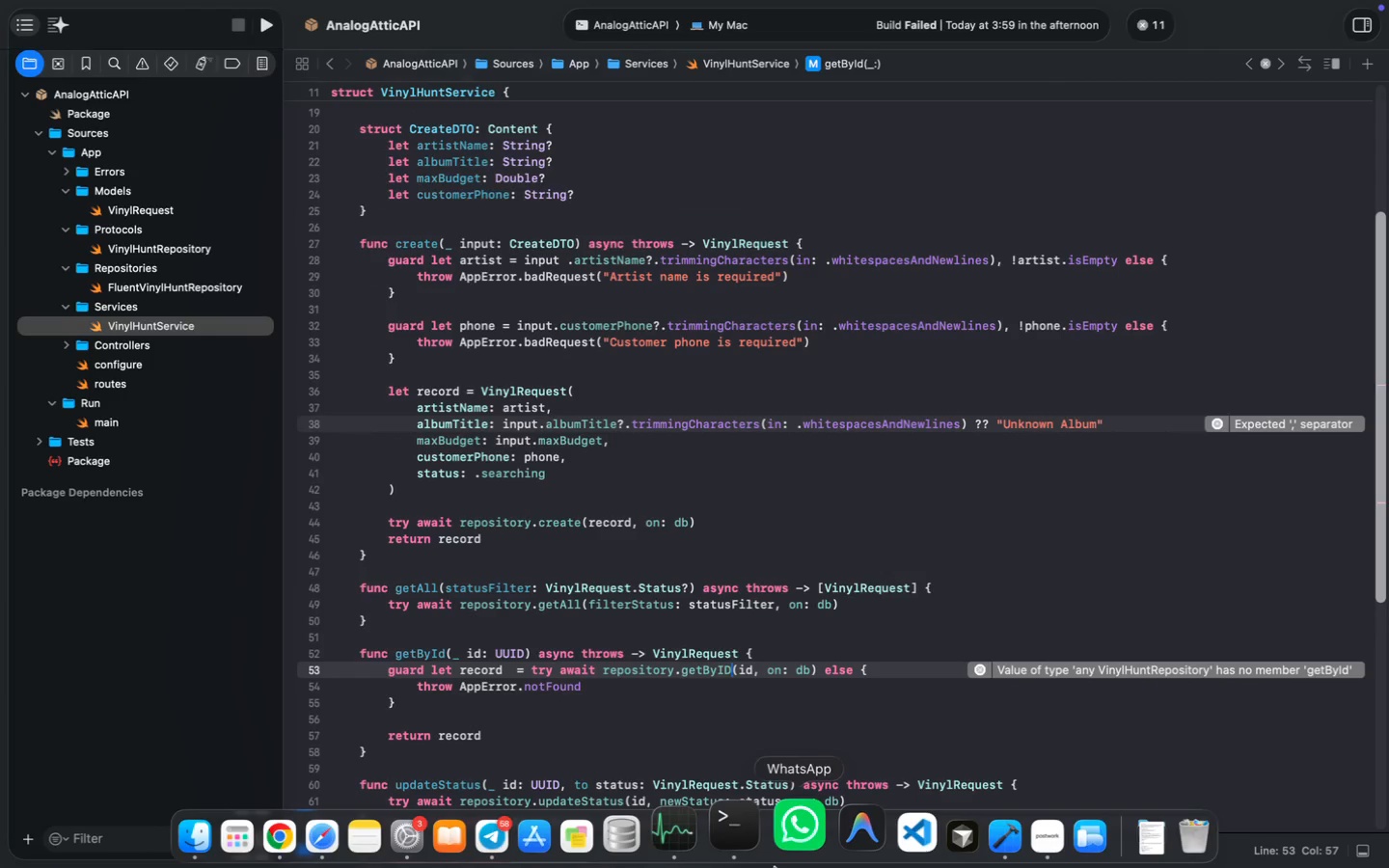 
key(Meta+S)
 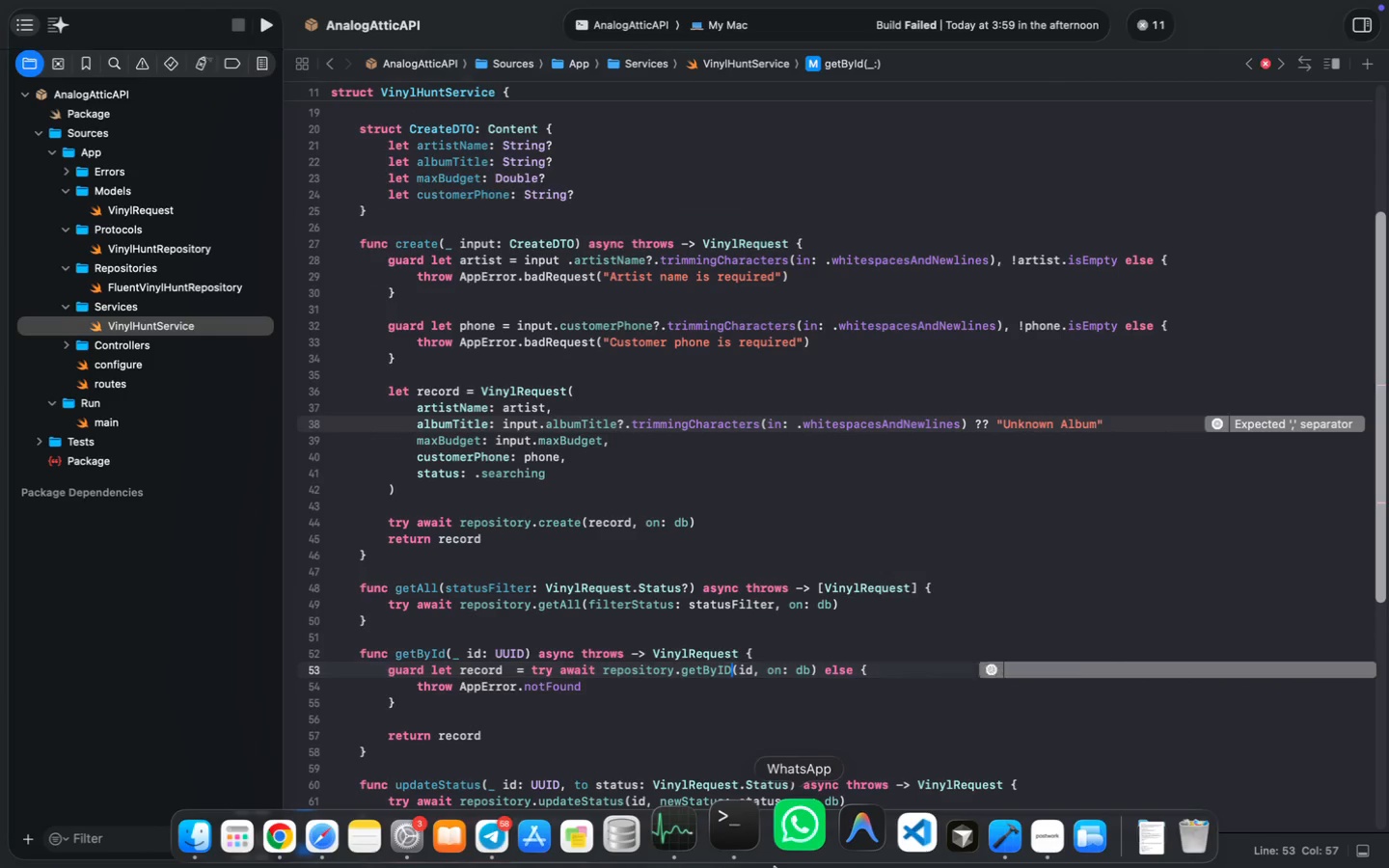 
key(Meta+S)
 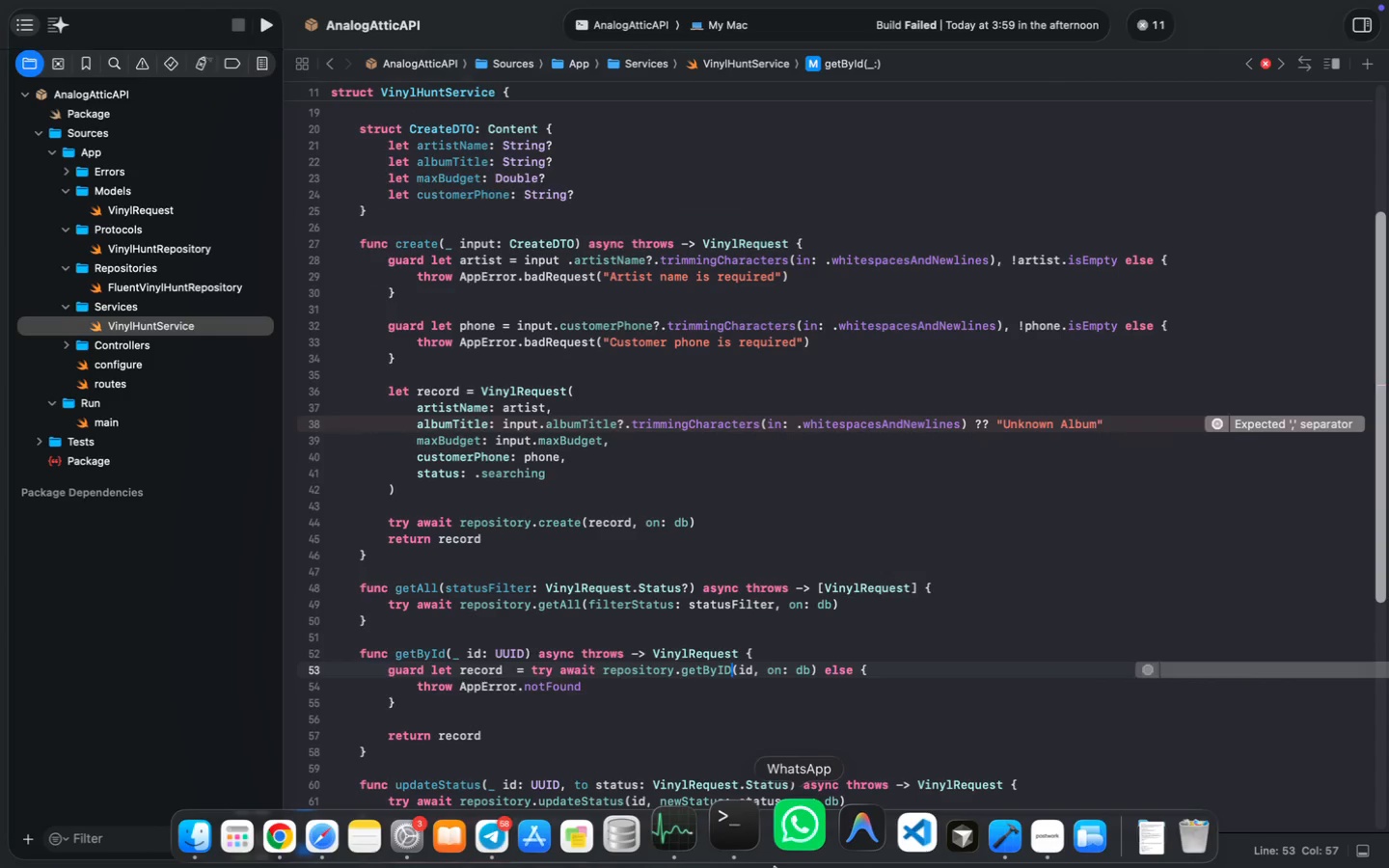 
key(Meta+S)
 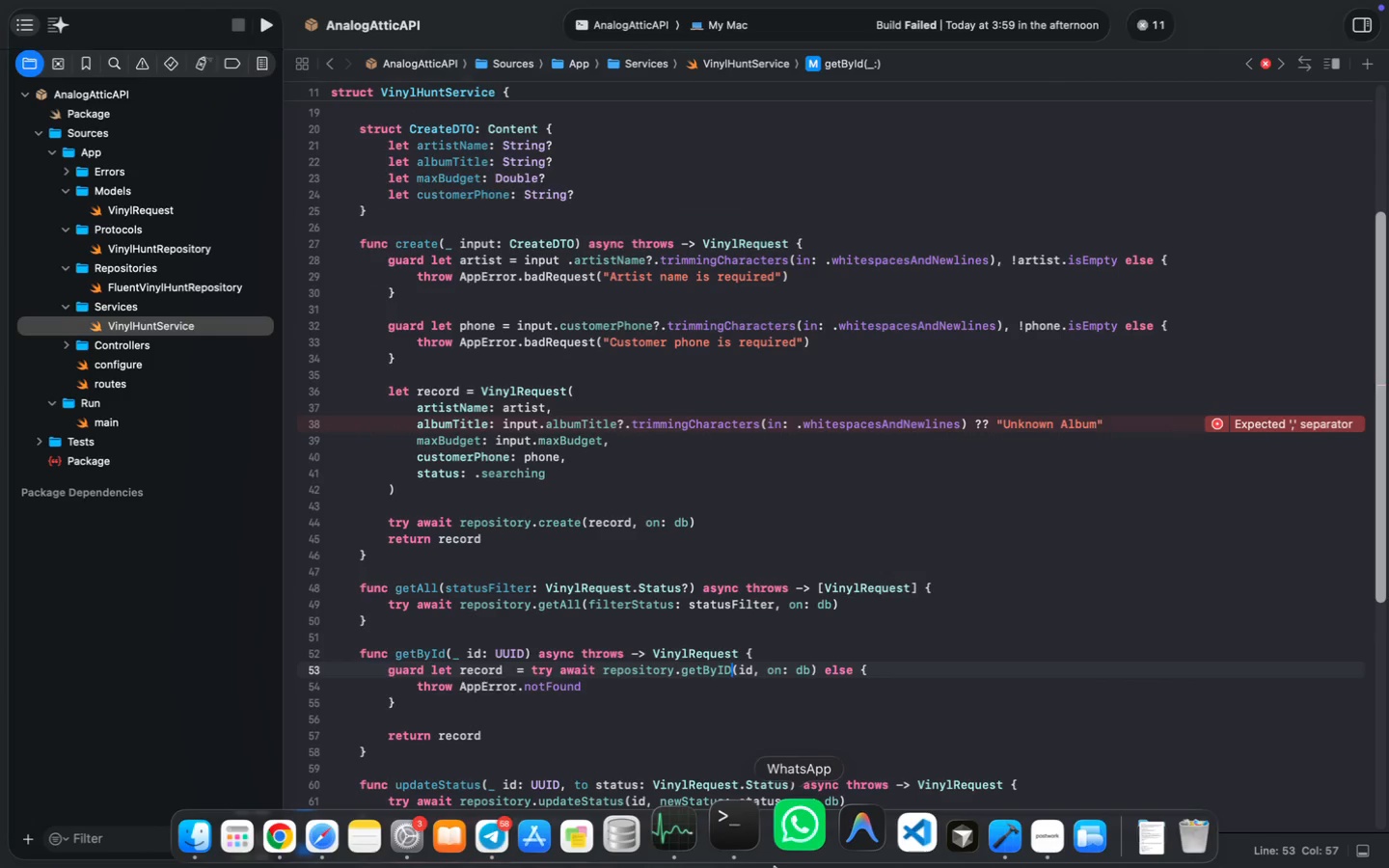 
scroll: coordinate [743, 751], scroll_direction: up, amount: 1.0
 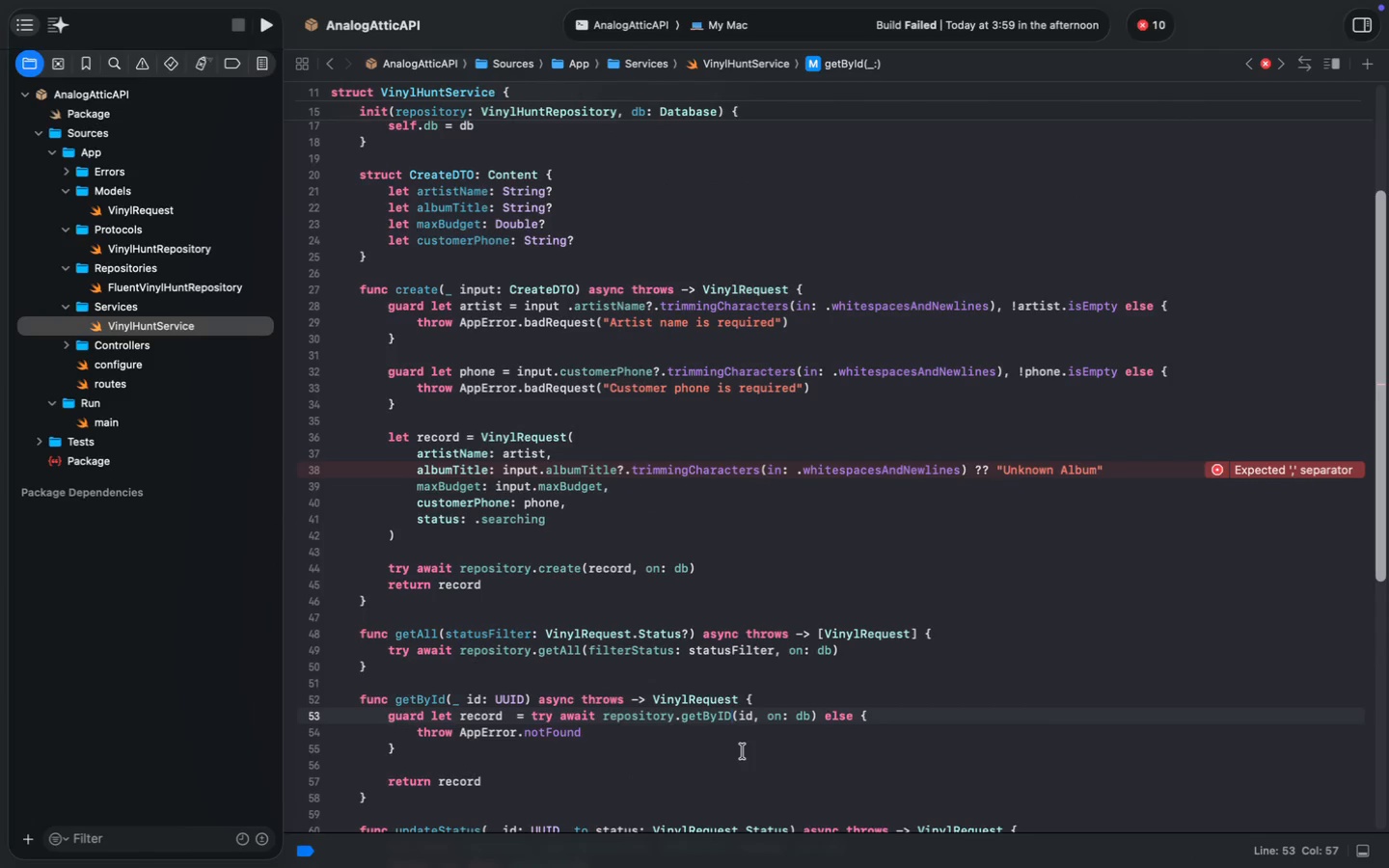 
left_click([1116, 469])
 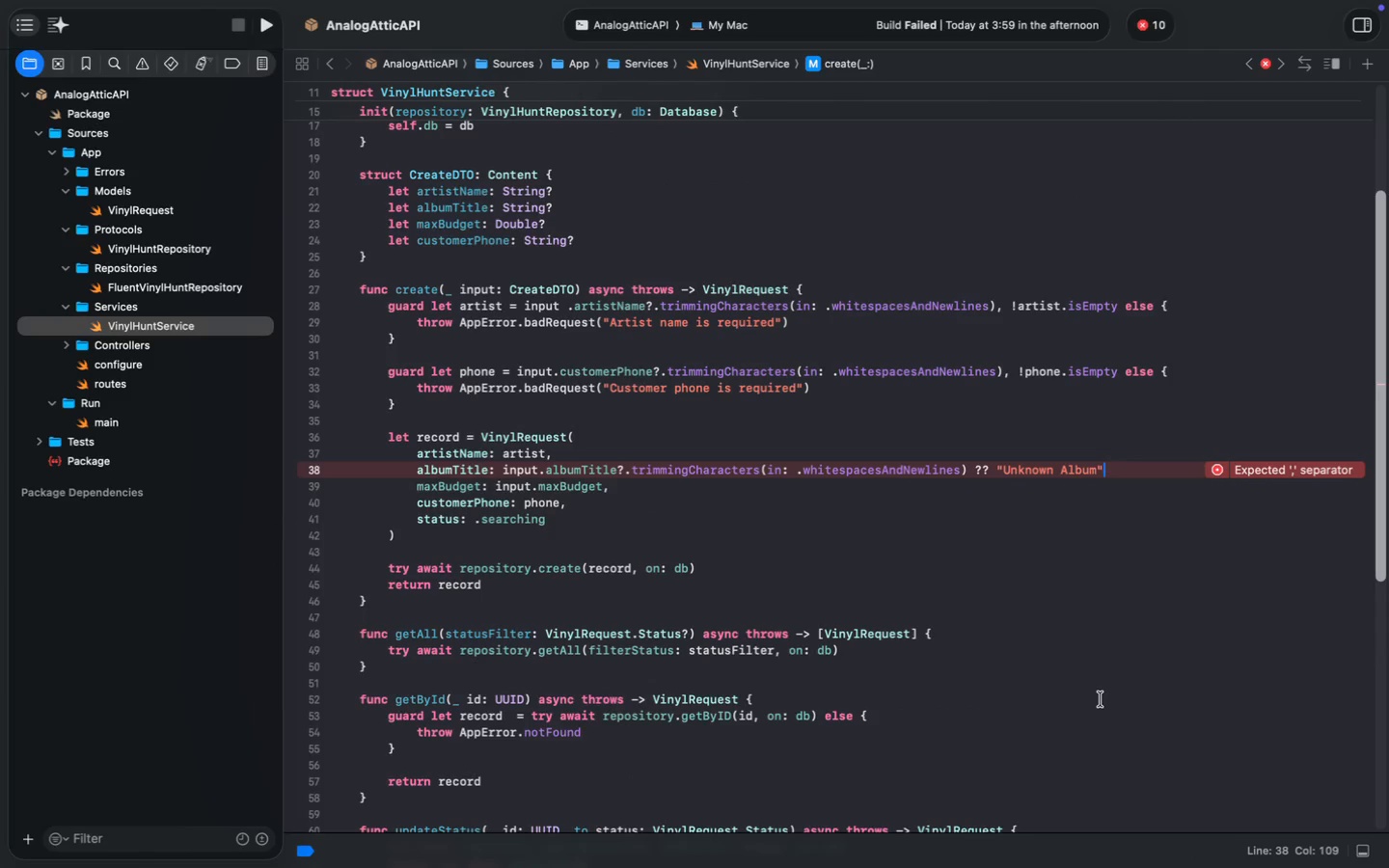 
key(Comma)
 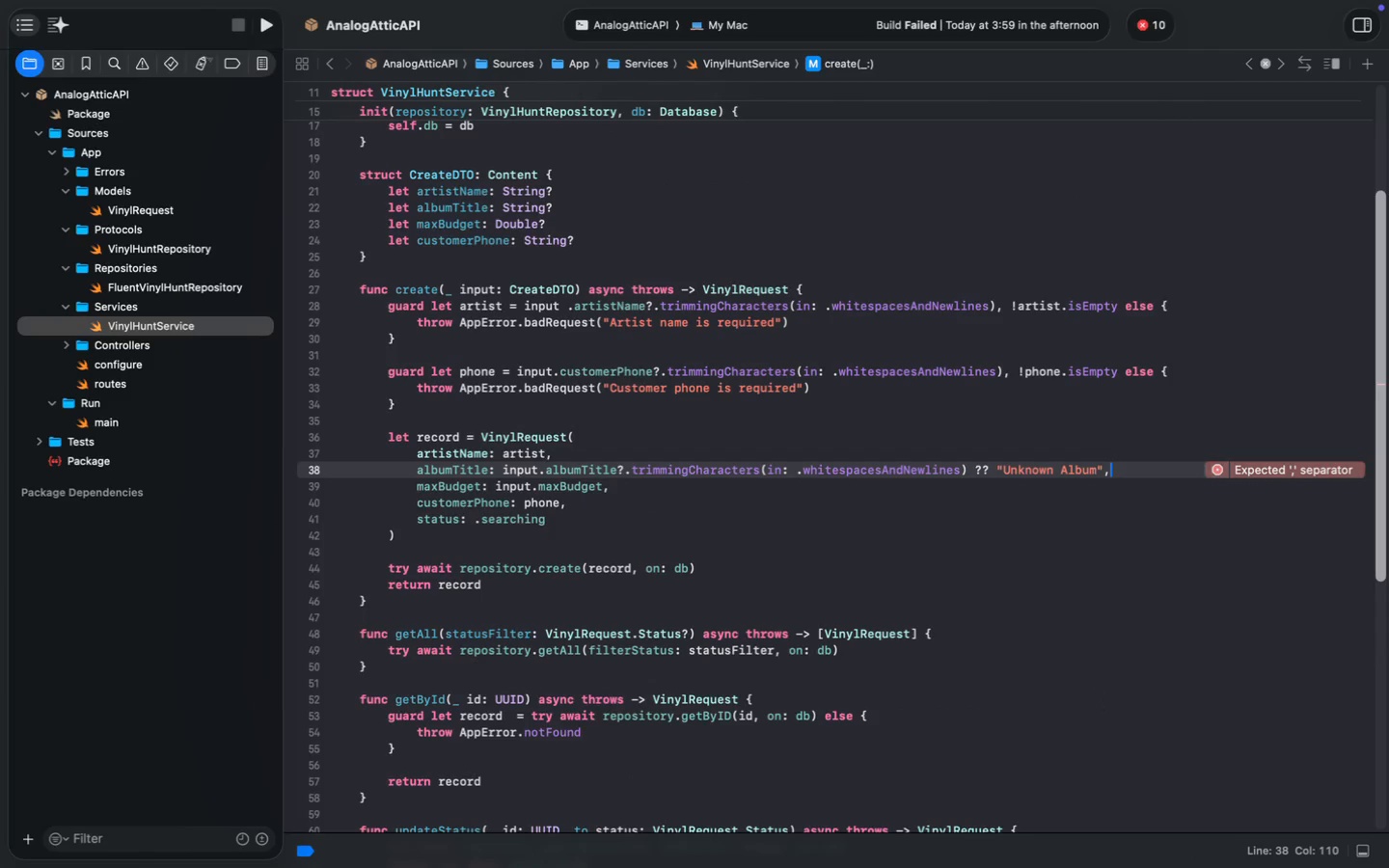 
key(Meta+S)
 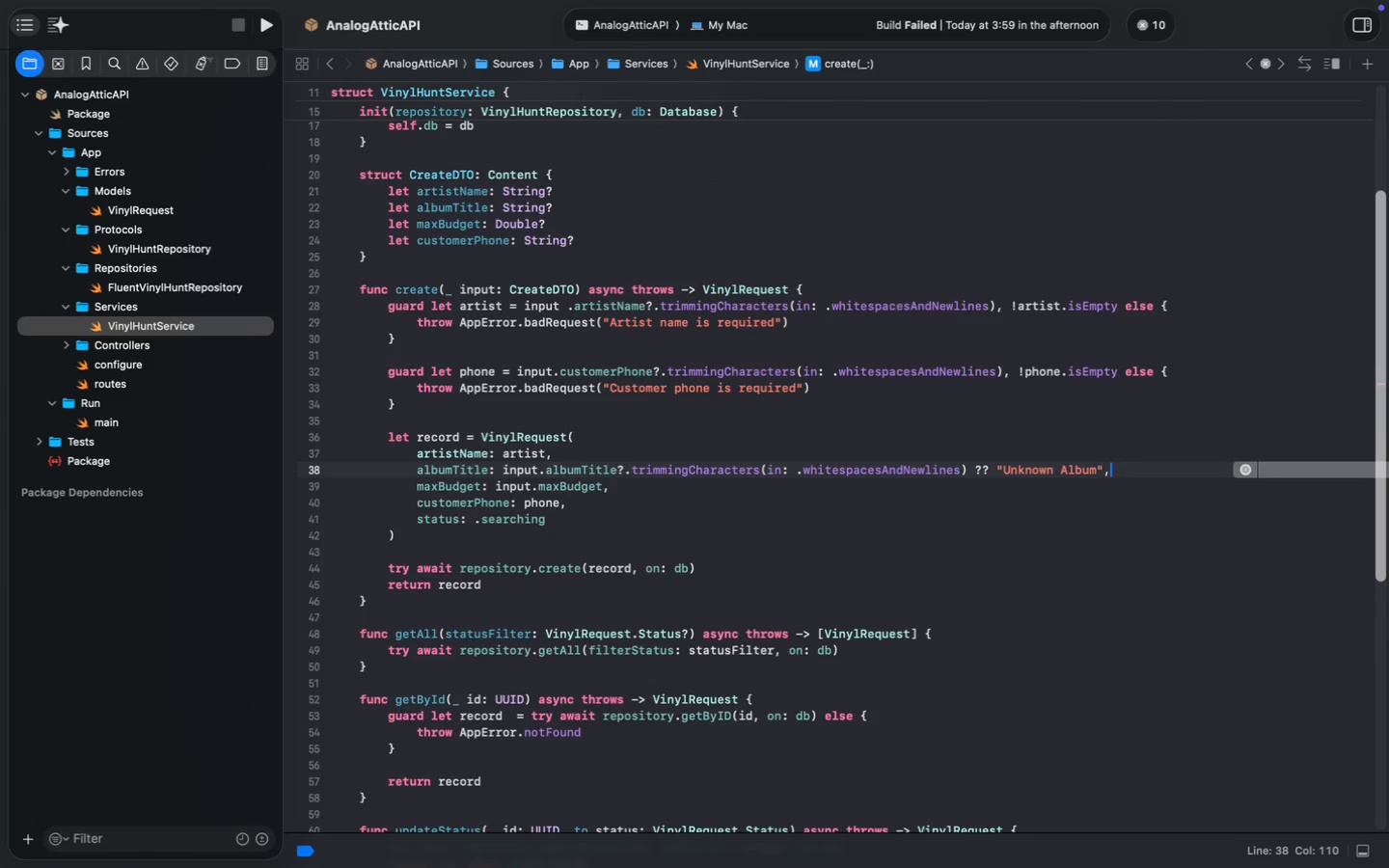 
key(Meta+S)
 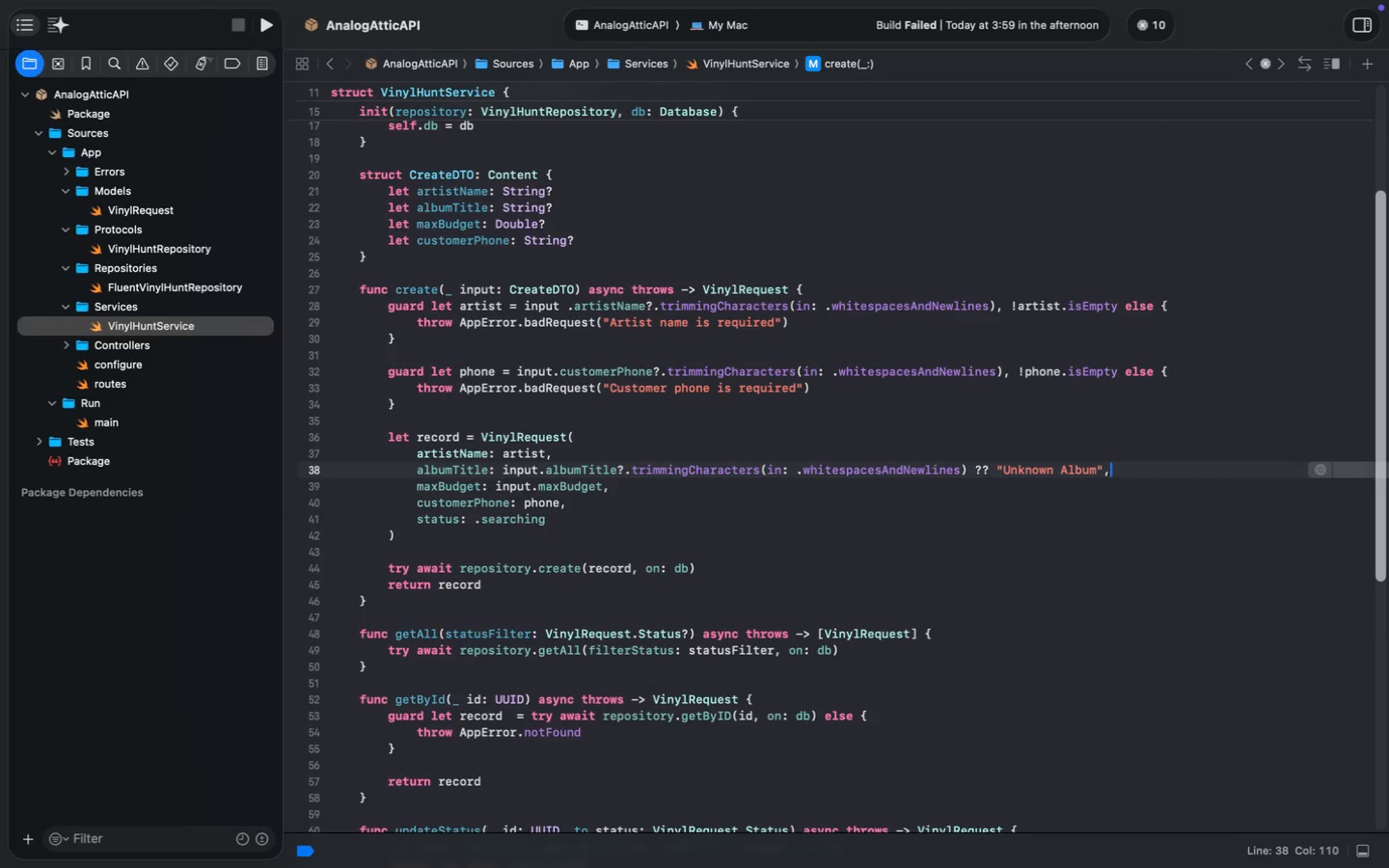 
key(Meta+S)
 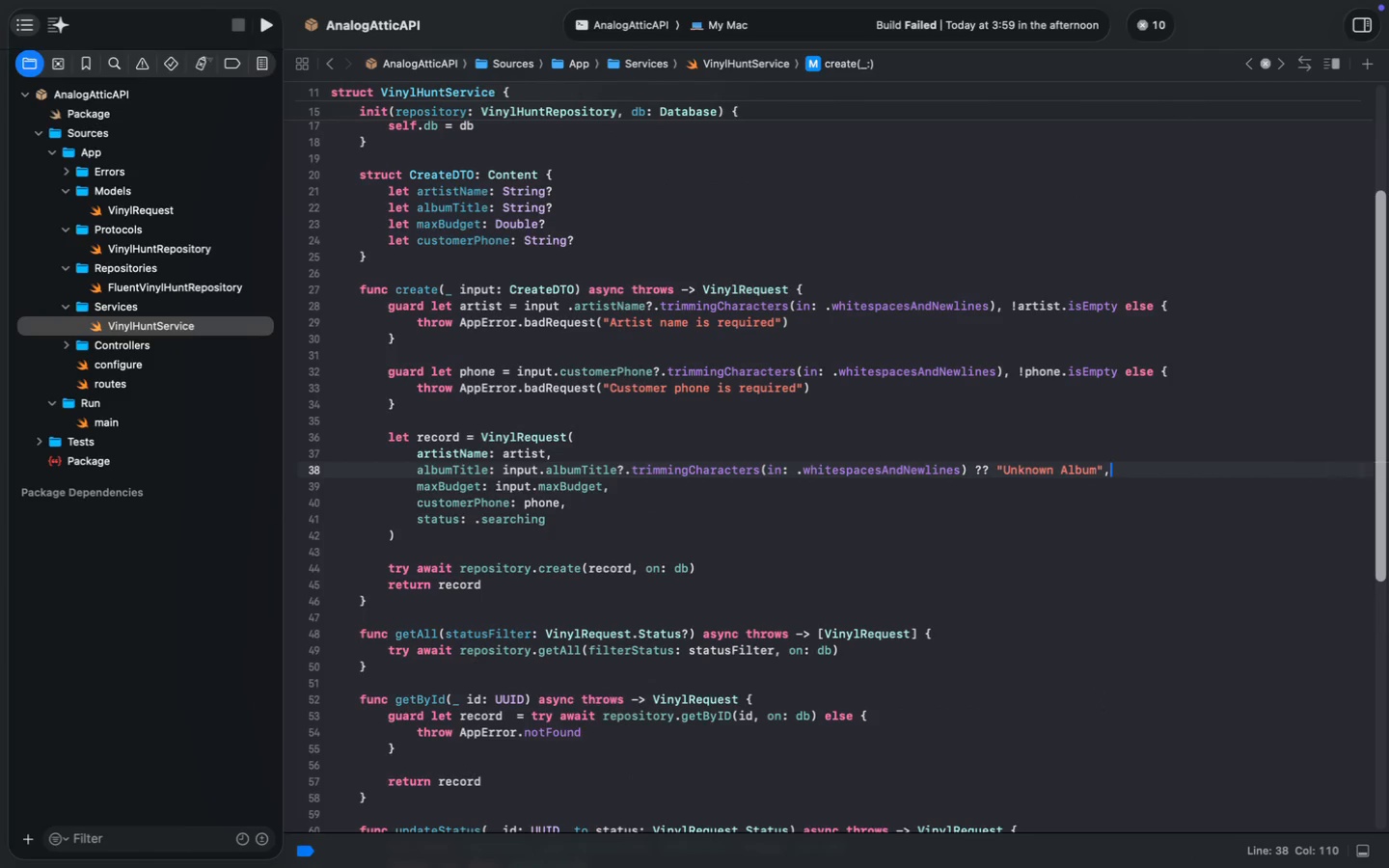 
key(Meta+S)
 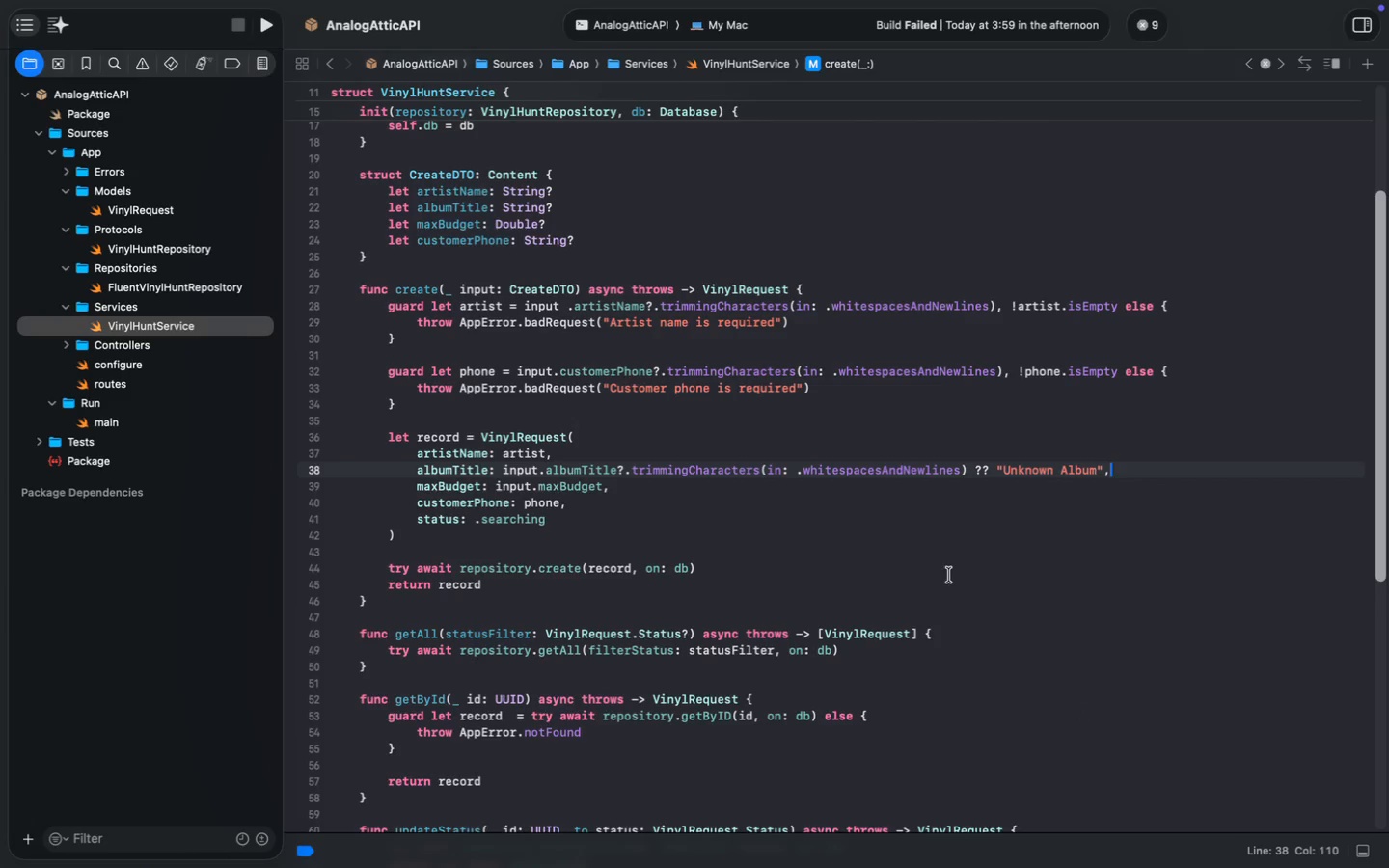 
scroll: coordinate [883, 554], scroll_direction: up, amount: 57.0
 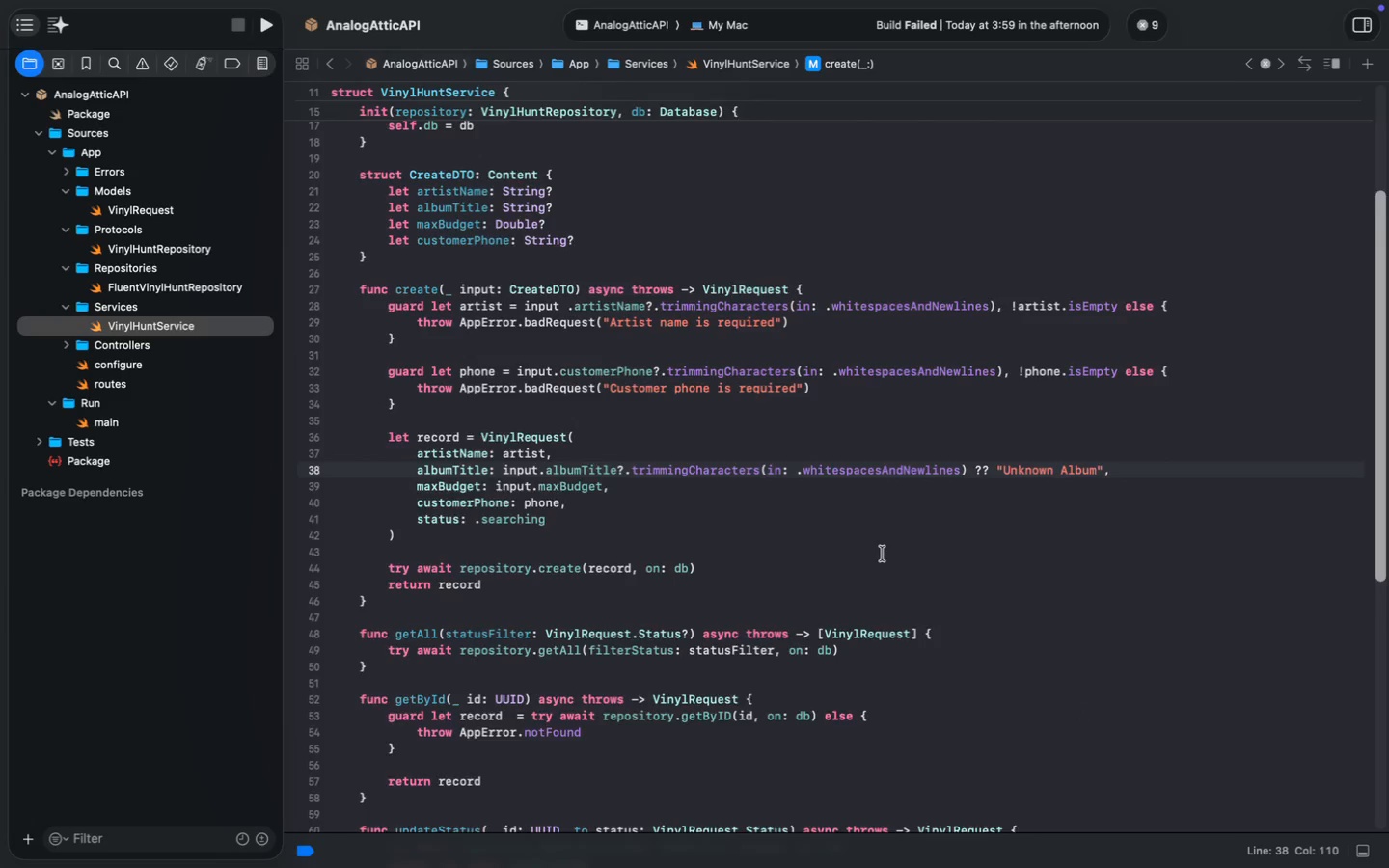 
scroll: coordinate [883, 554], scroll_direction: down, amount: 45.0
 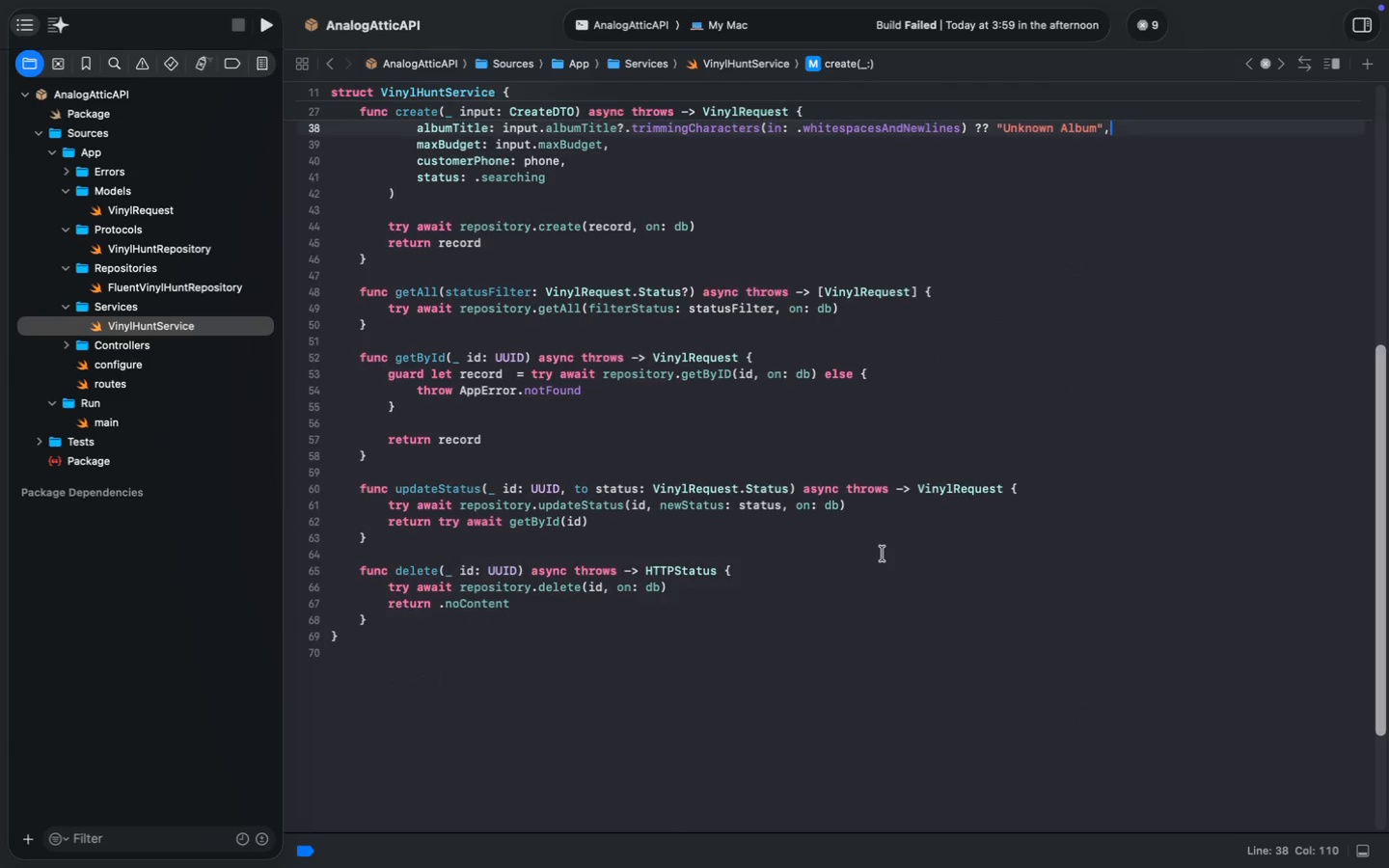 
scroll: coordinate [883, 554], scroll_direction: up, amount: 58.0
 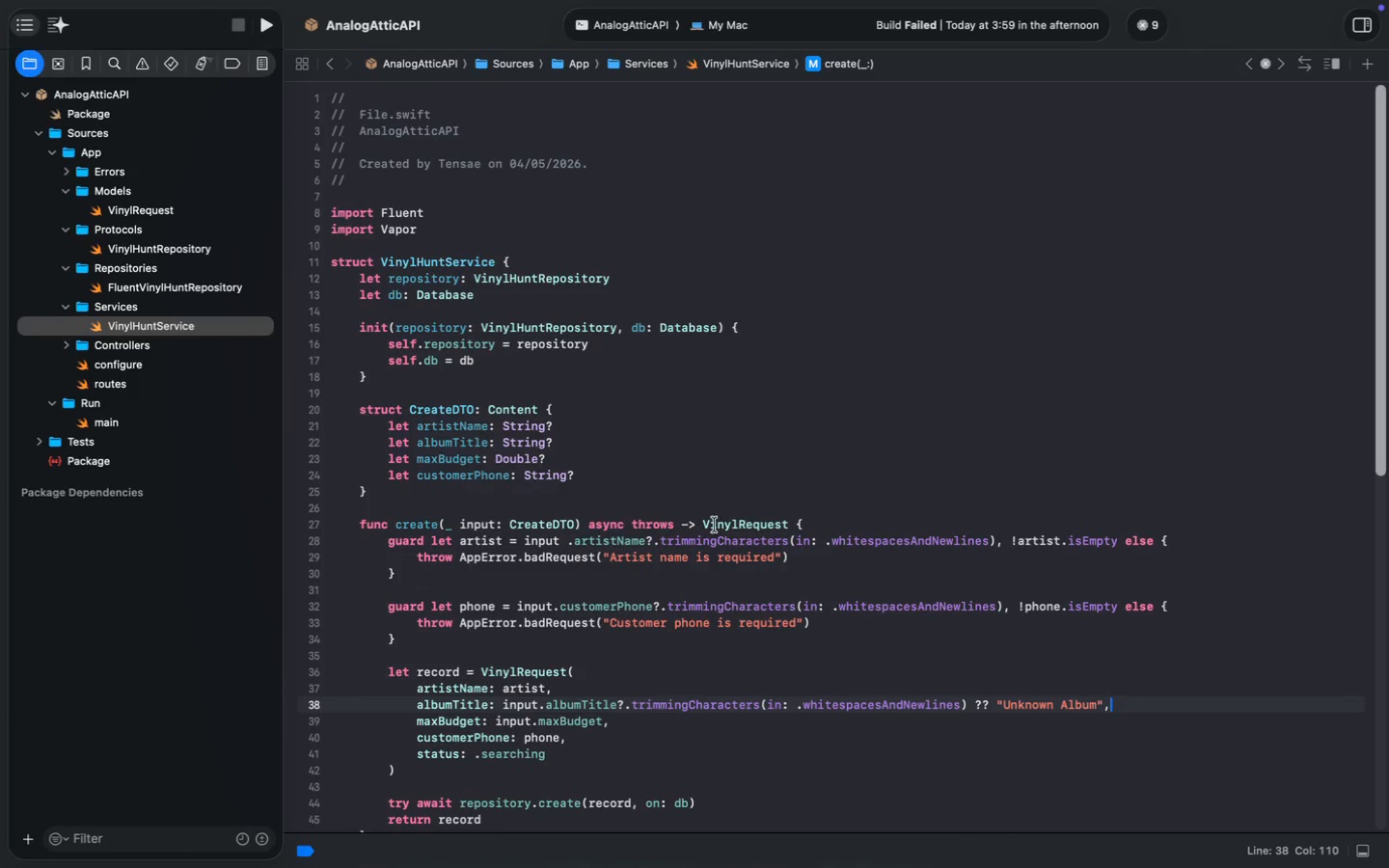 
left_click([66, 344])
 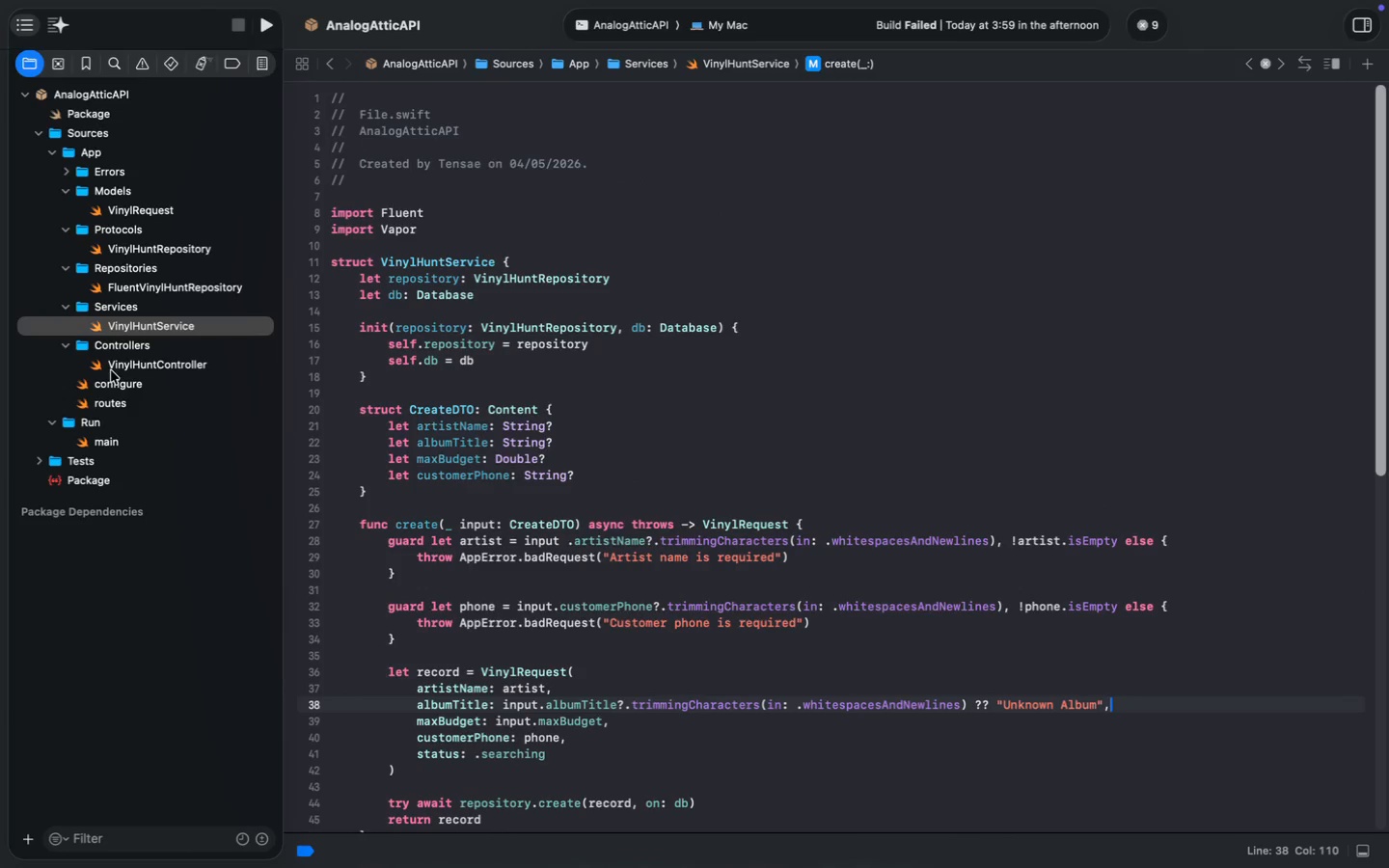 
left_click([116, 370])
 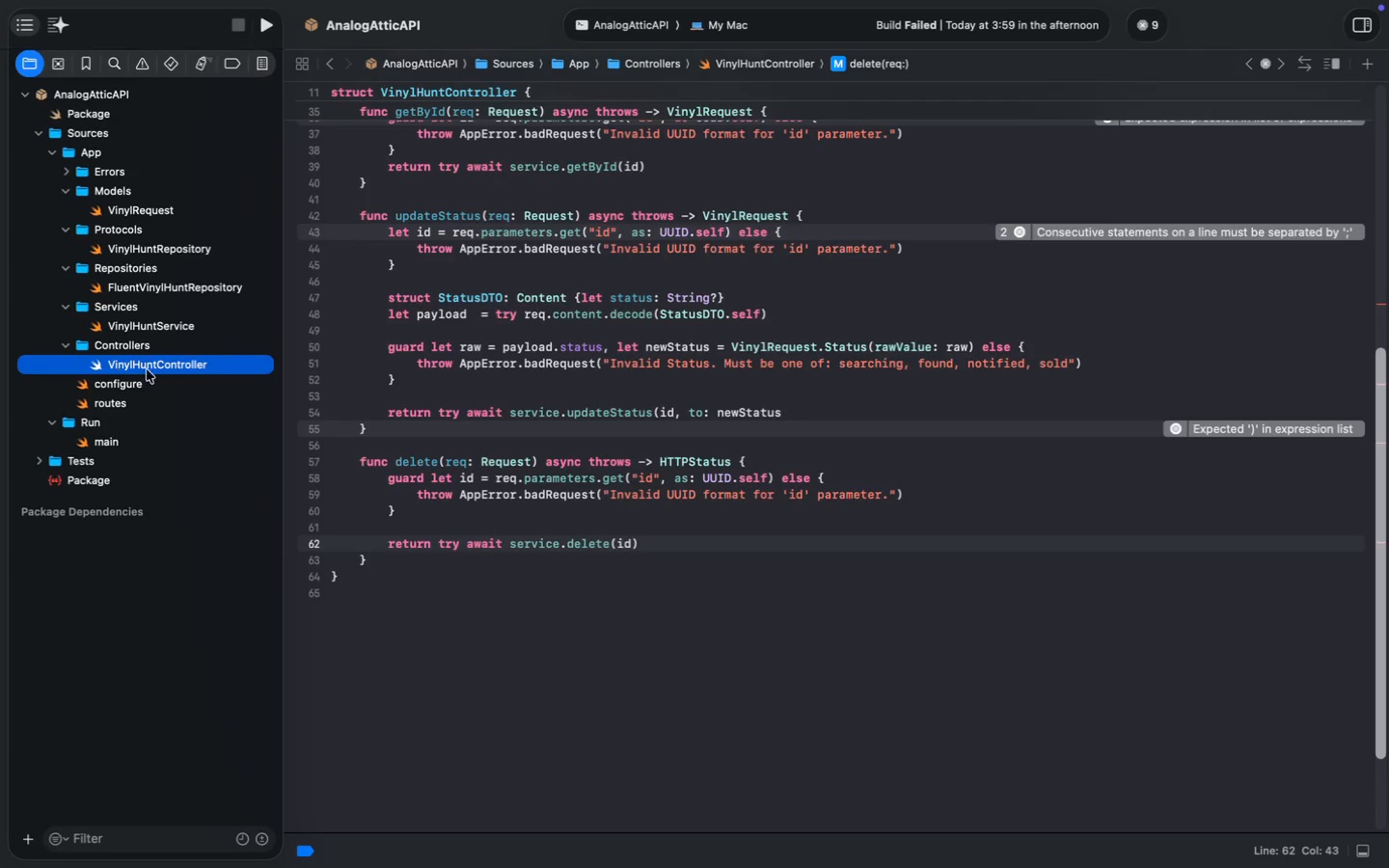 
scroll: coordinate [682, 504], scroll_direction: up, amount: 15.0
 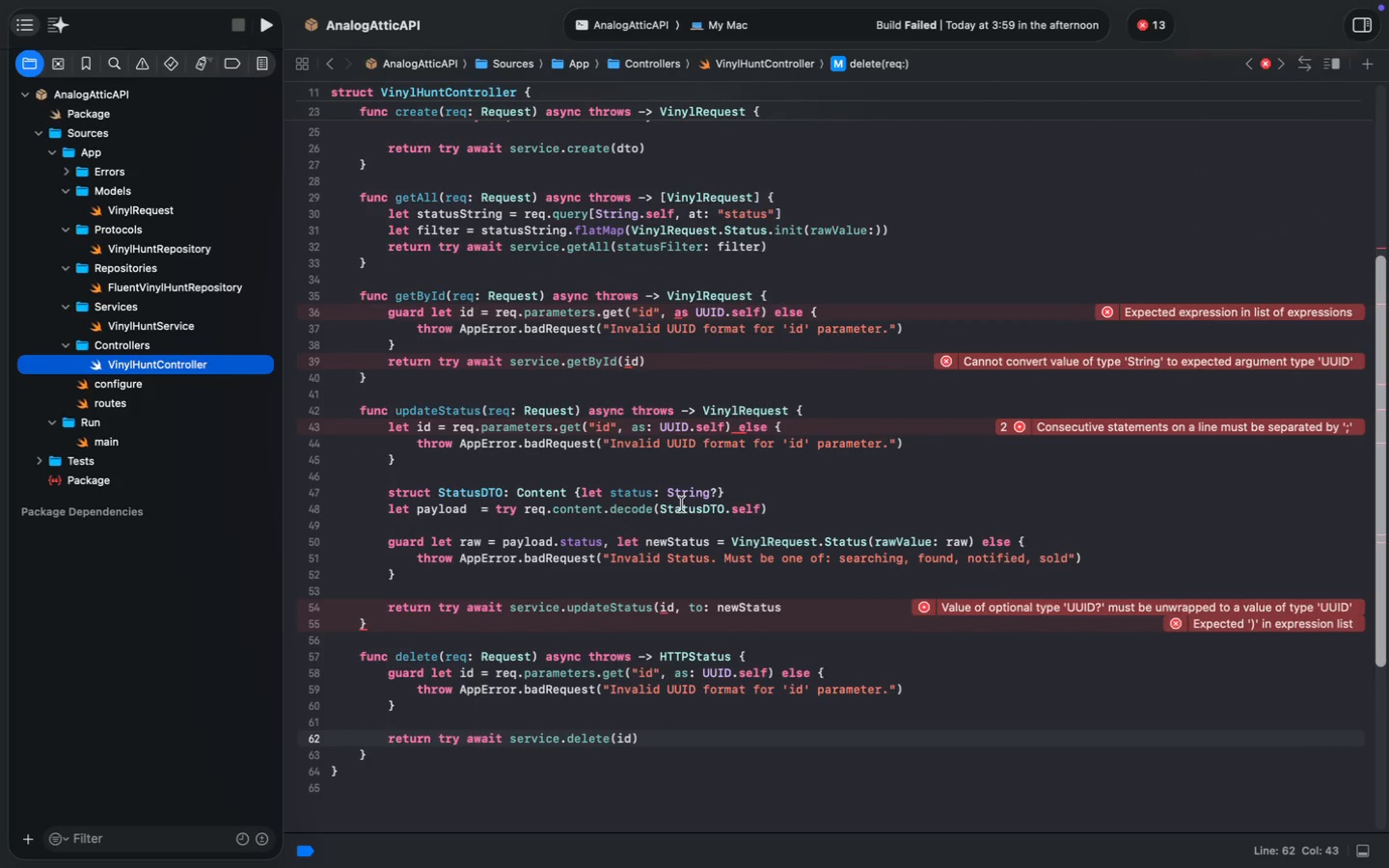 
wait(6.1)
 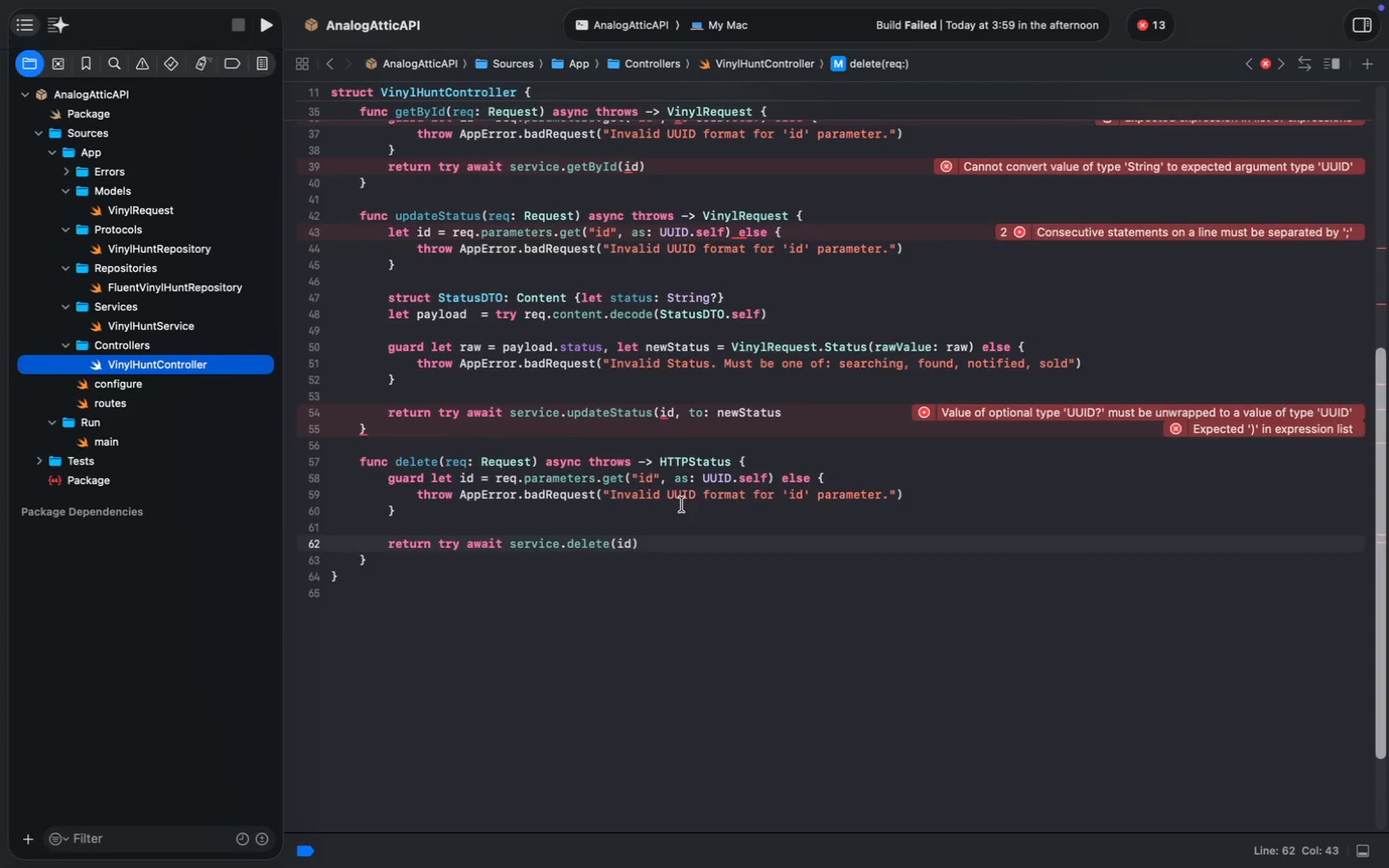 
scroll: coordinate [682, 504], scroll_direction: down, amount: 2.0
 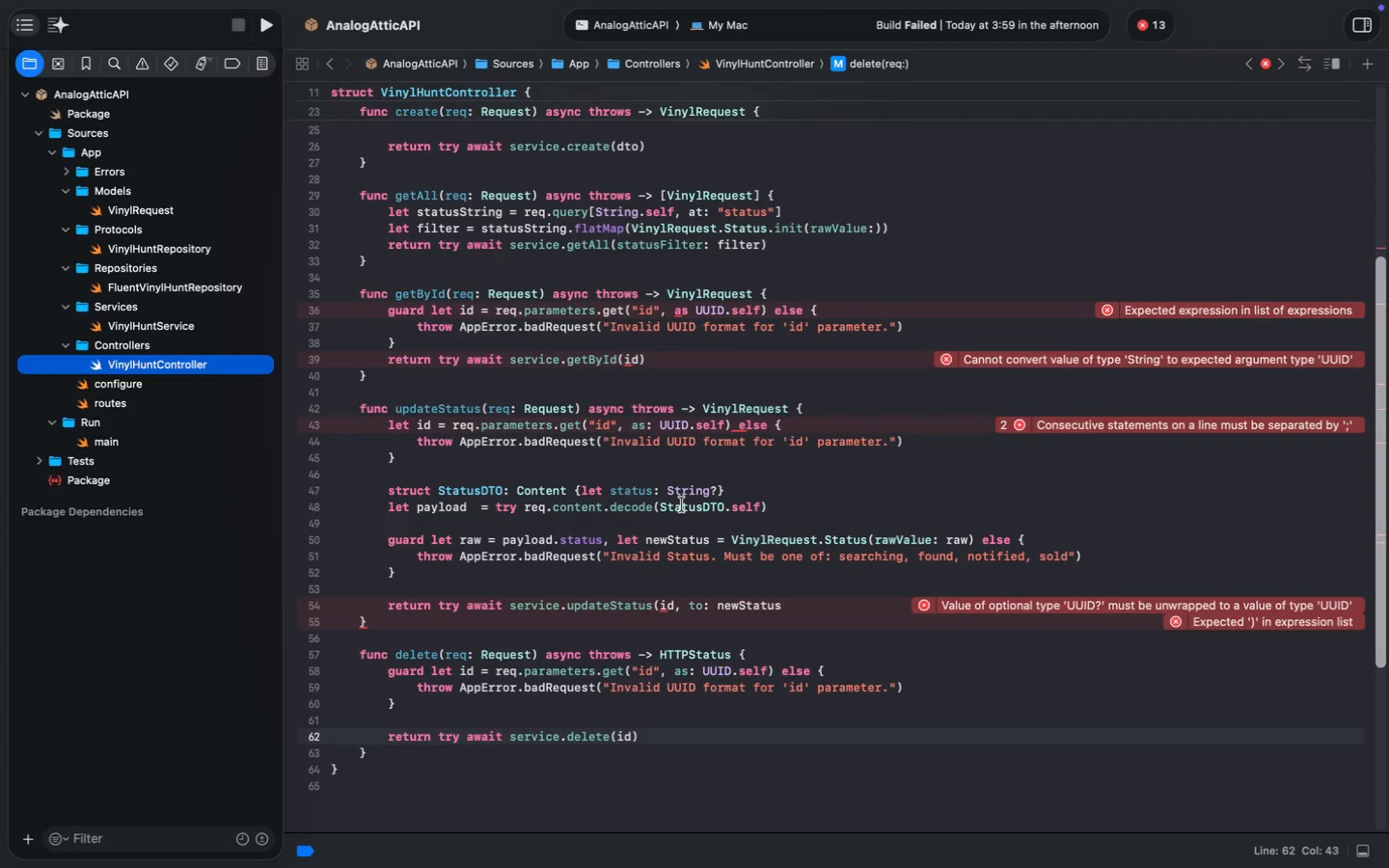 
wait(37.3)
 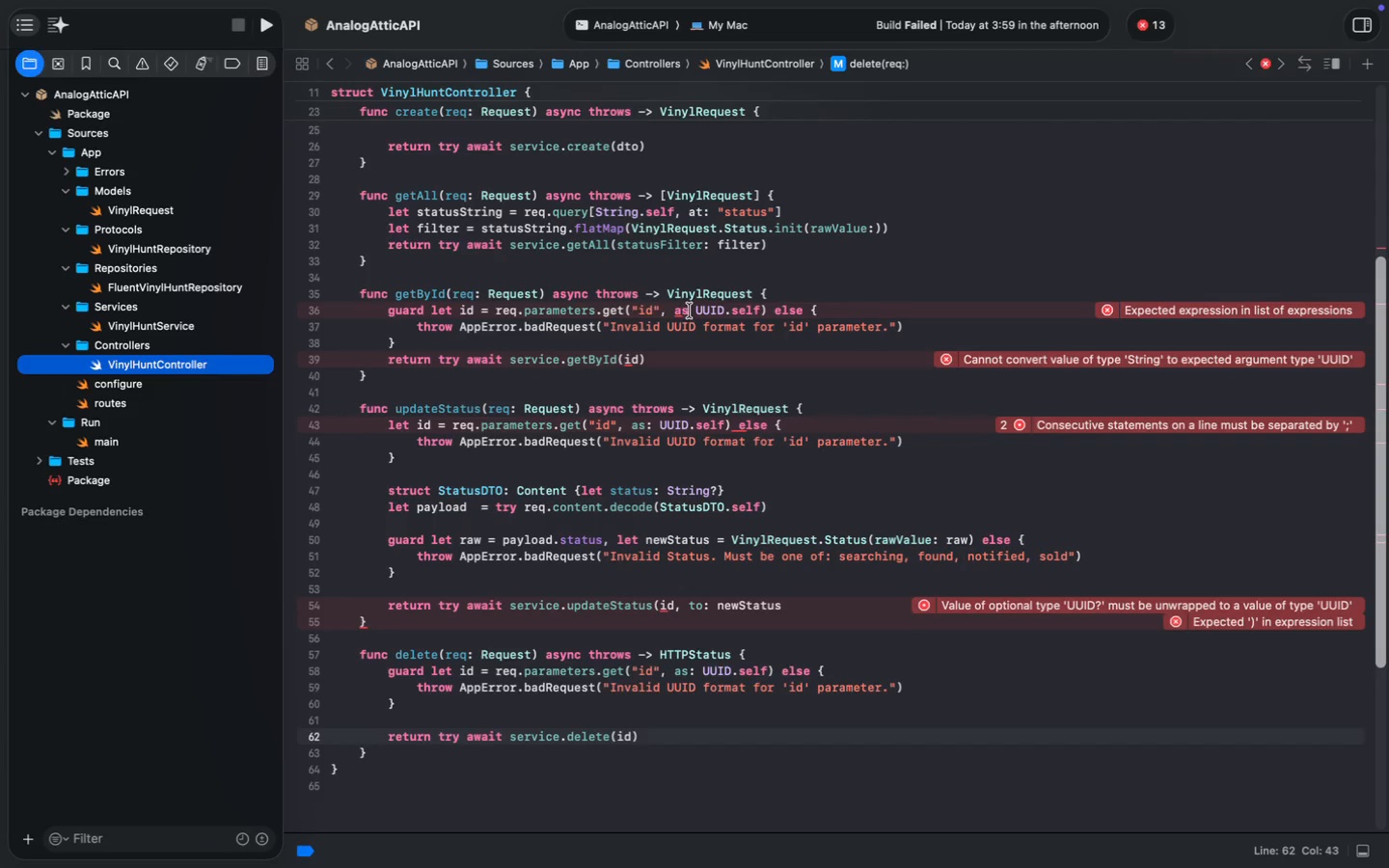 
left_click([690, 310])
 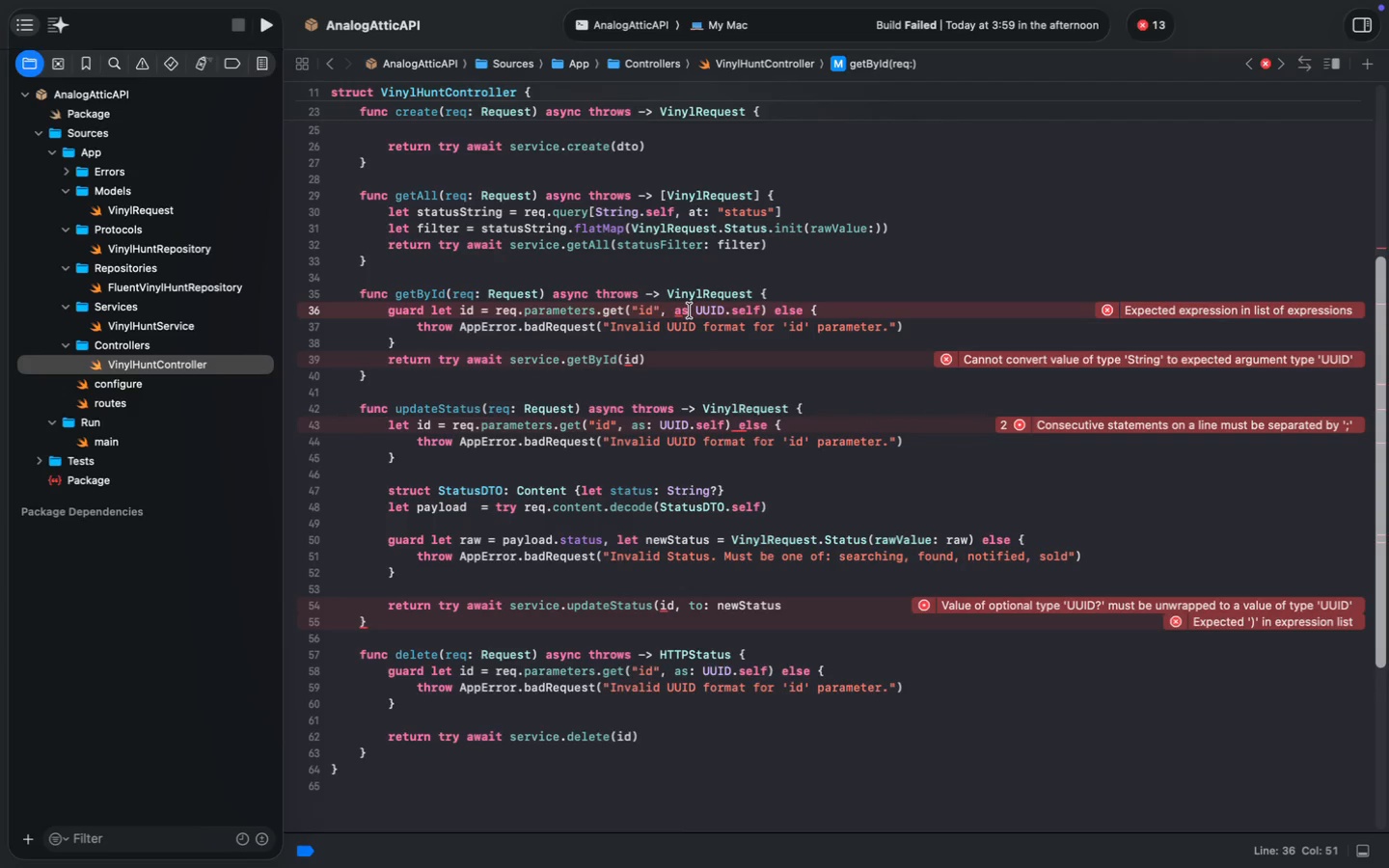 
key(Shift+ShiftRight)
 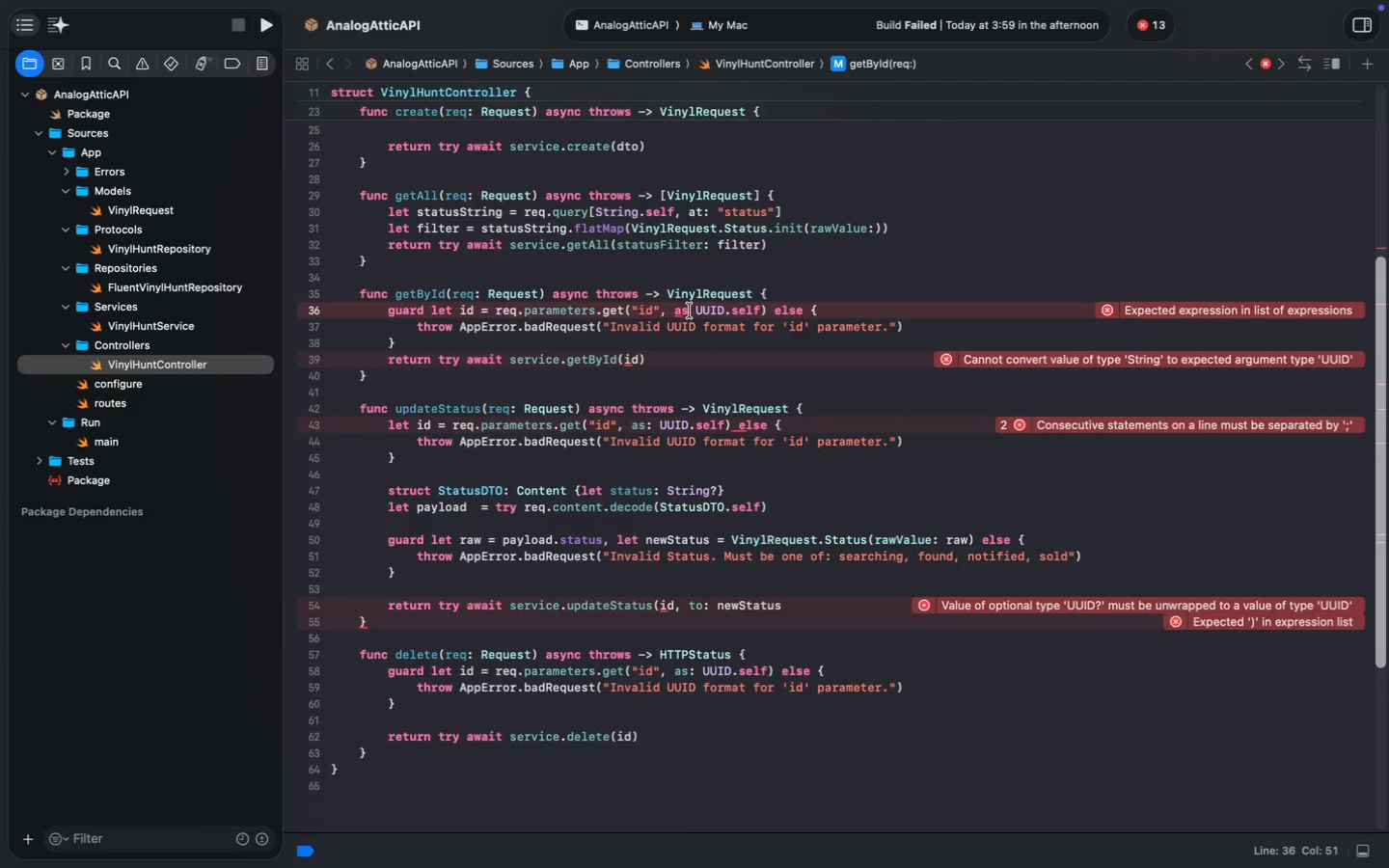 
key(Shift+Semicolon)
 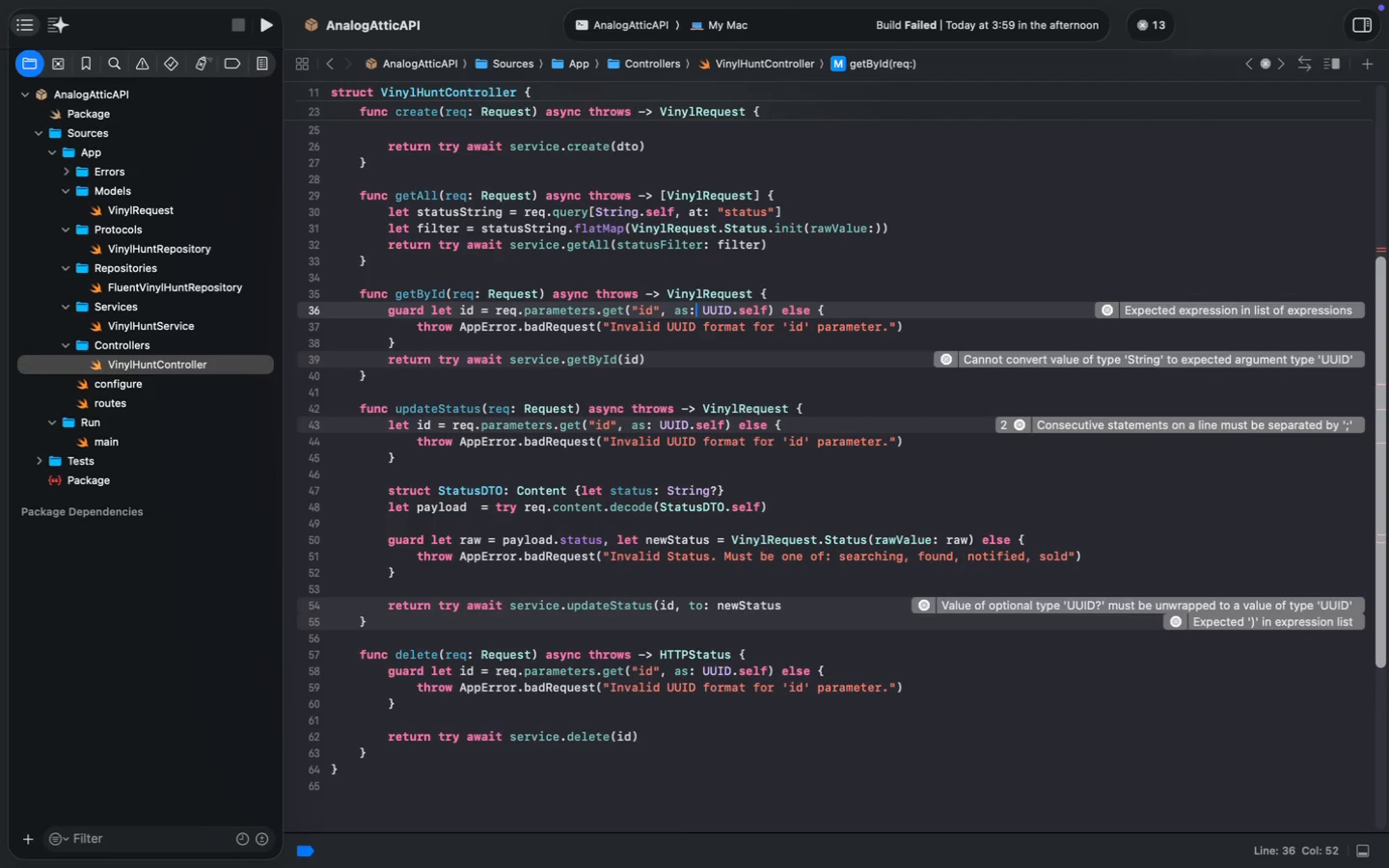 
key(Meta+S)
 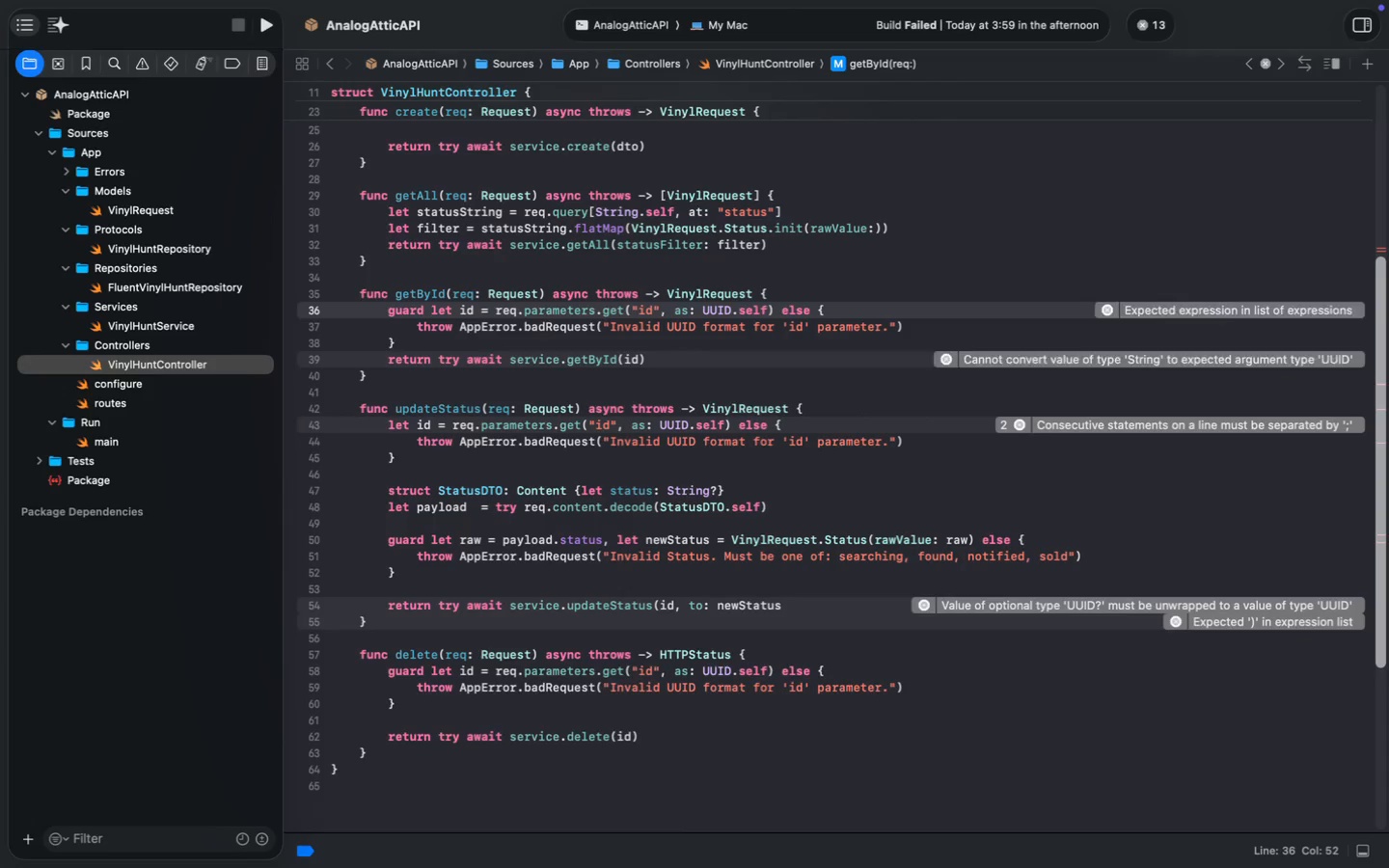 
key(Meta+S)
 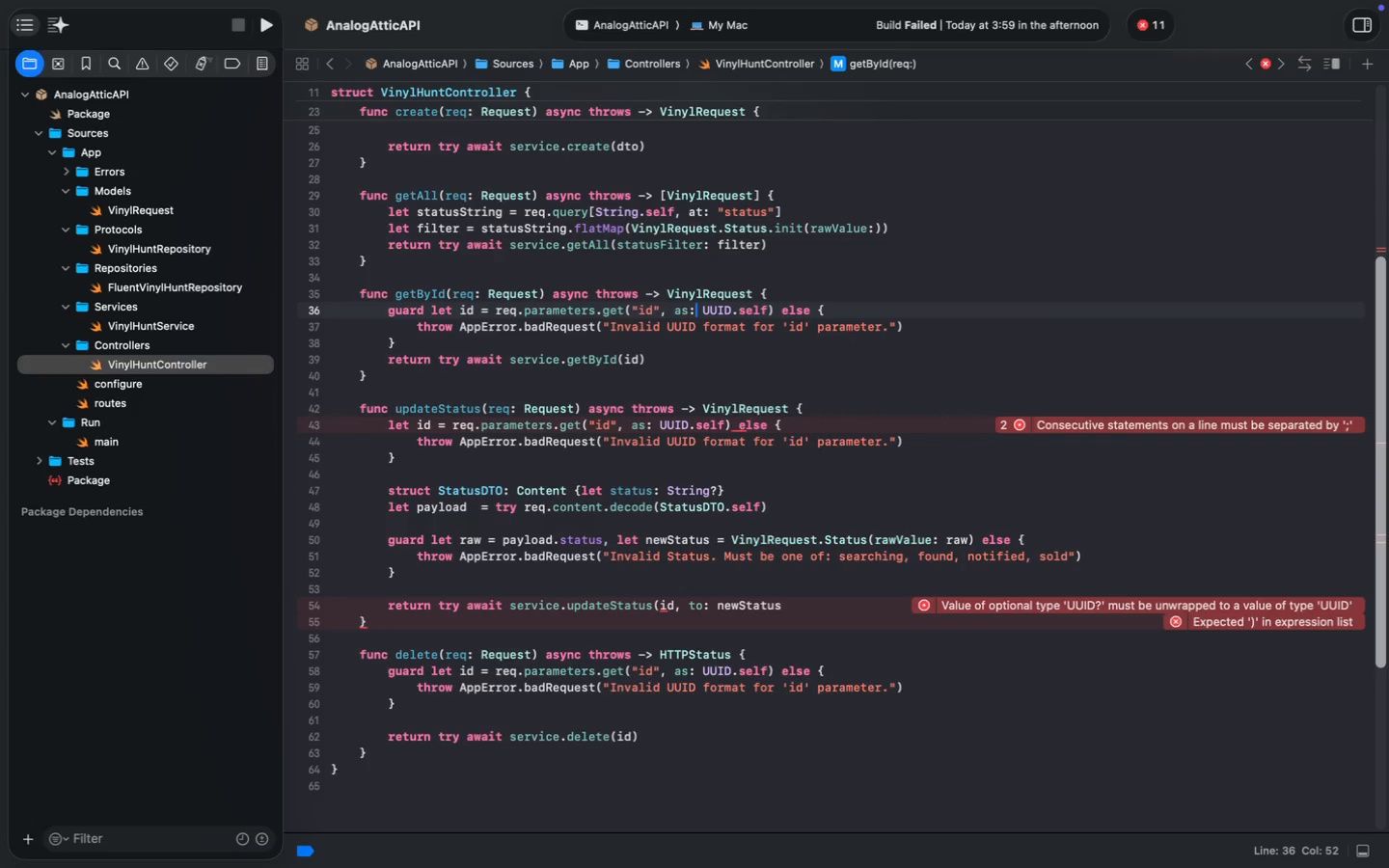 
wait(48.78)
 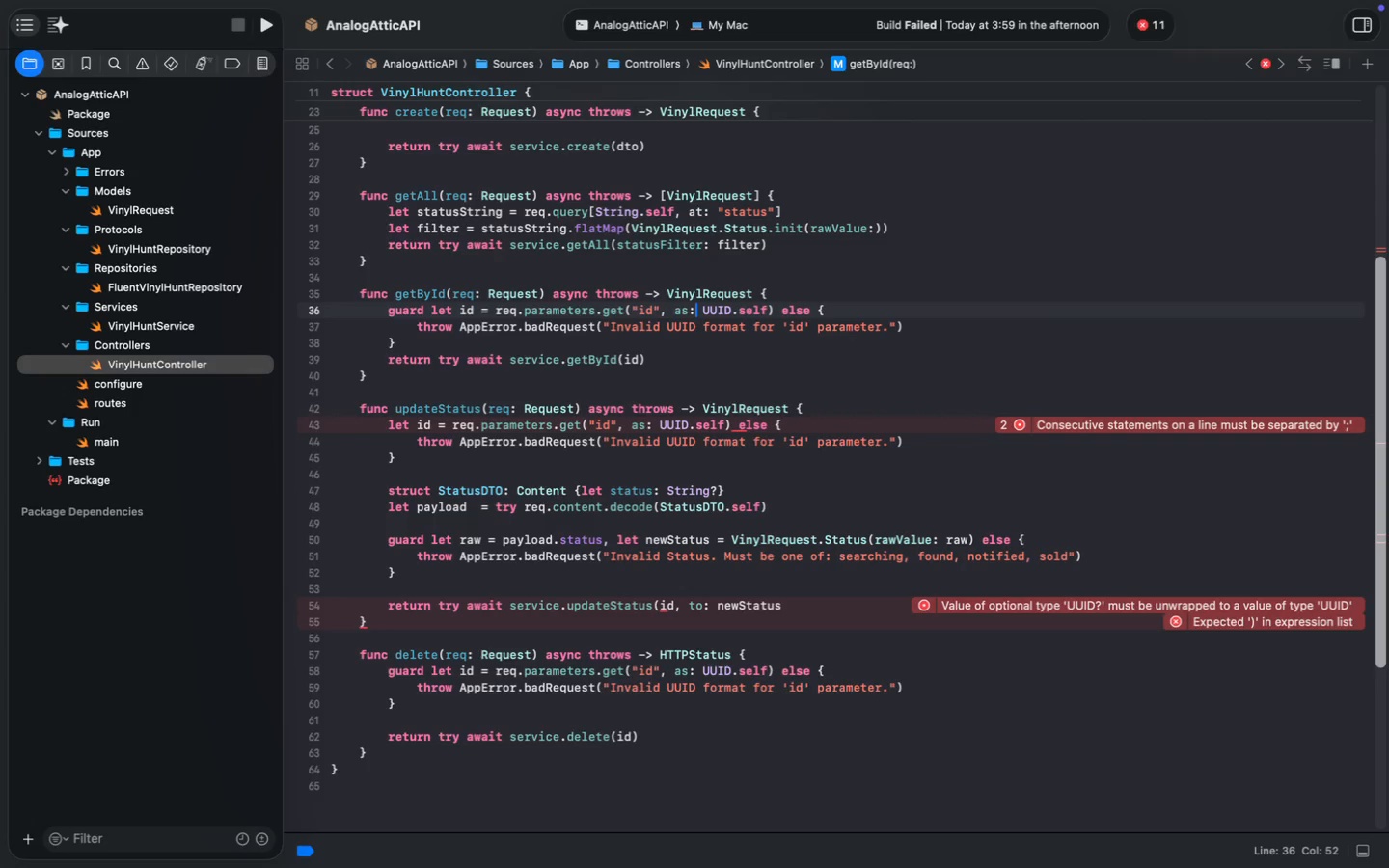 
type(guard )
 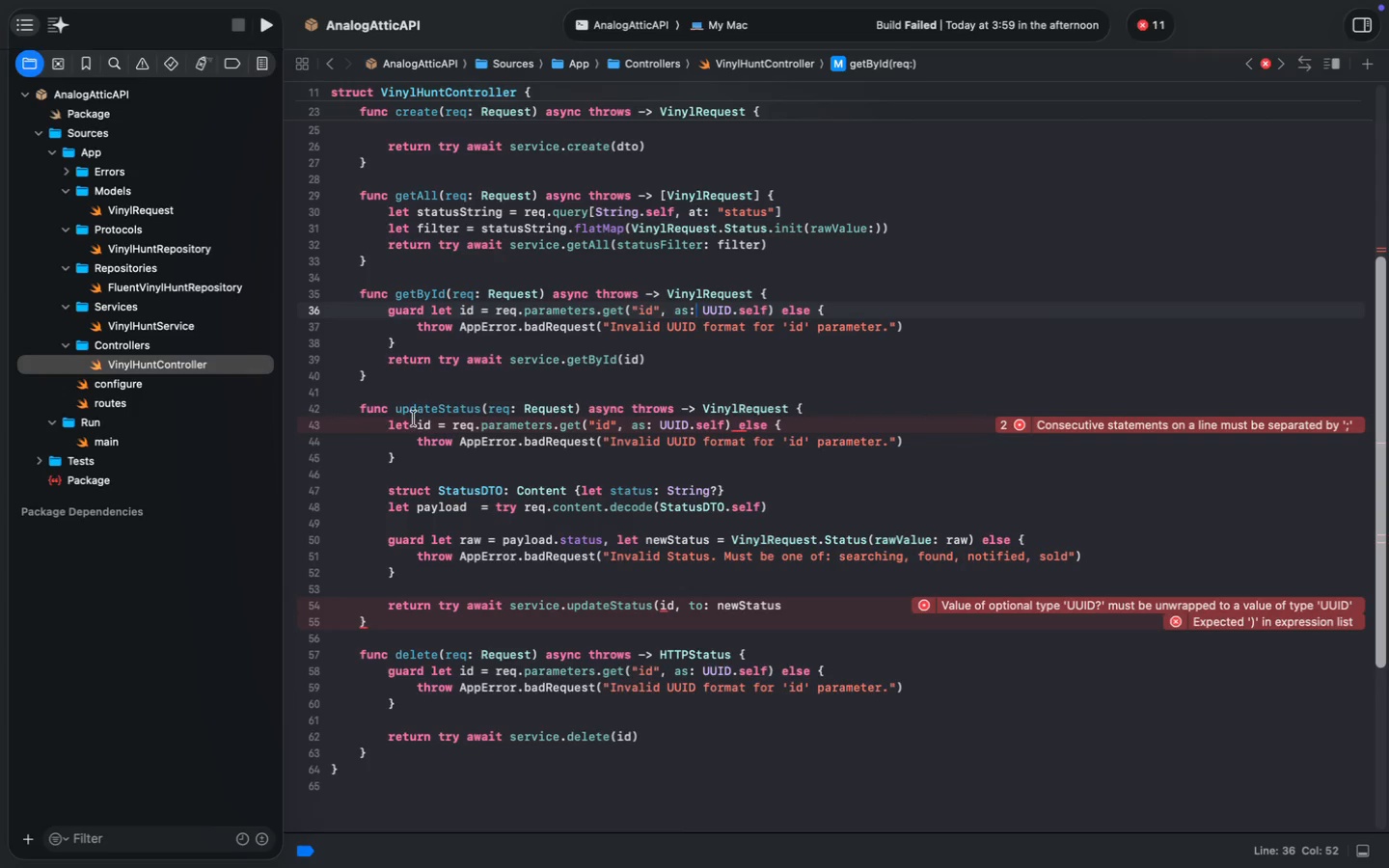 
key(Meta+S)
 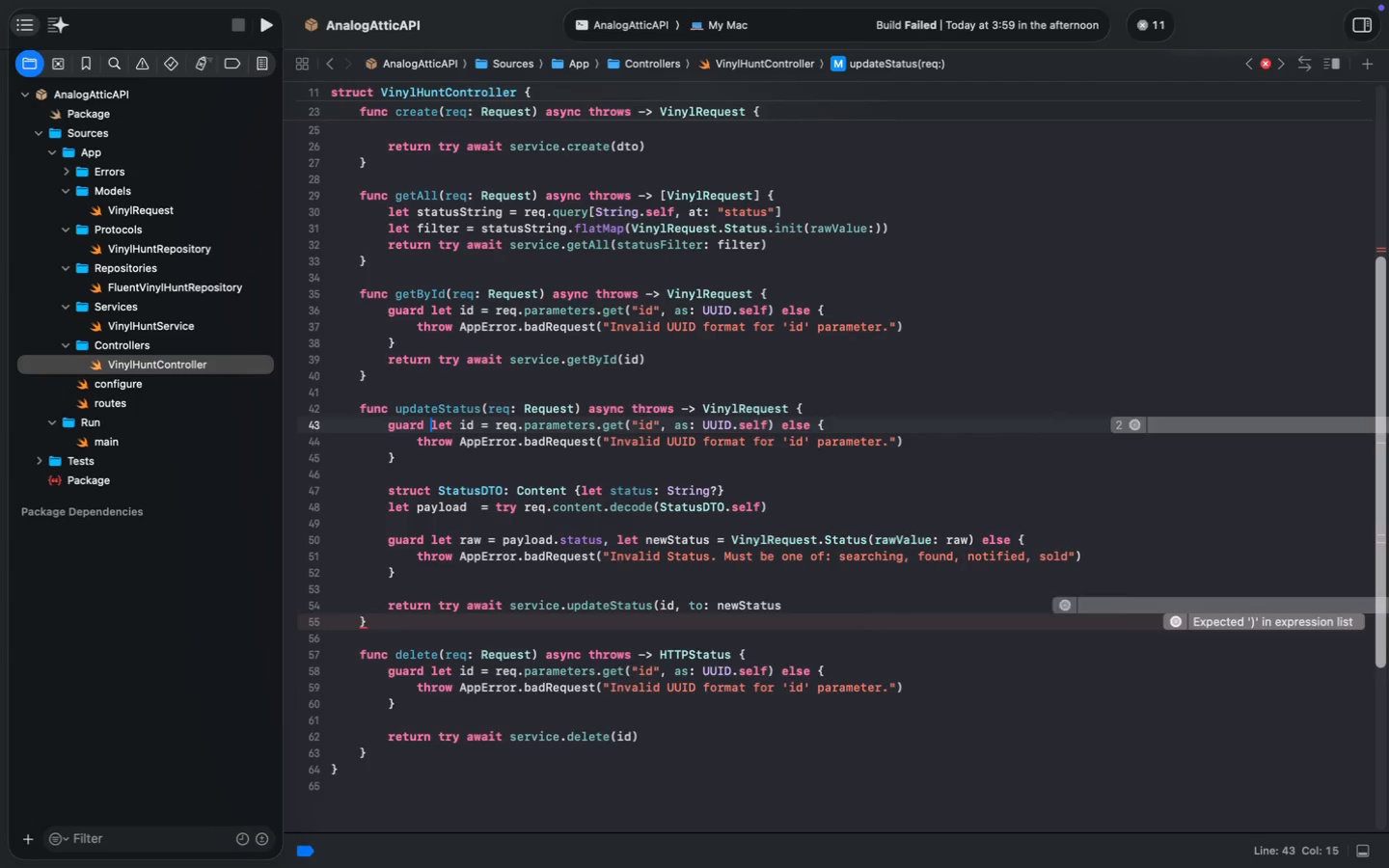 
key(Meta+S)
 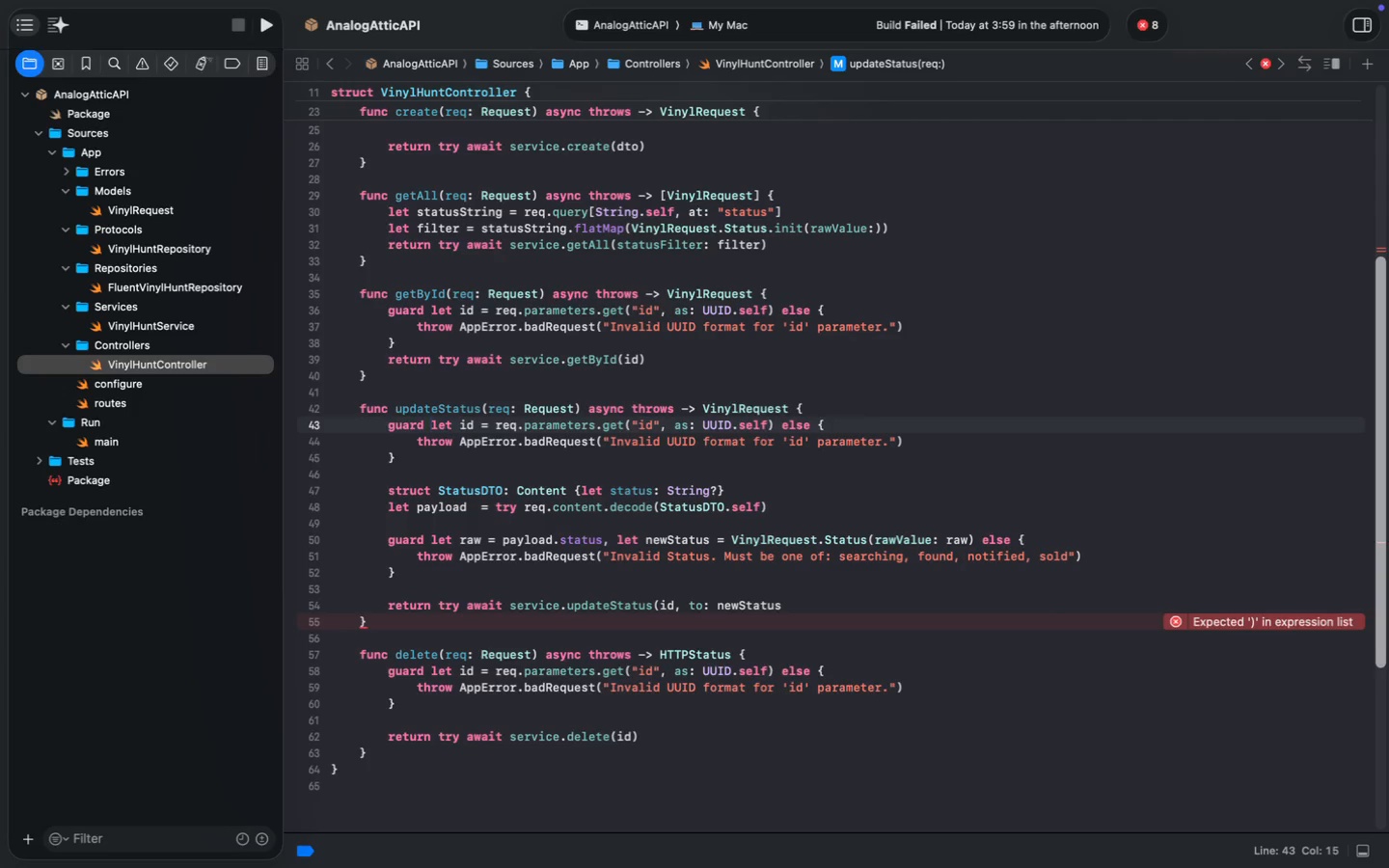 
wait(19.95)
 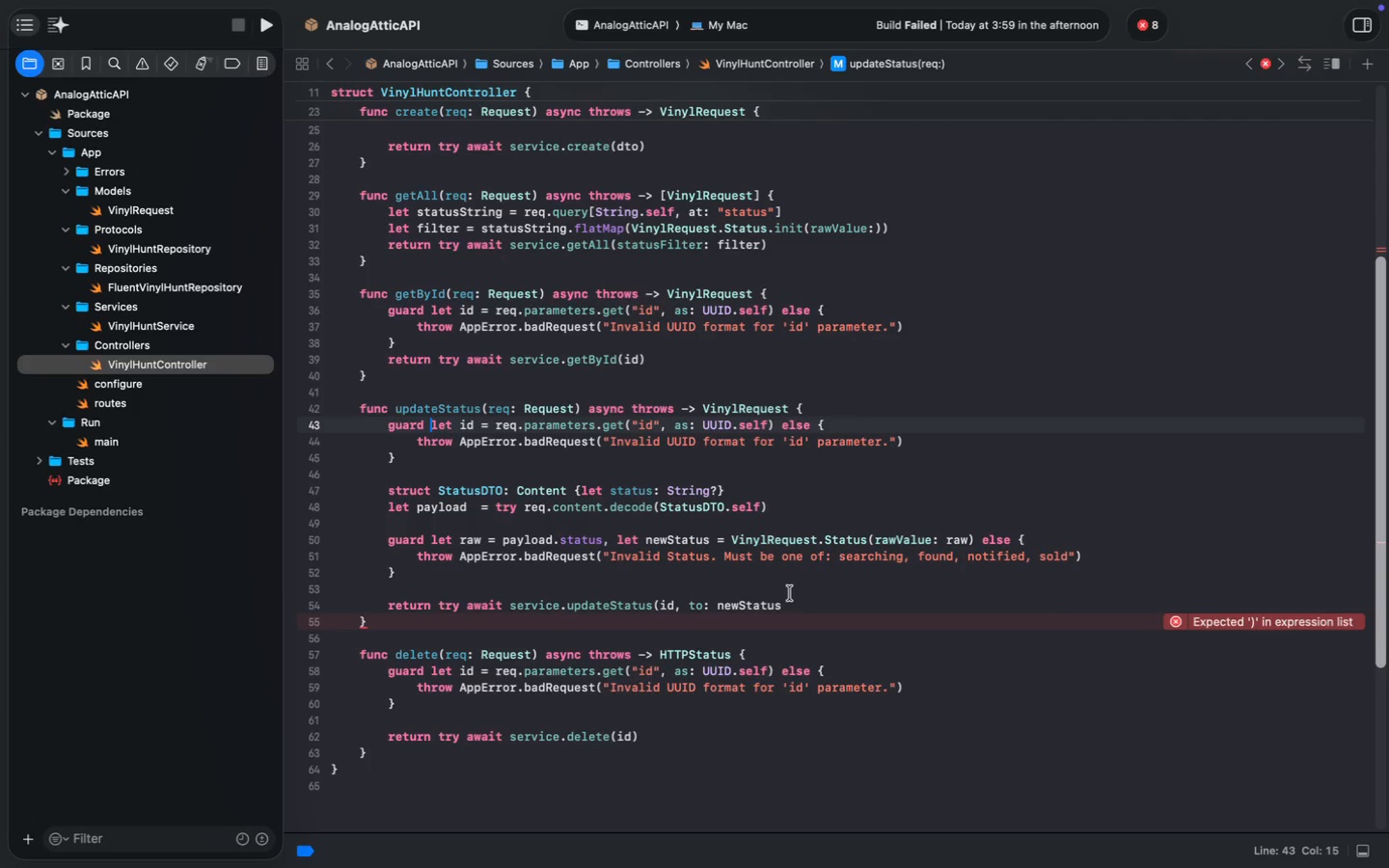 
left_click([791, 610])
 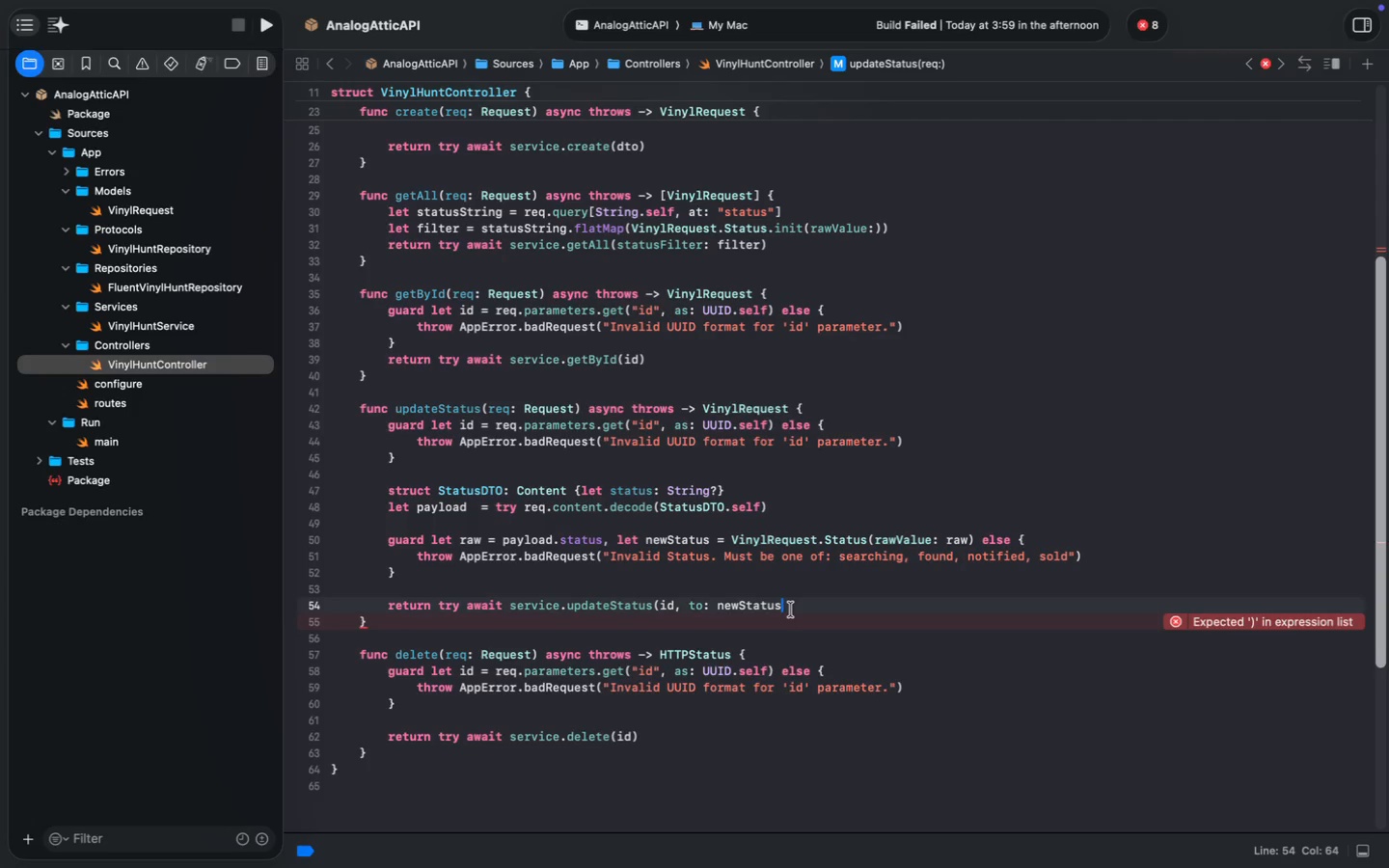 
key(Shift+0)
 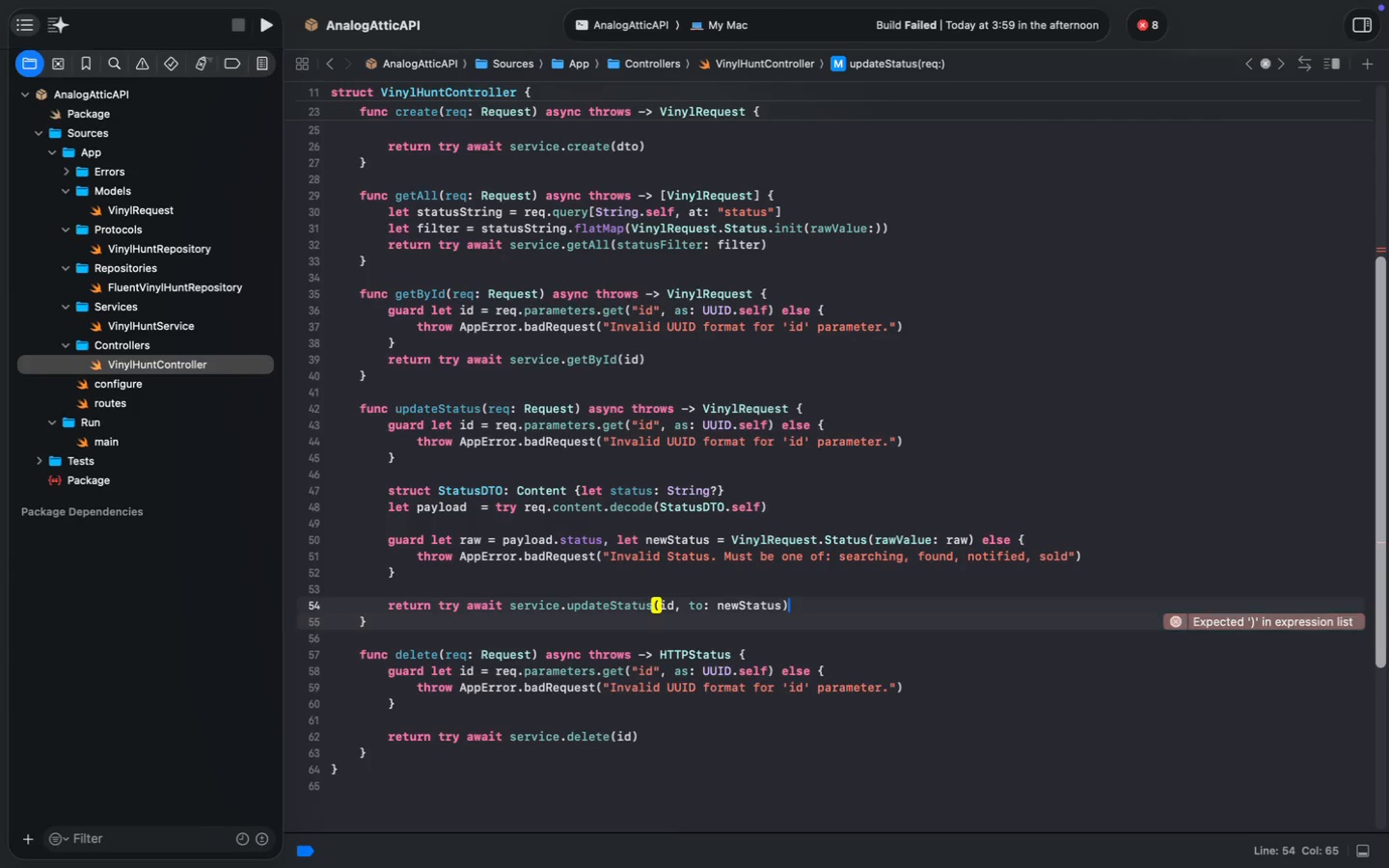 
key(Meta+S)
 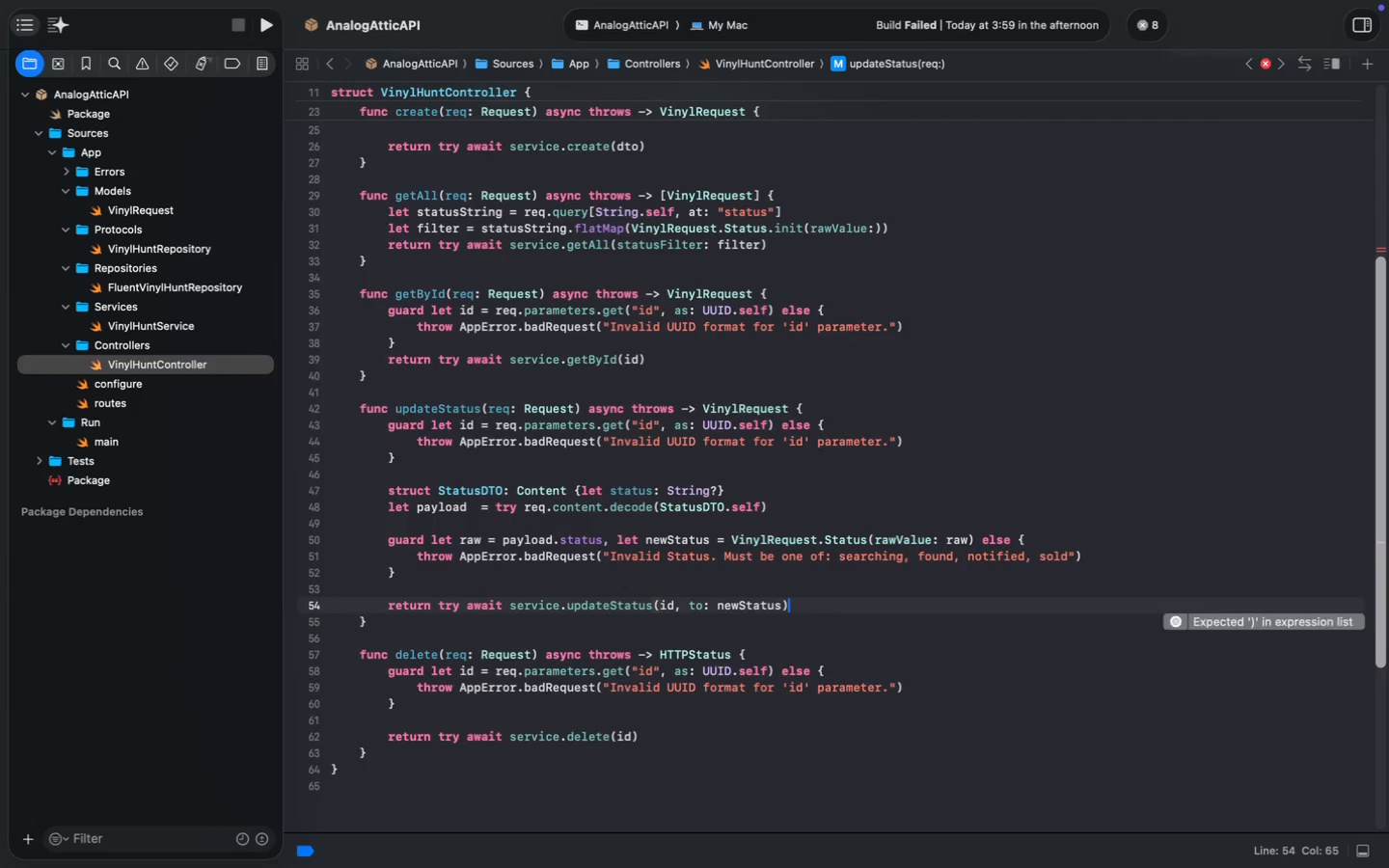 
key(Meta+S)
 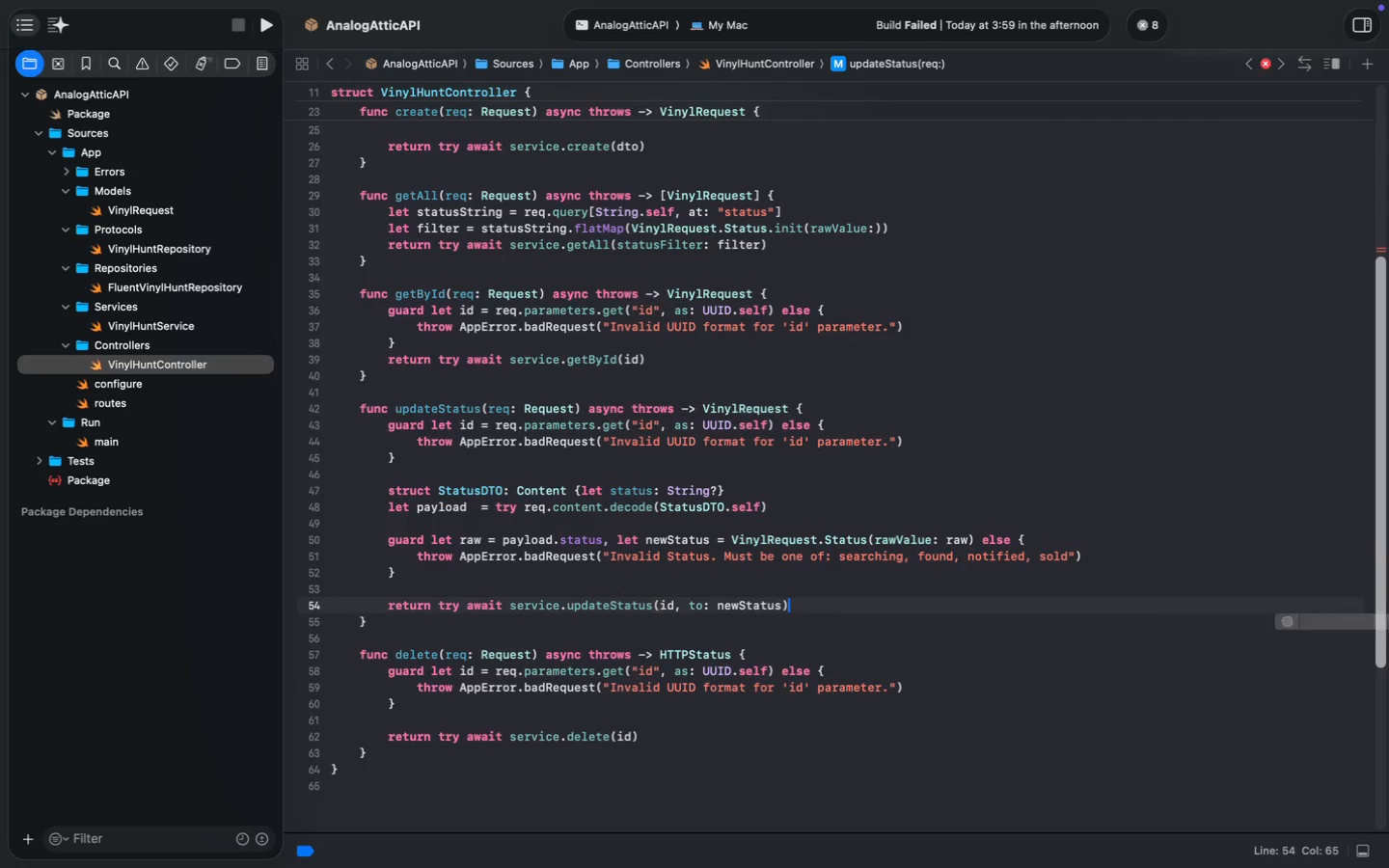 
key(Meta+S)
 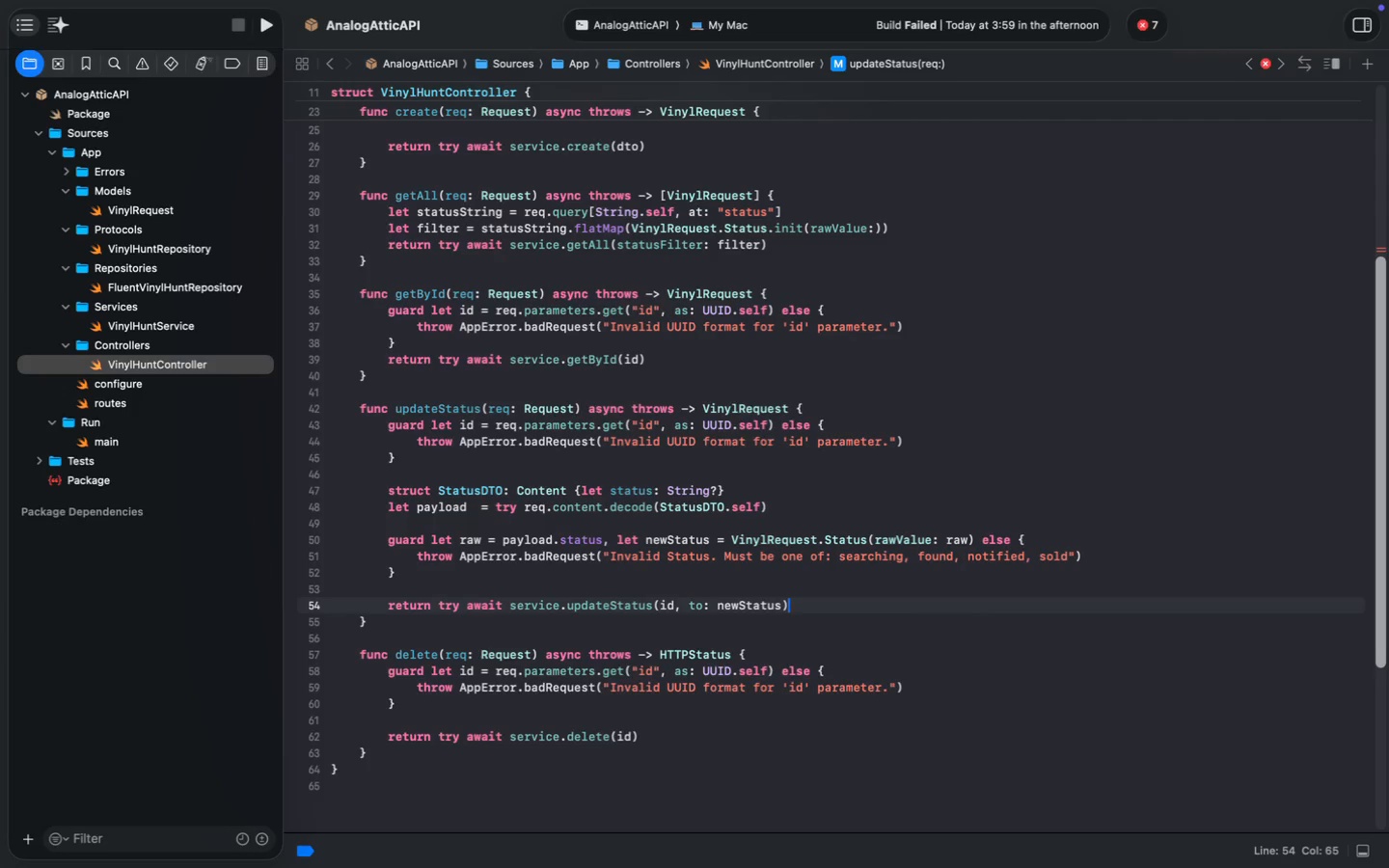 
wait(7.72)
 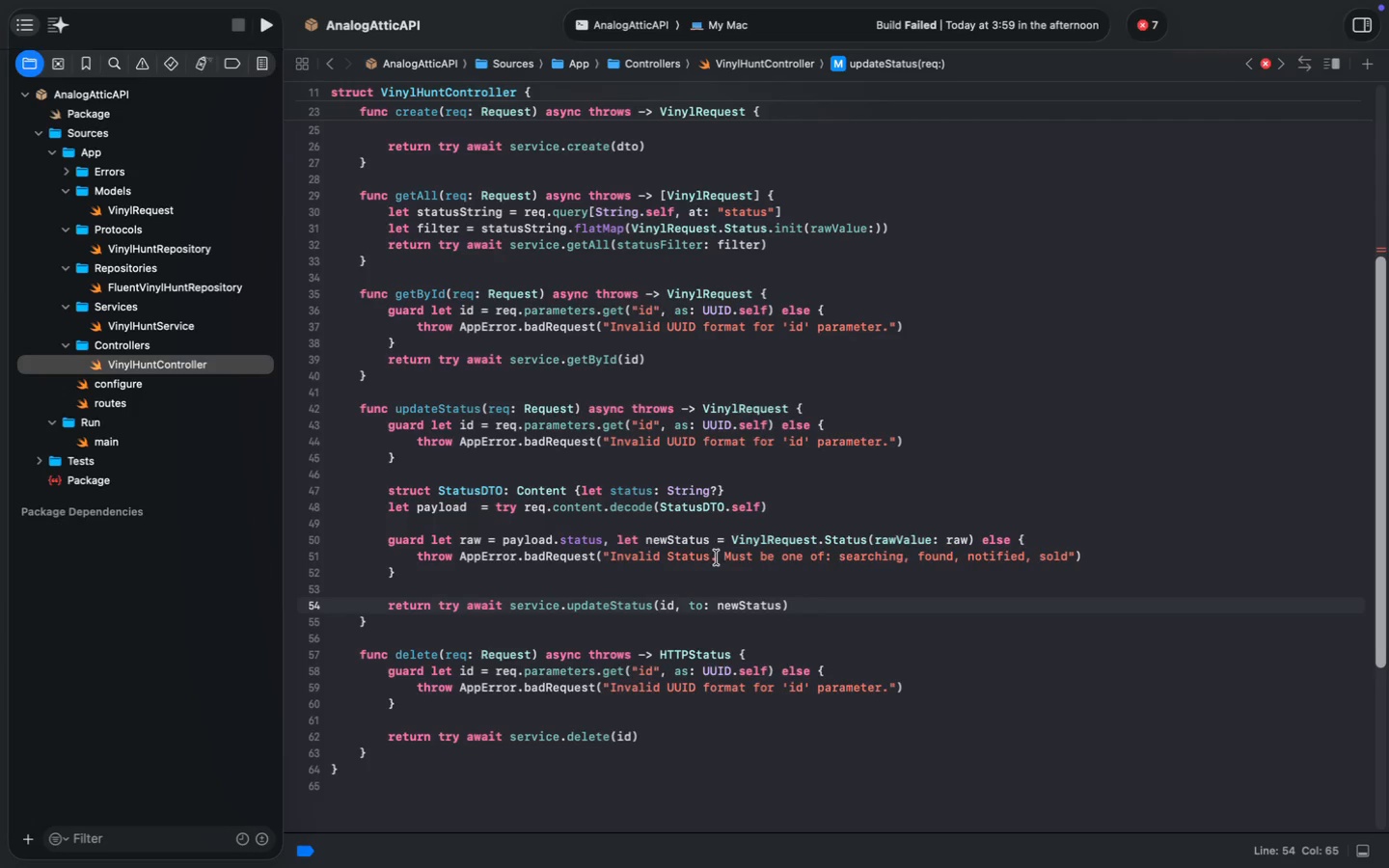 
key(Meta+S)
 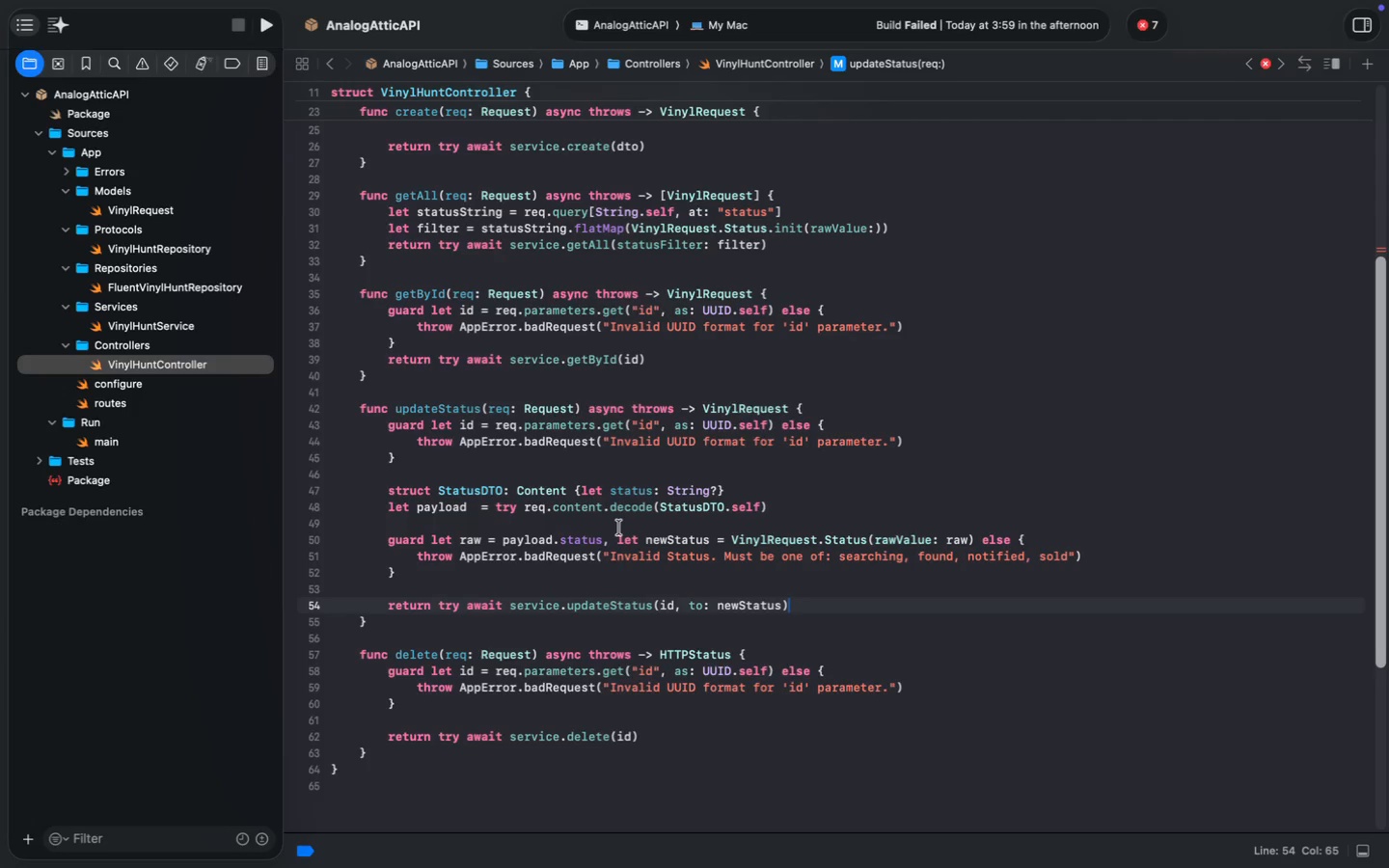 
key(Meta+S)
 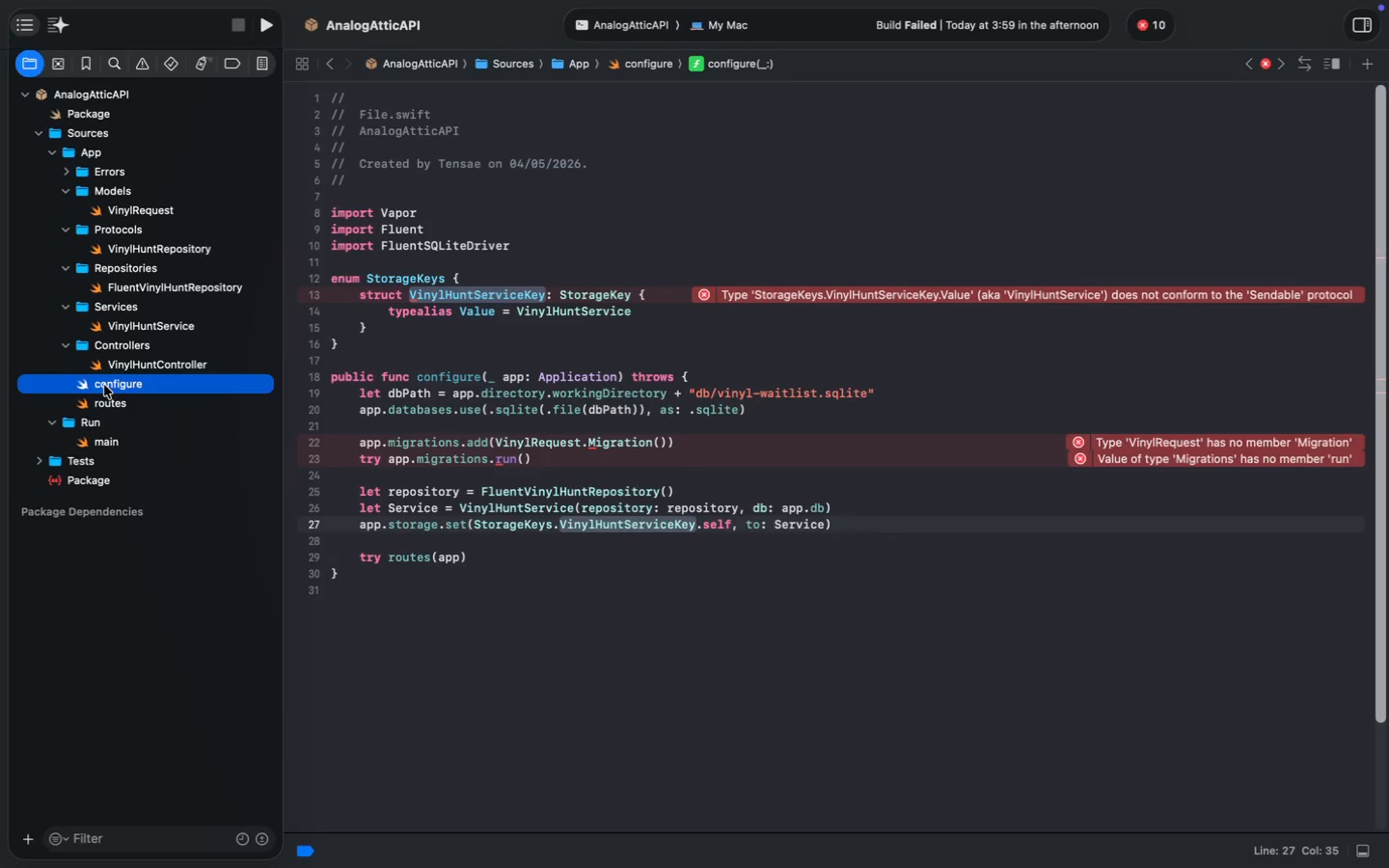 
wait(50.58)
 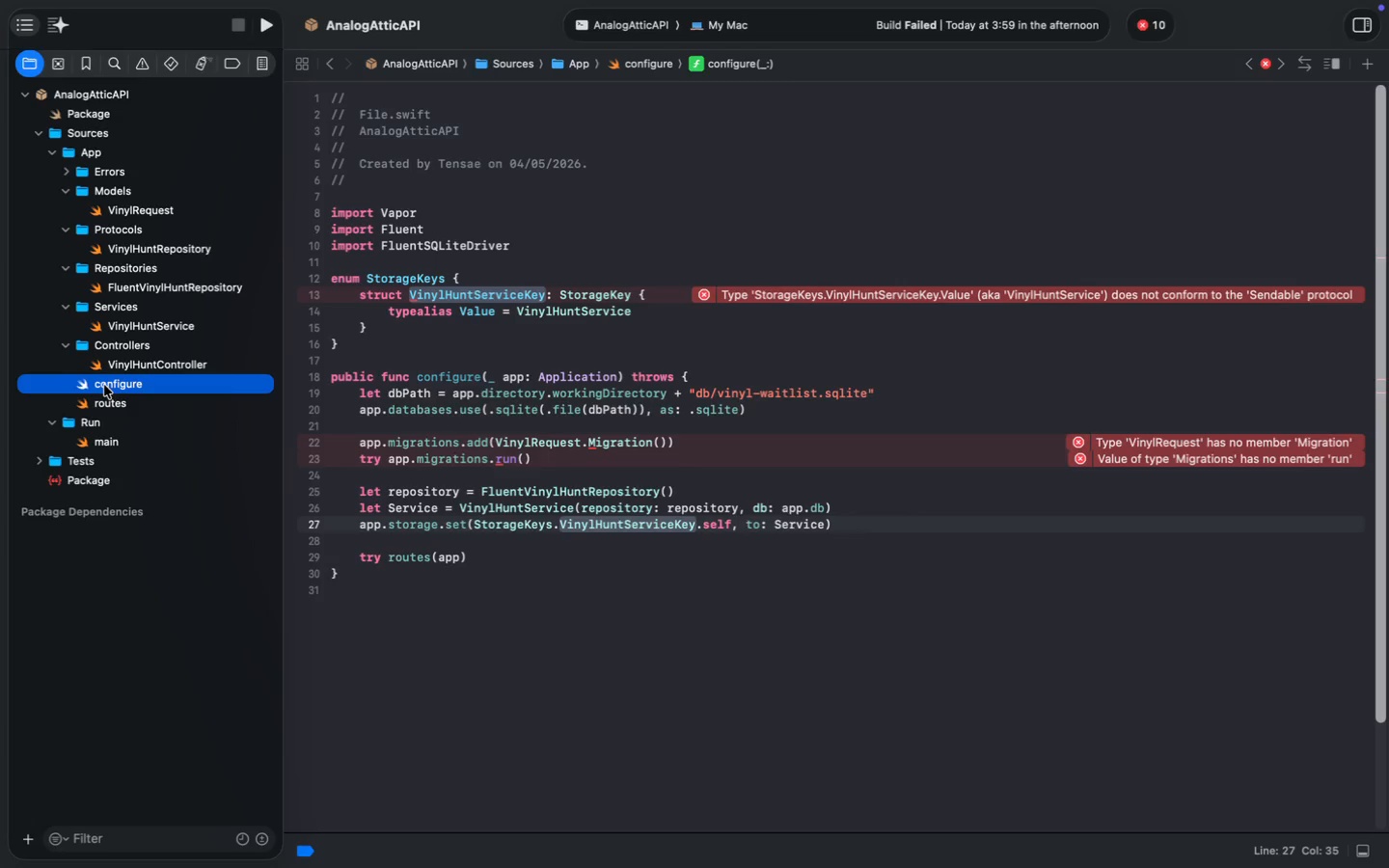 
left_click([460, 638])
 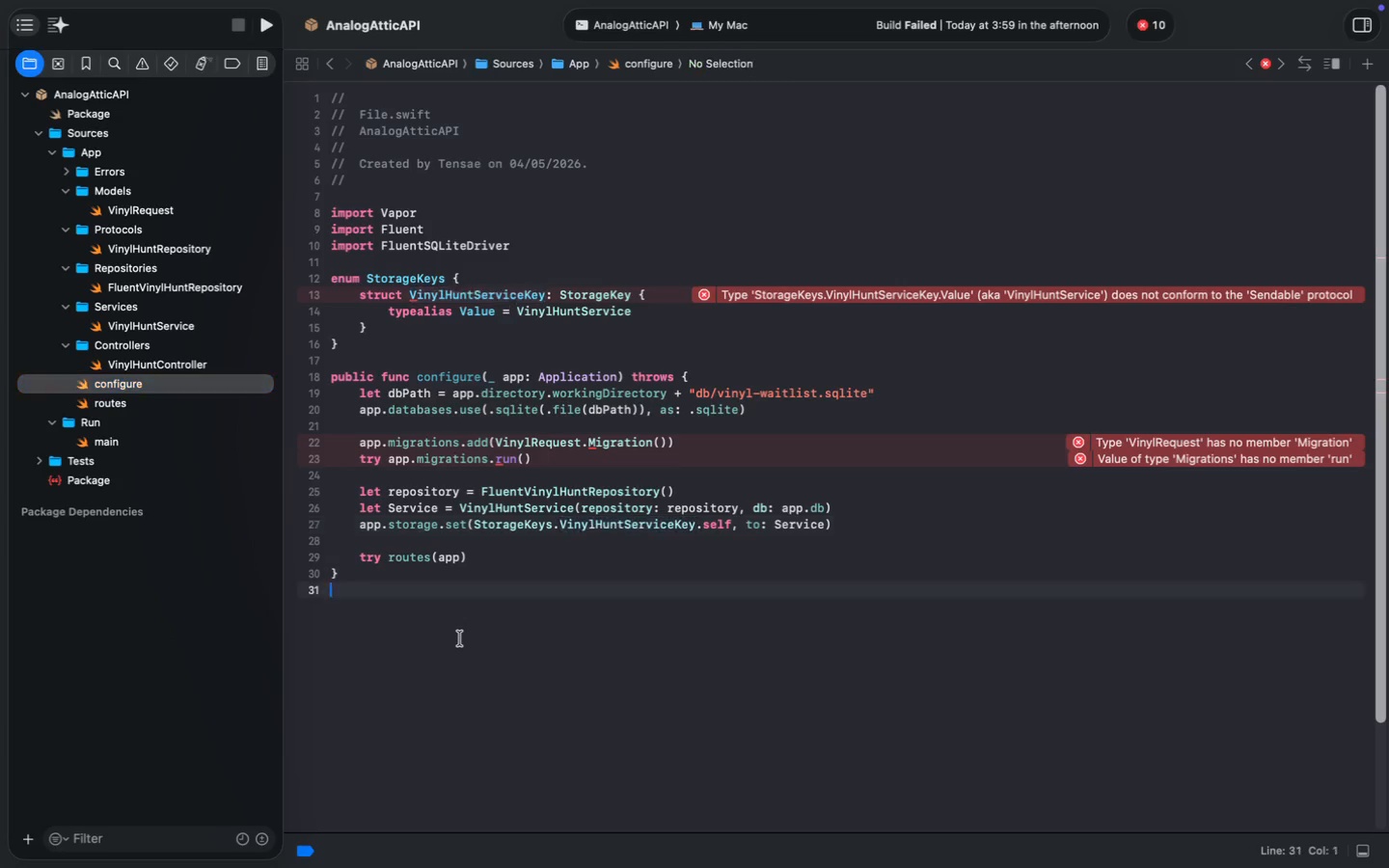 
key(Meta+A)
 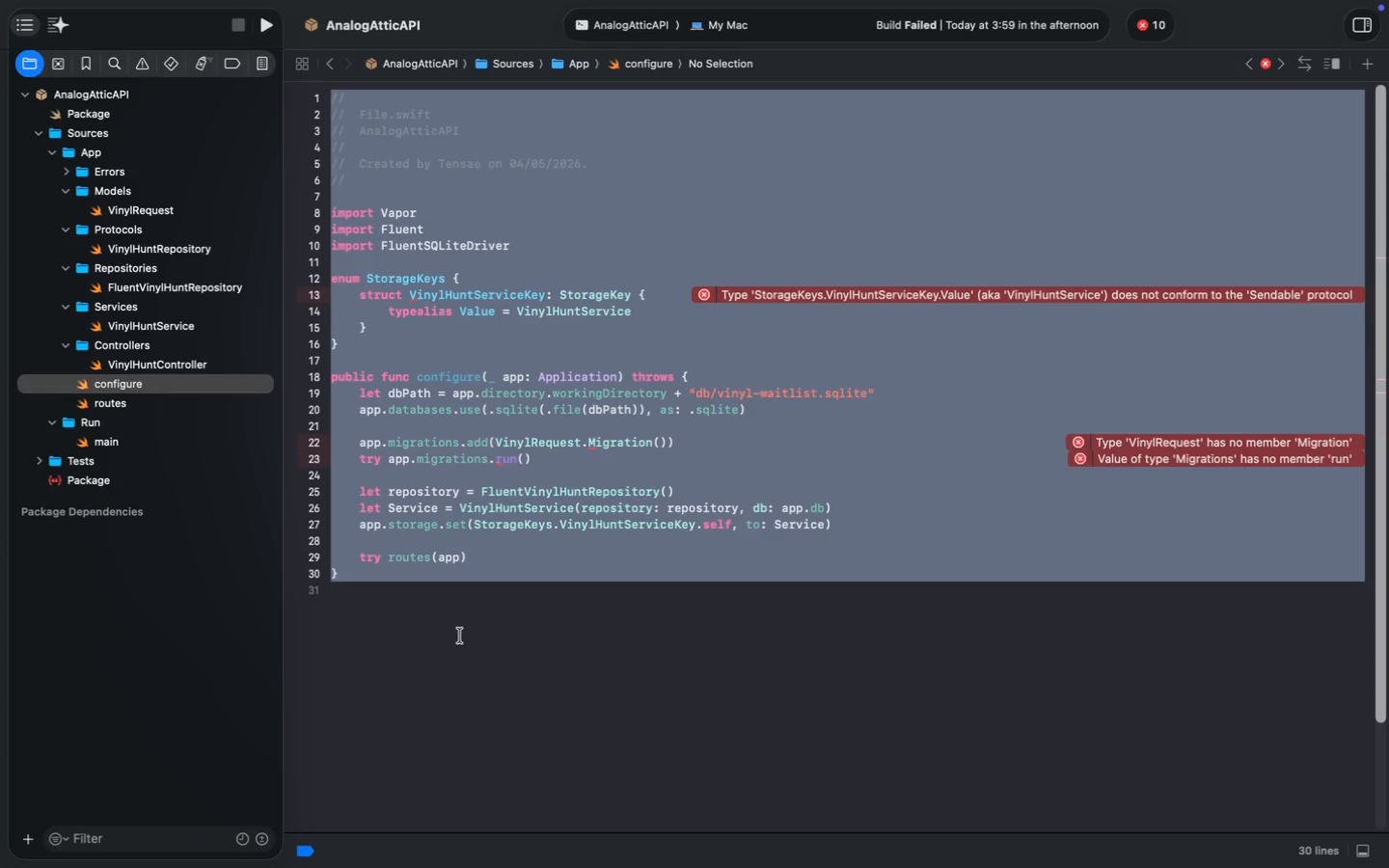 
key(Meta+C)
 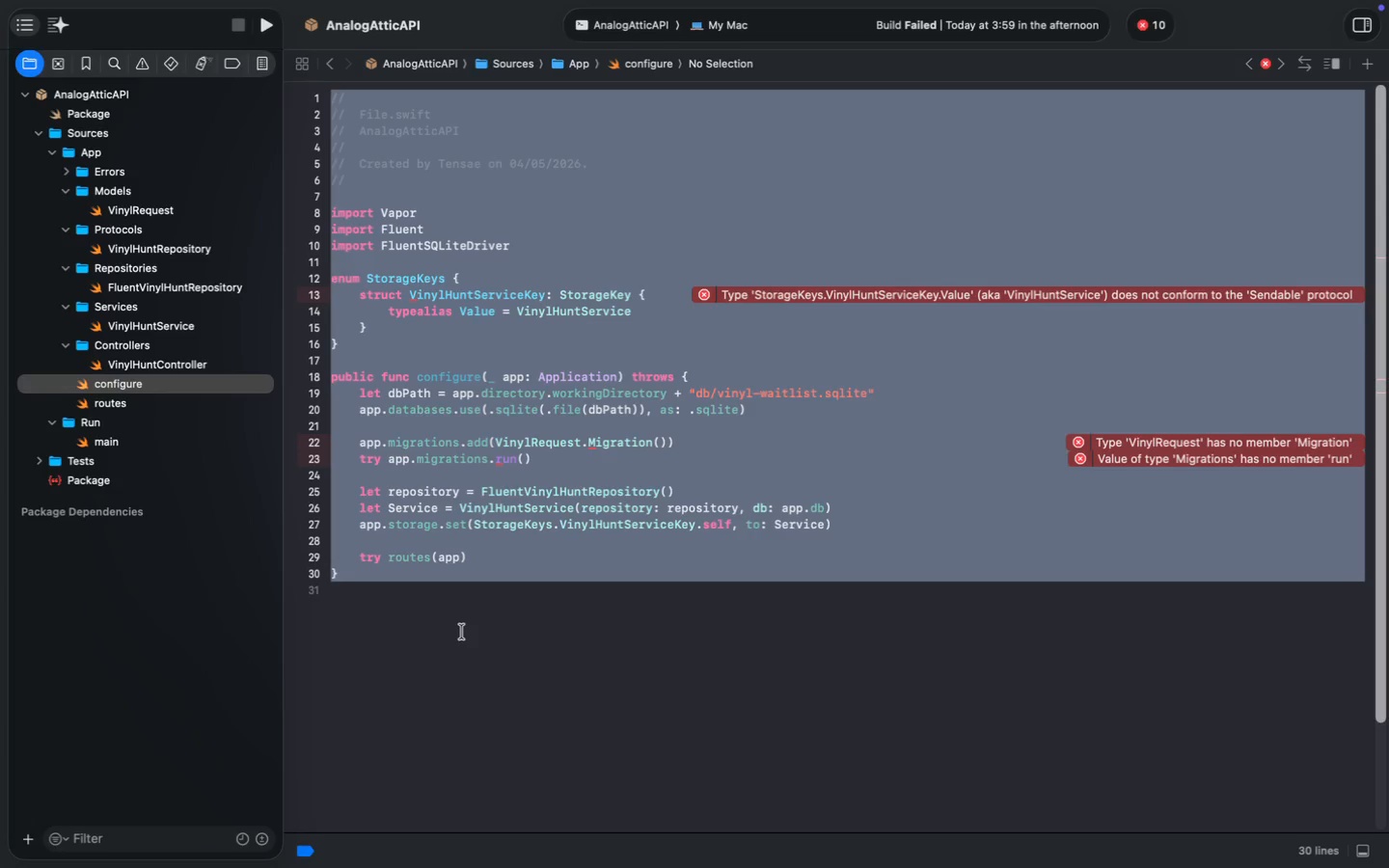 
key(Meta+C)
 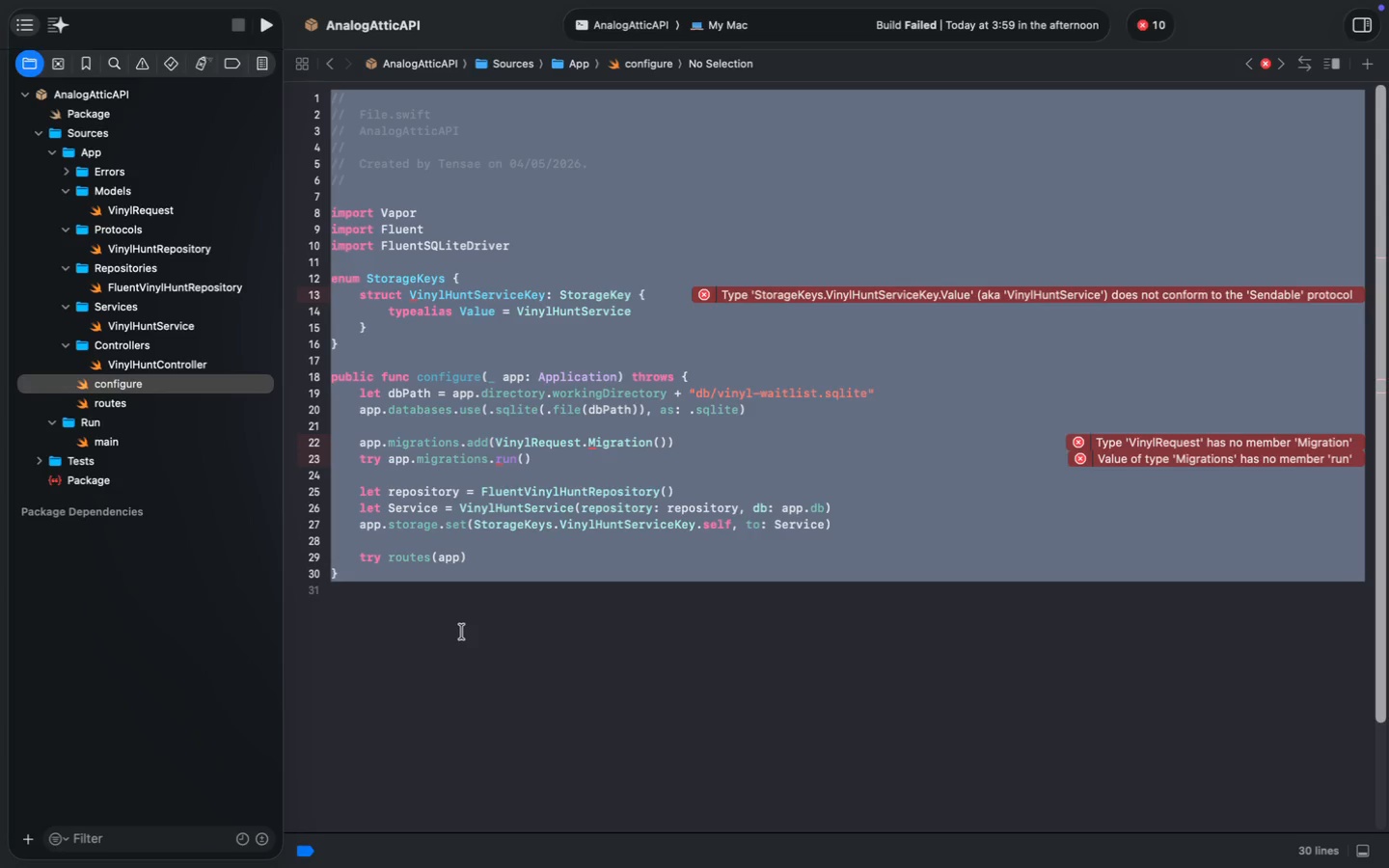 
key(Meta+V)
 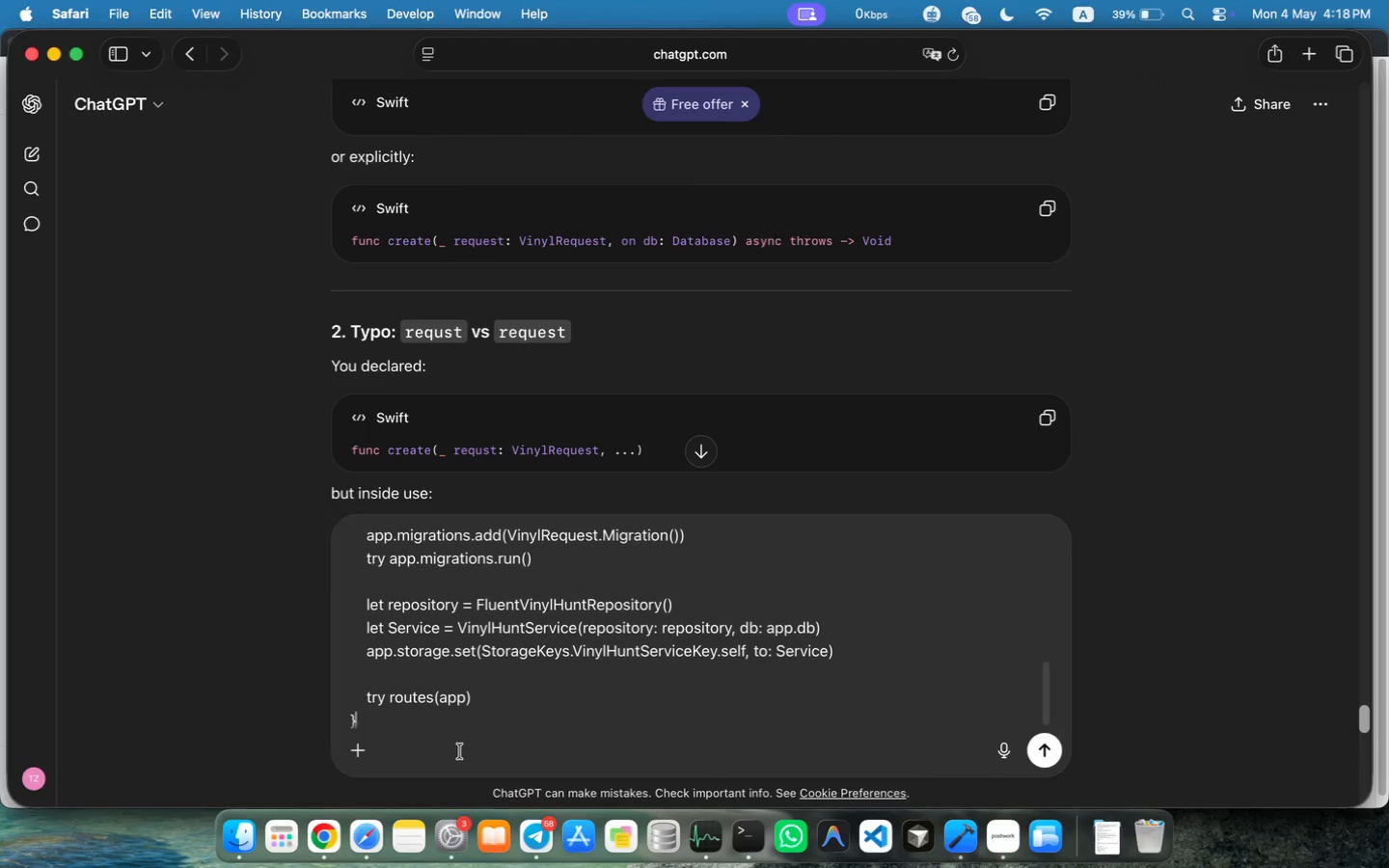 
key(Shift+Enter)
 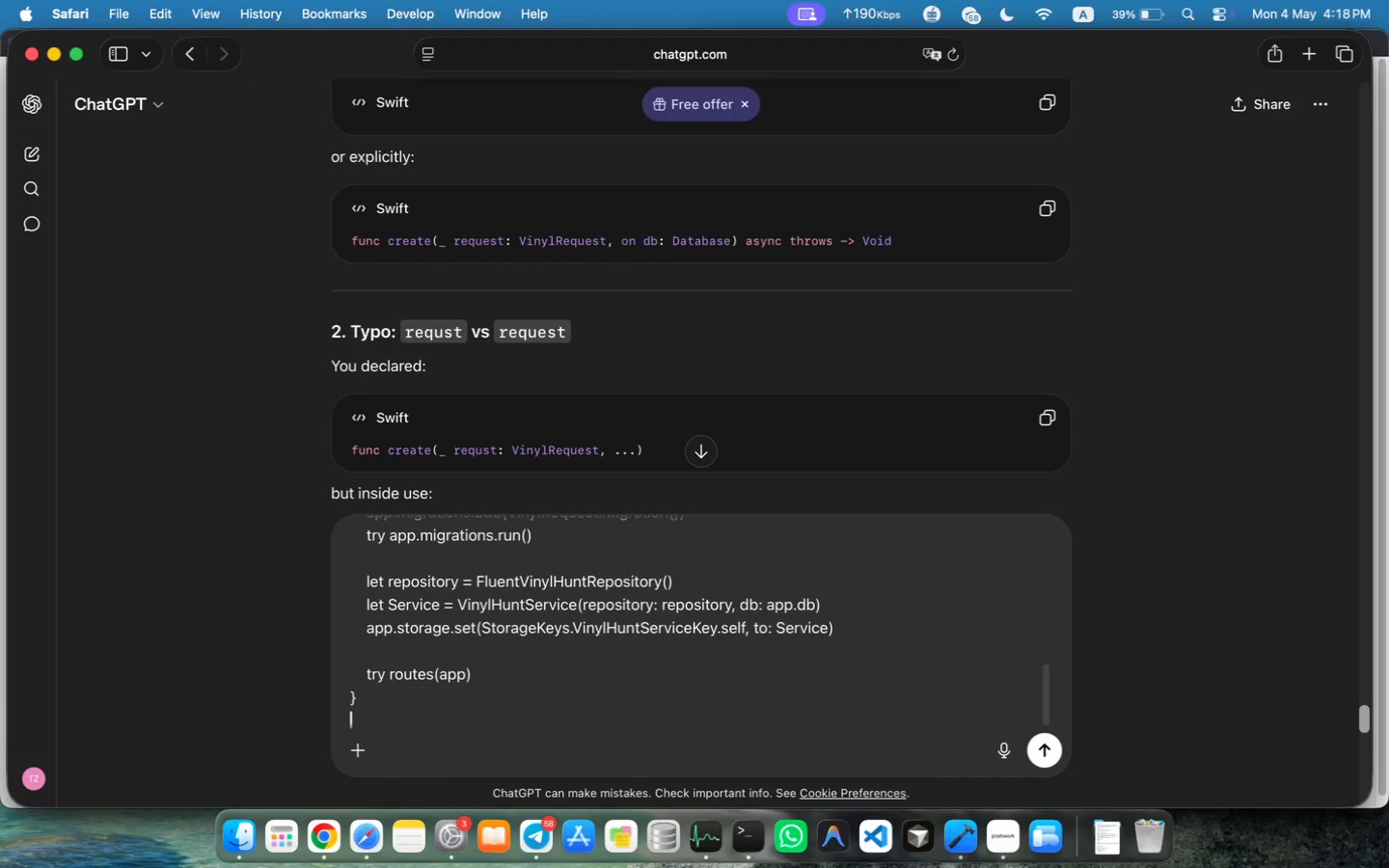 
key(Shift+Enter)
 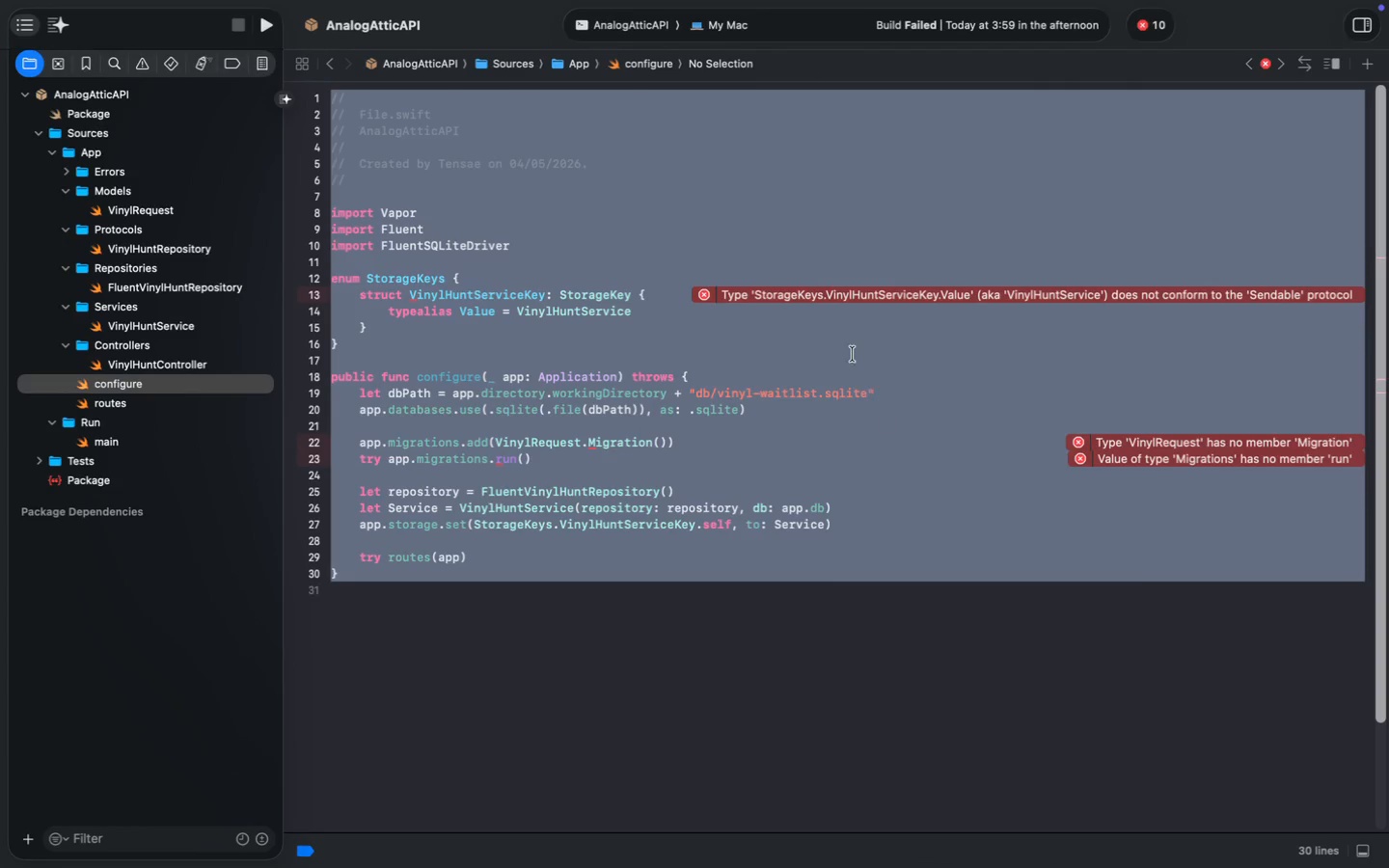 
left_click([764, 295])
 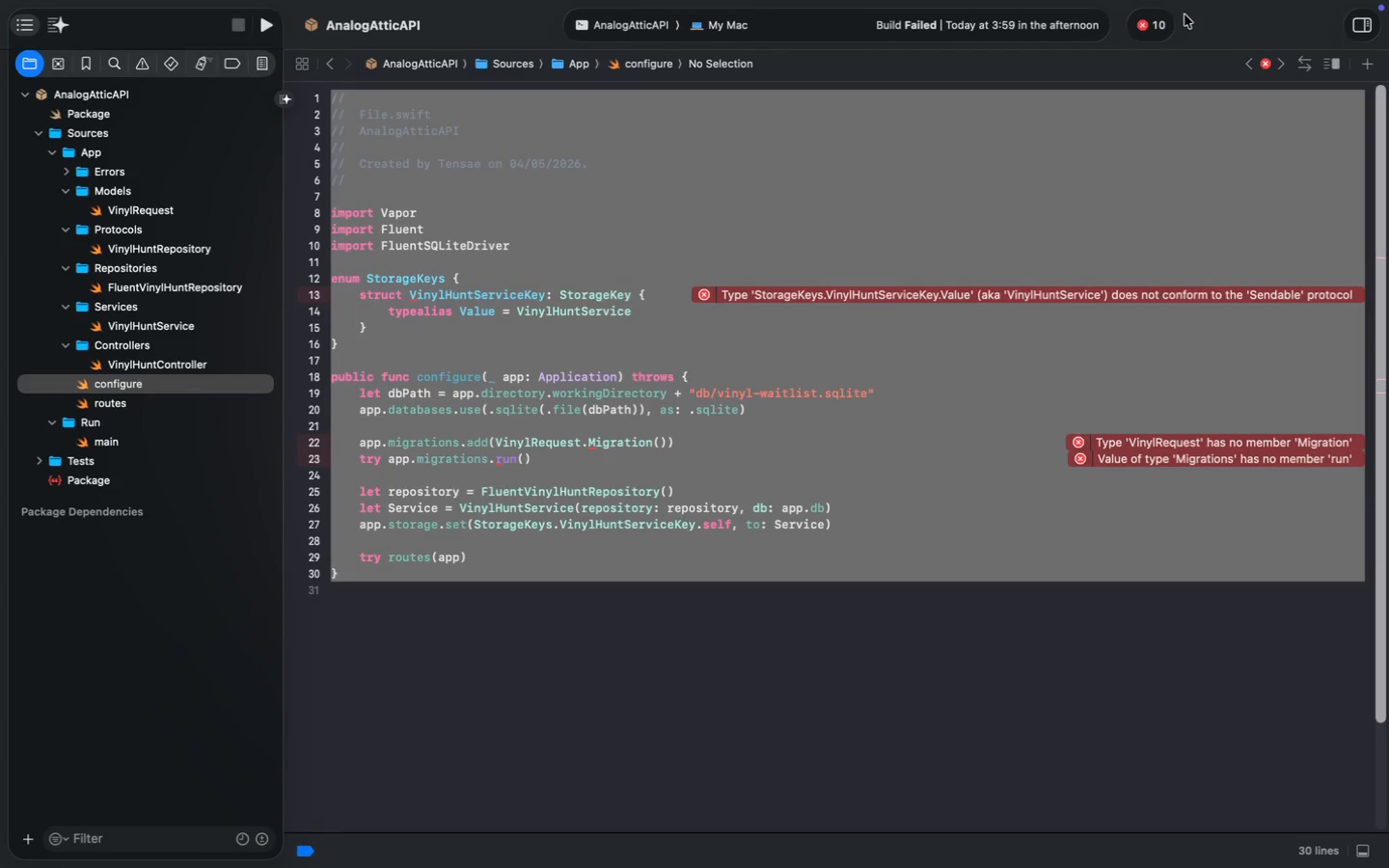 
left_click([1151, 23])
 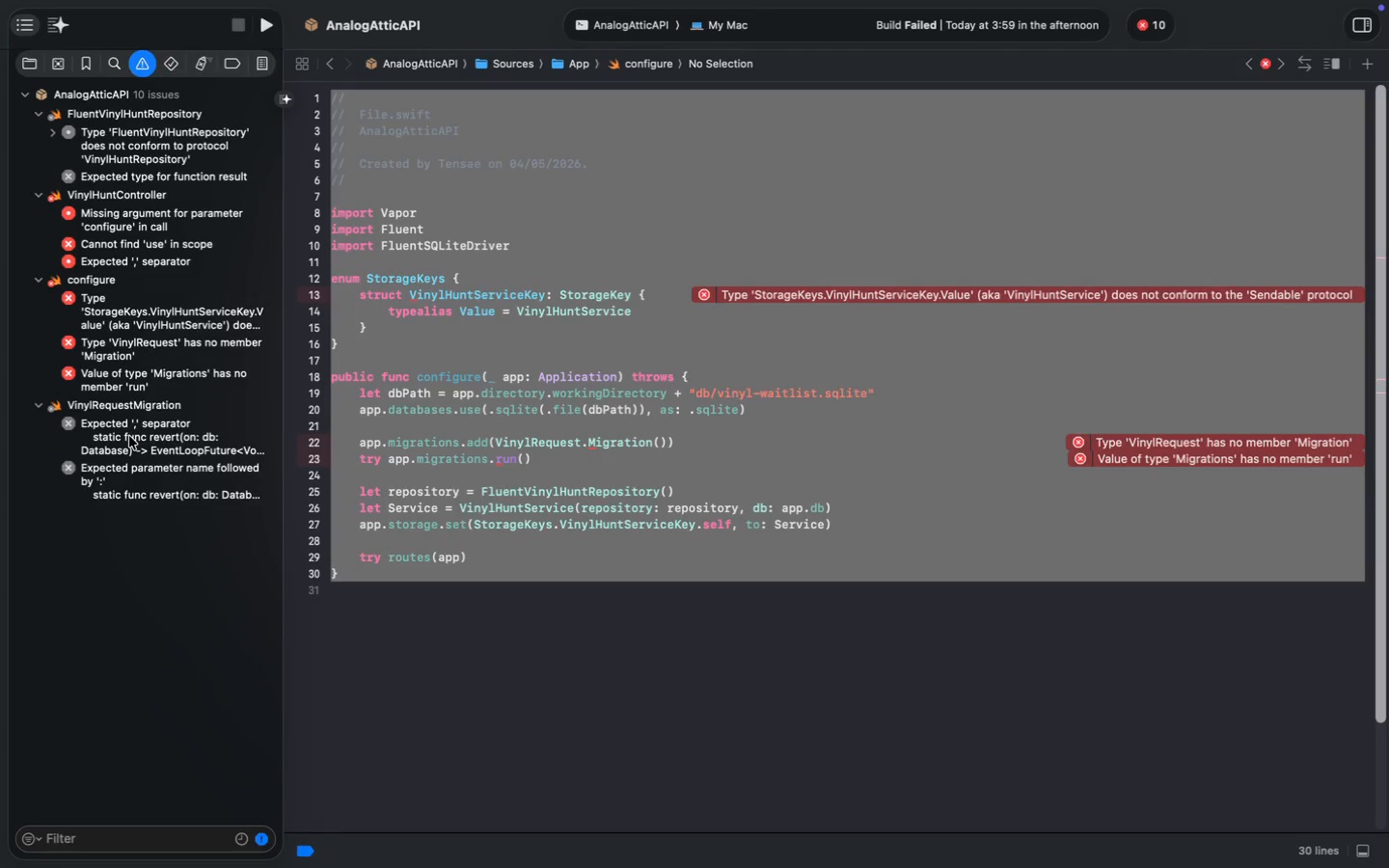 
wait(6.57)
 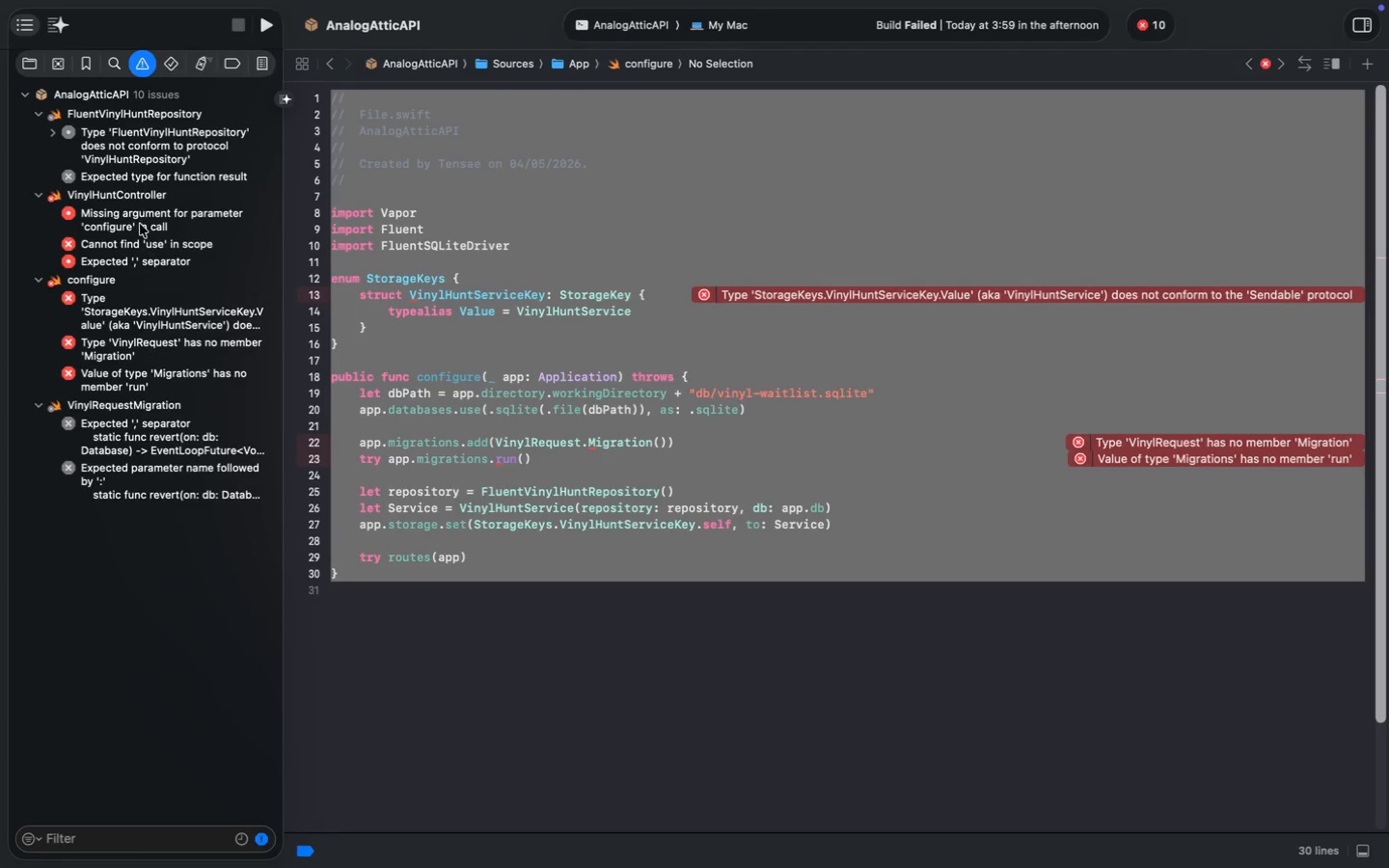 
left_click([86, 303])
 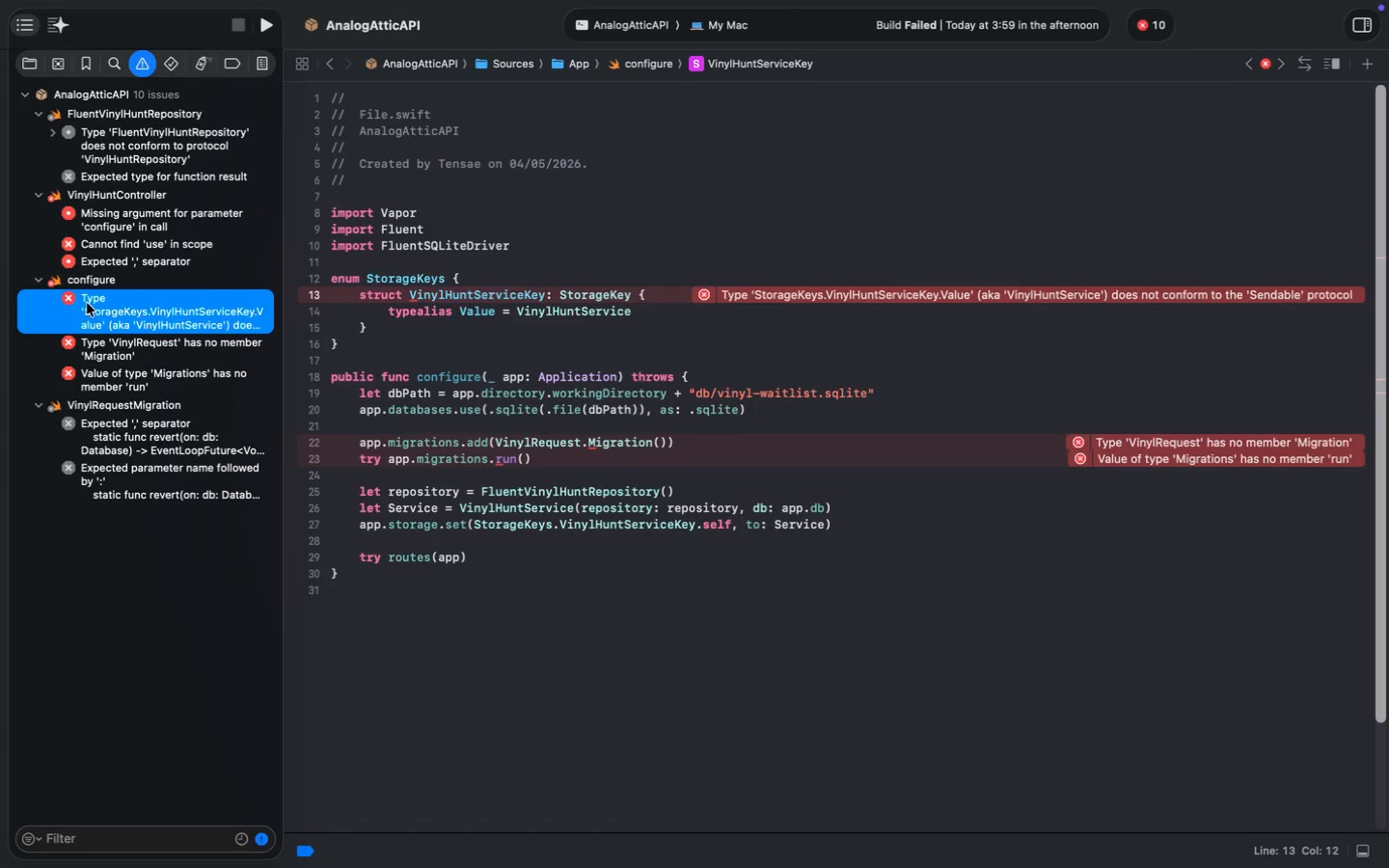 
right_click([96, 308])
 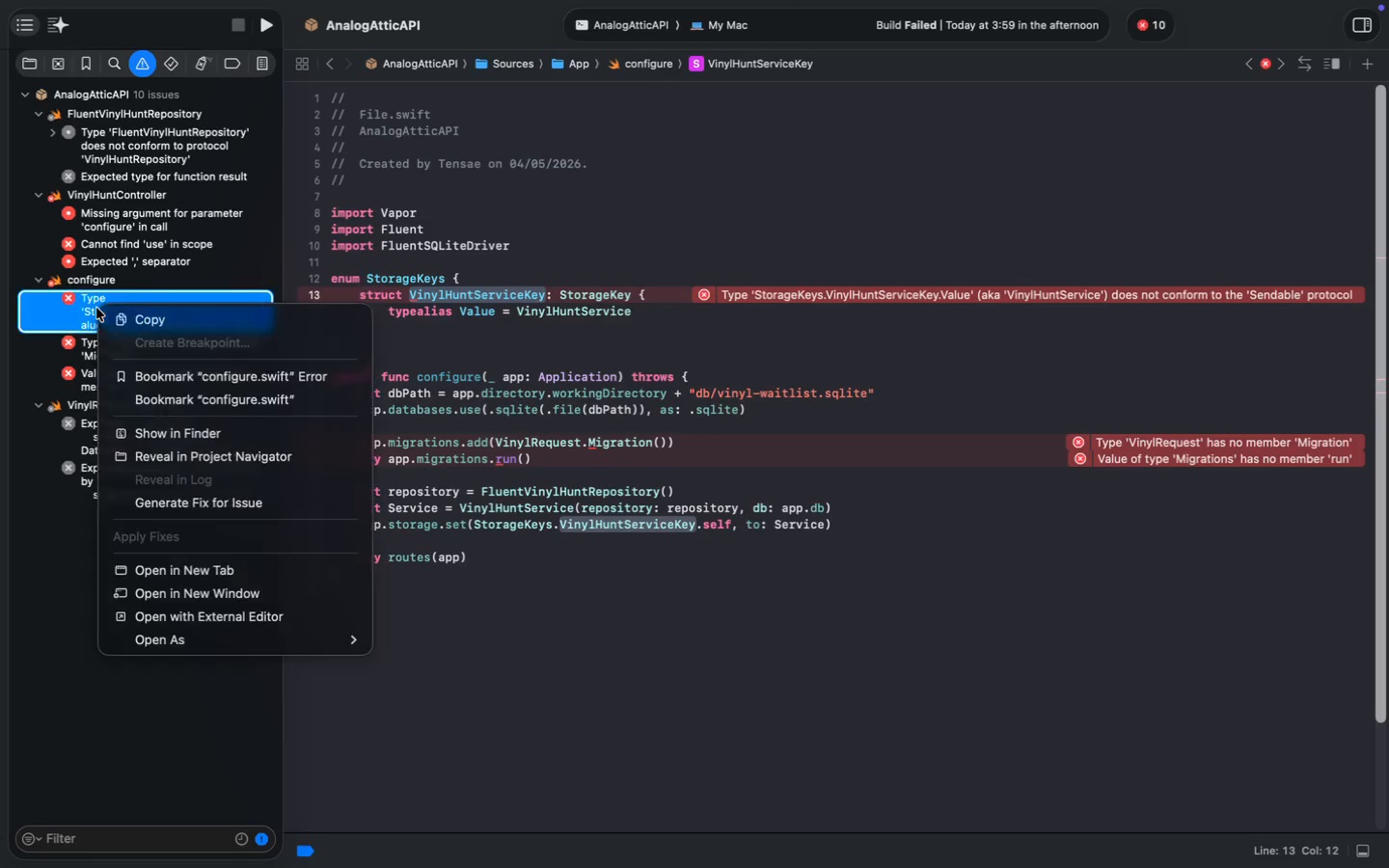 
left_click([139, 326])
 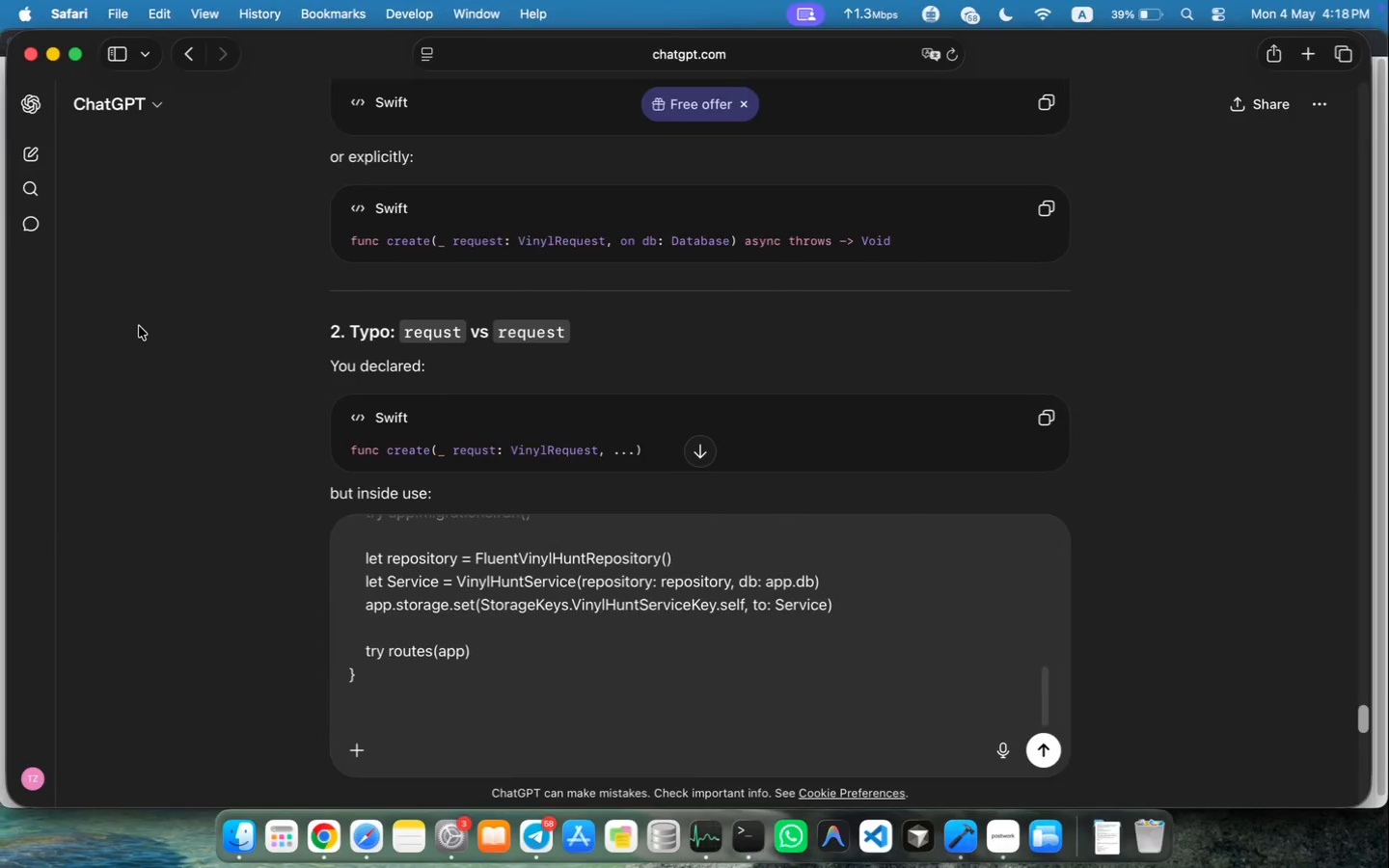 
key(Meta+V)
 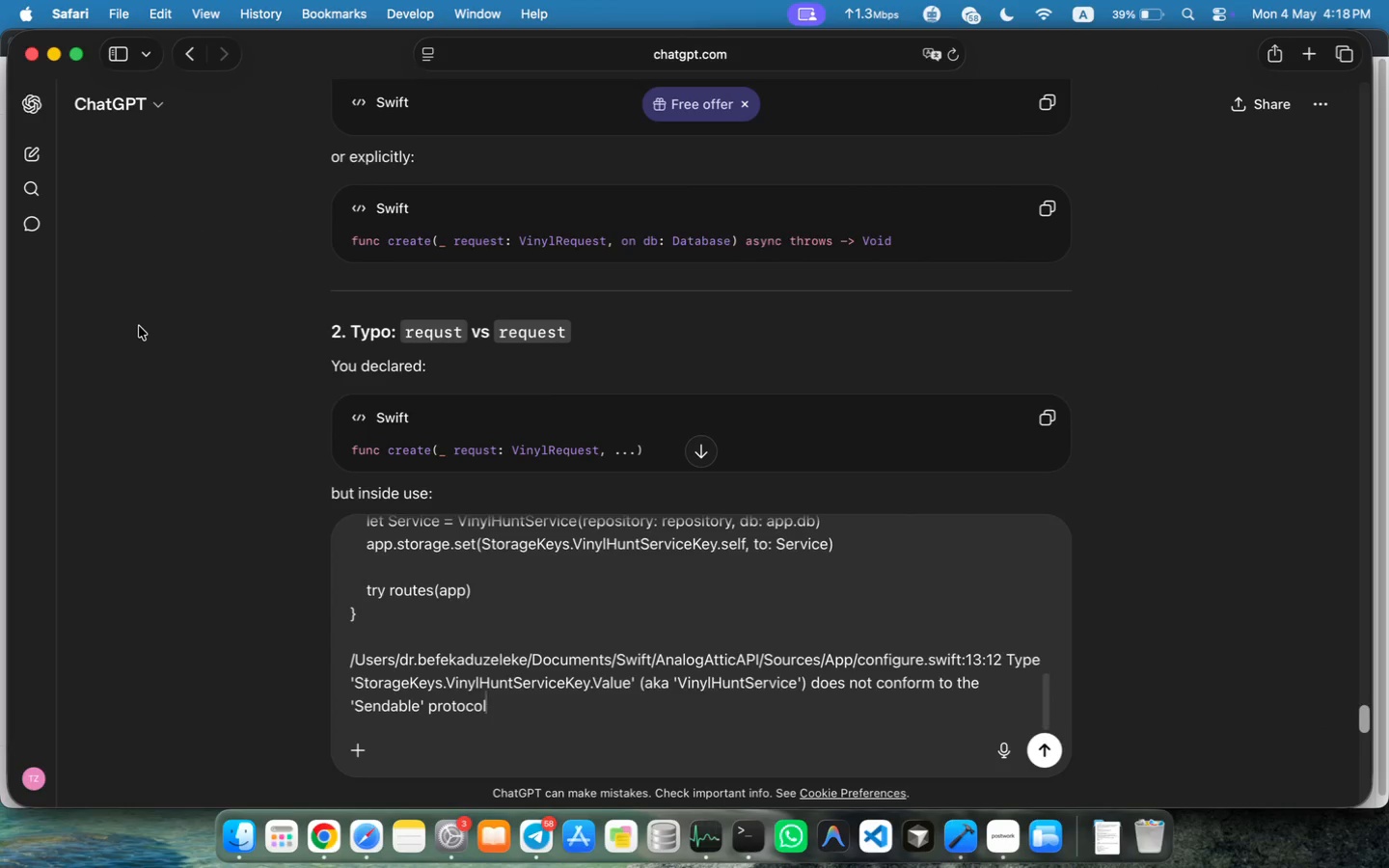 
key(Shift+Enter)
 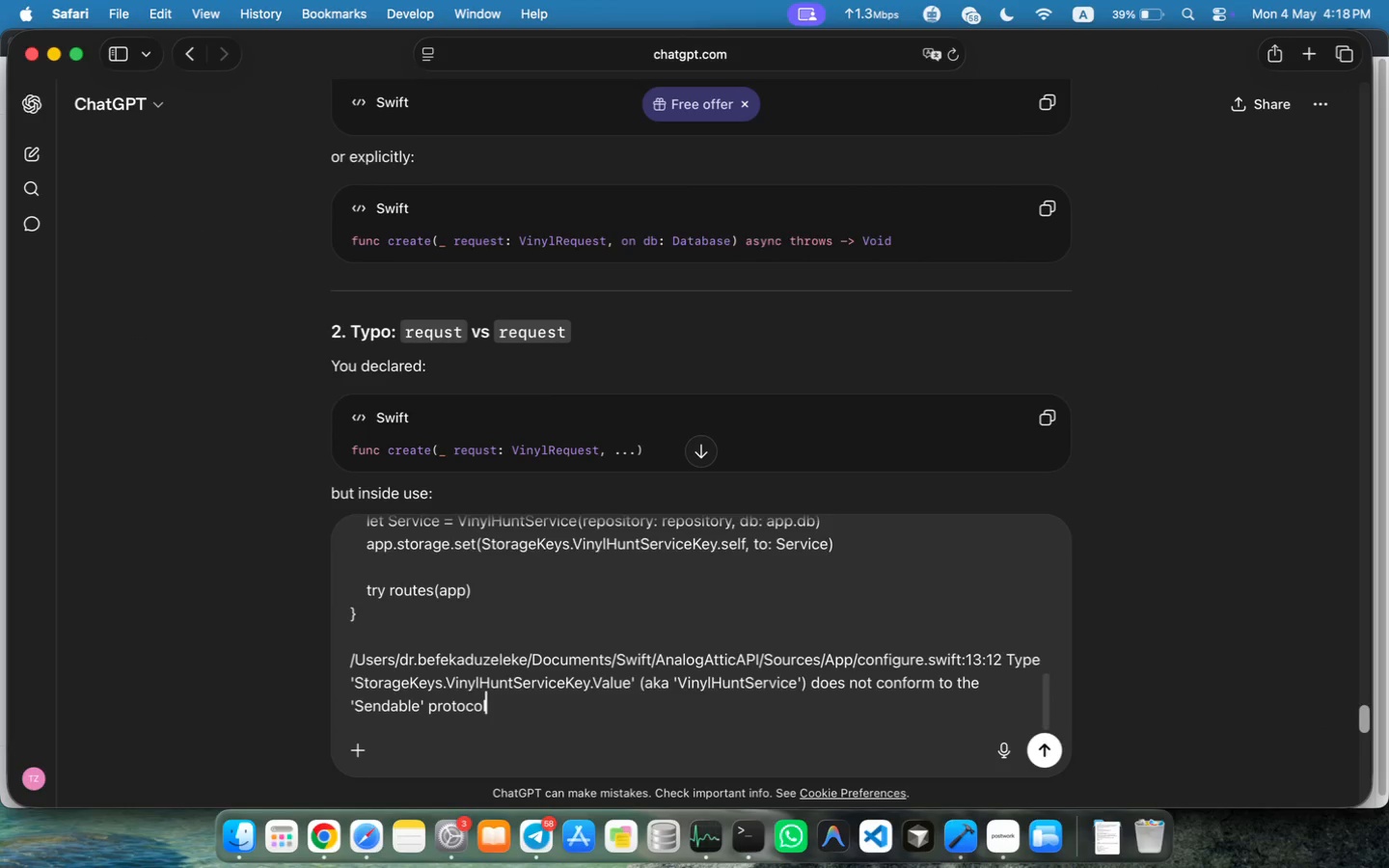 
key(Shift+Enter)
 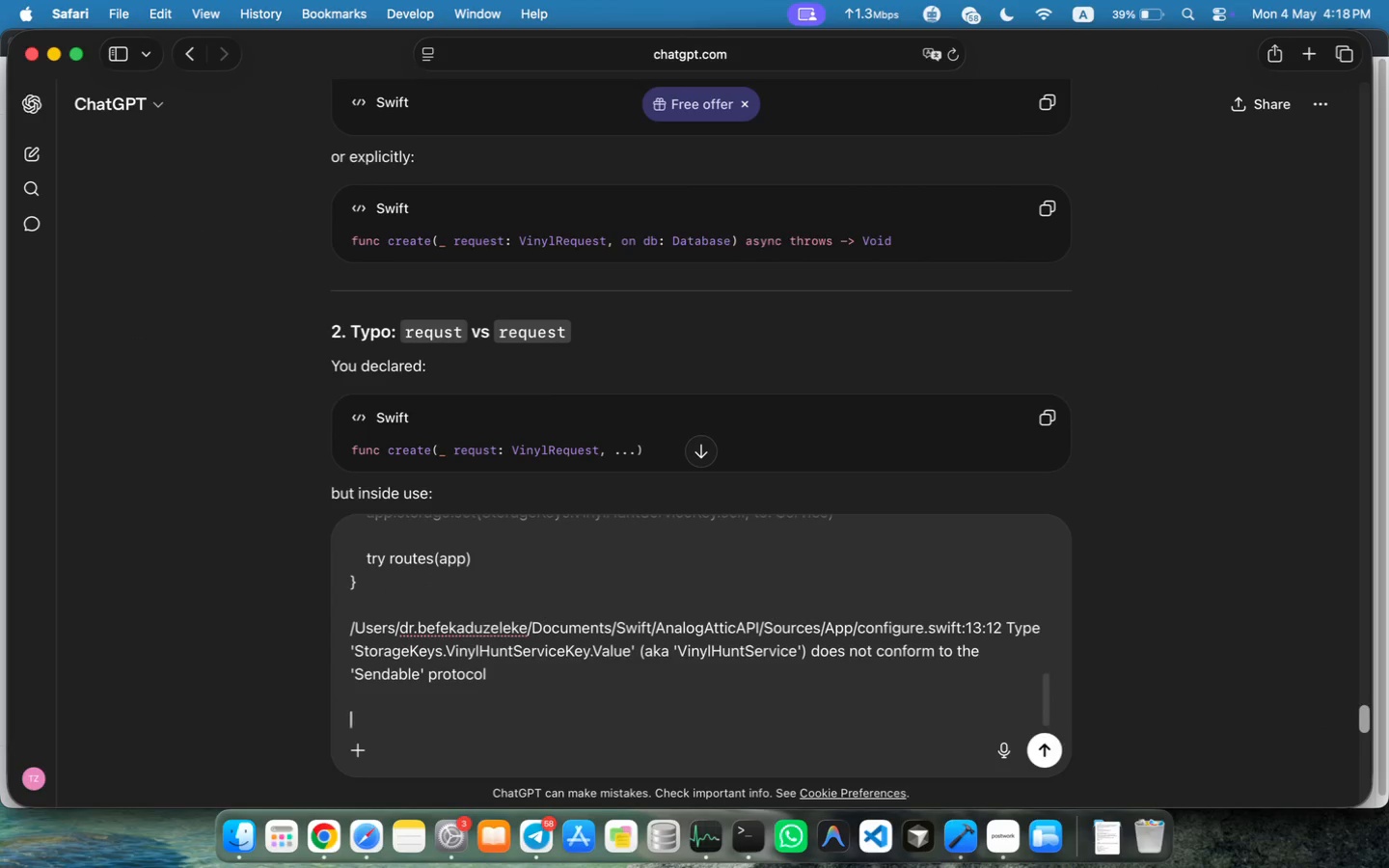 
left_click([127, 339])
 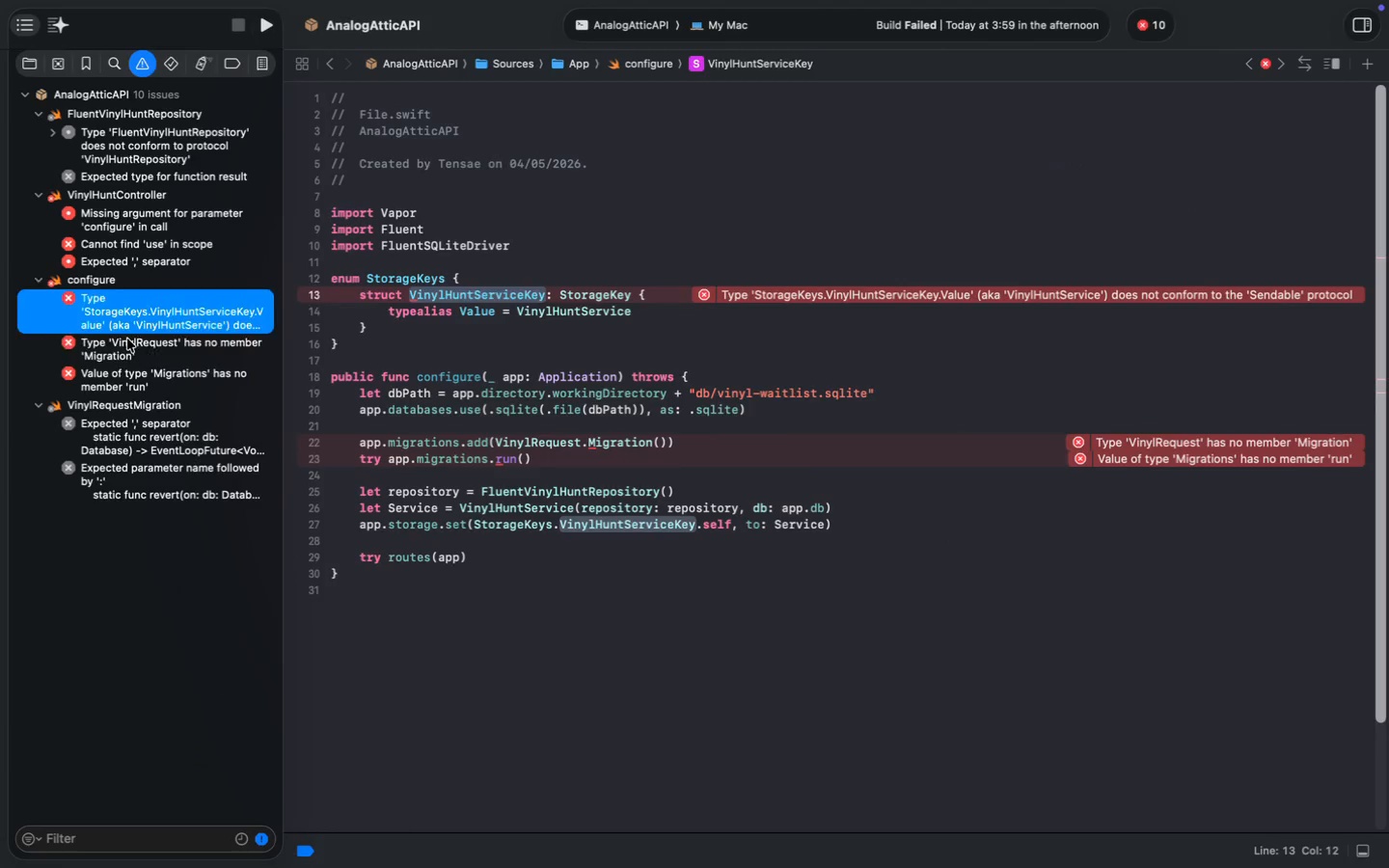 
right_click([127, 341])
 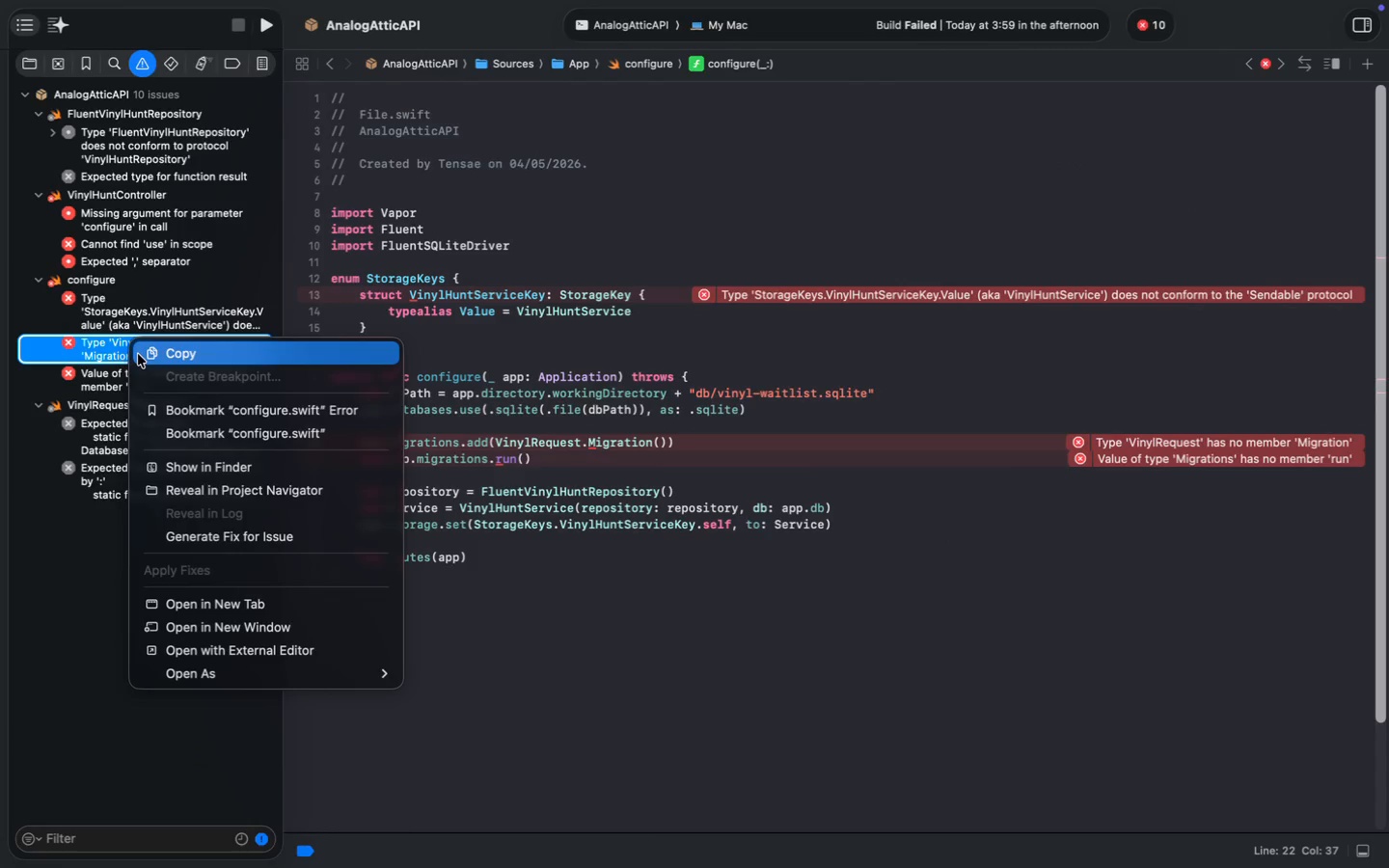 
left_click([138, 354])
 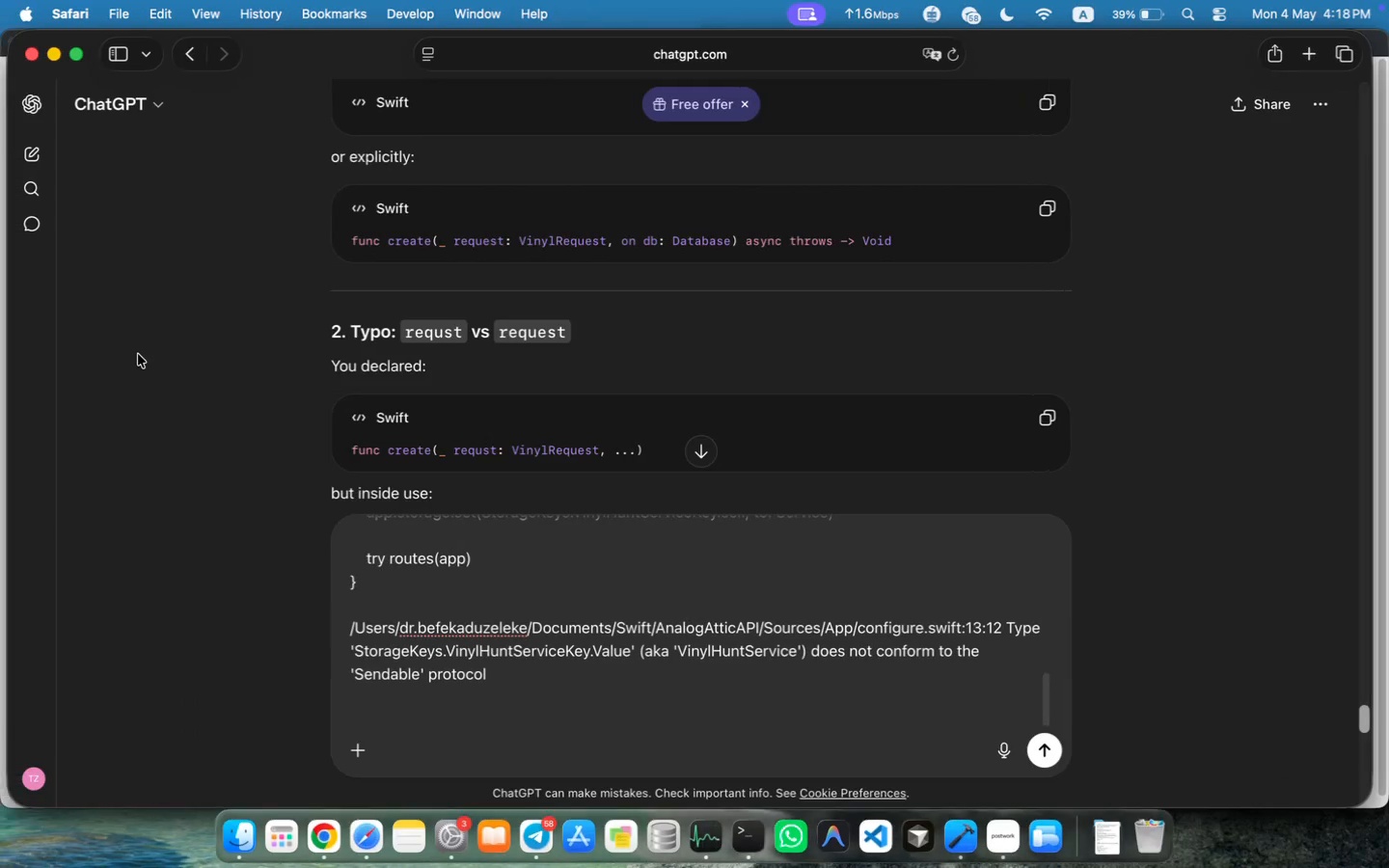 
key(Meta+V)
 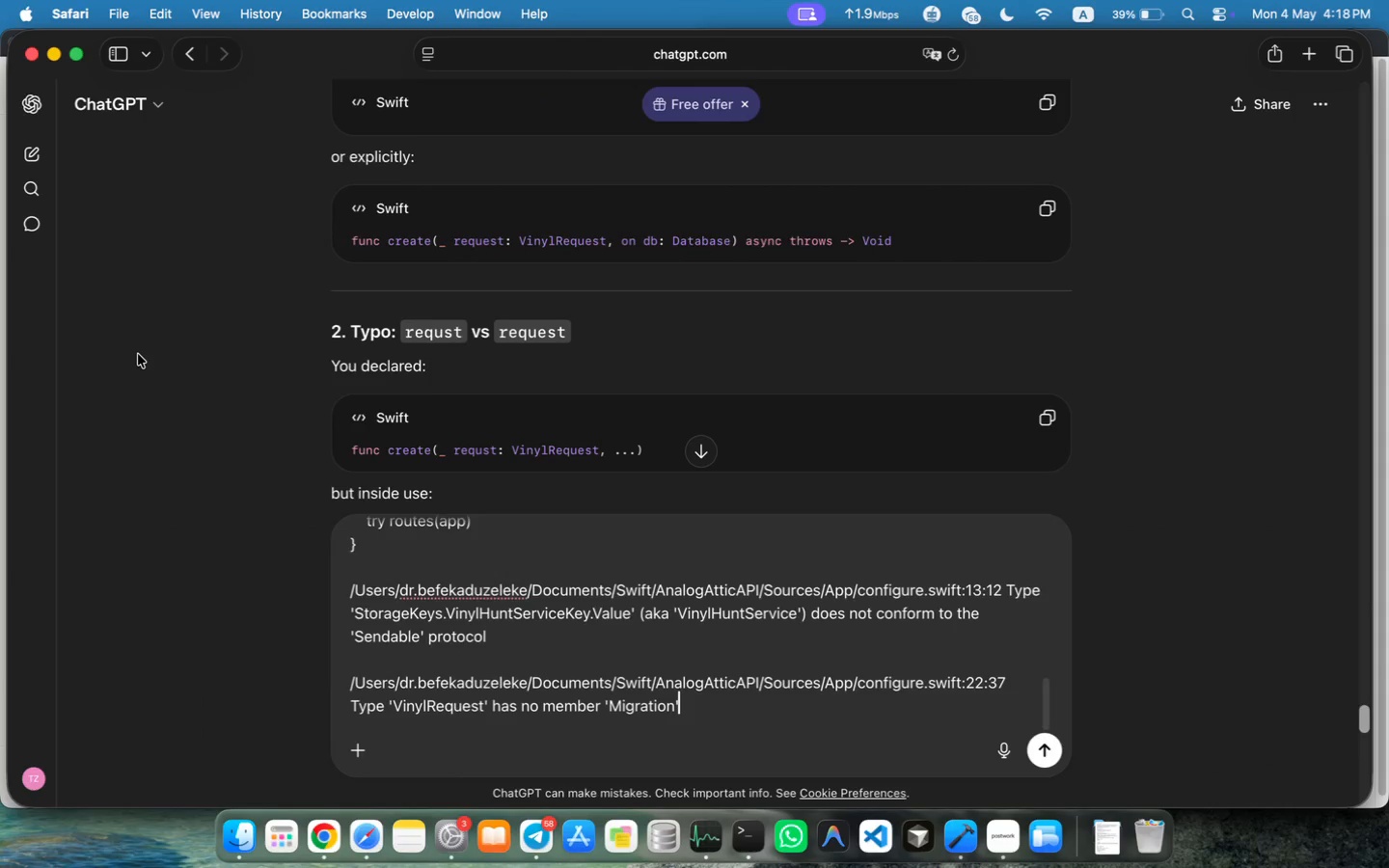 
key(Shift+Enter)
 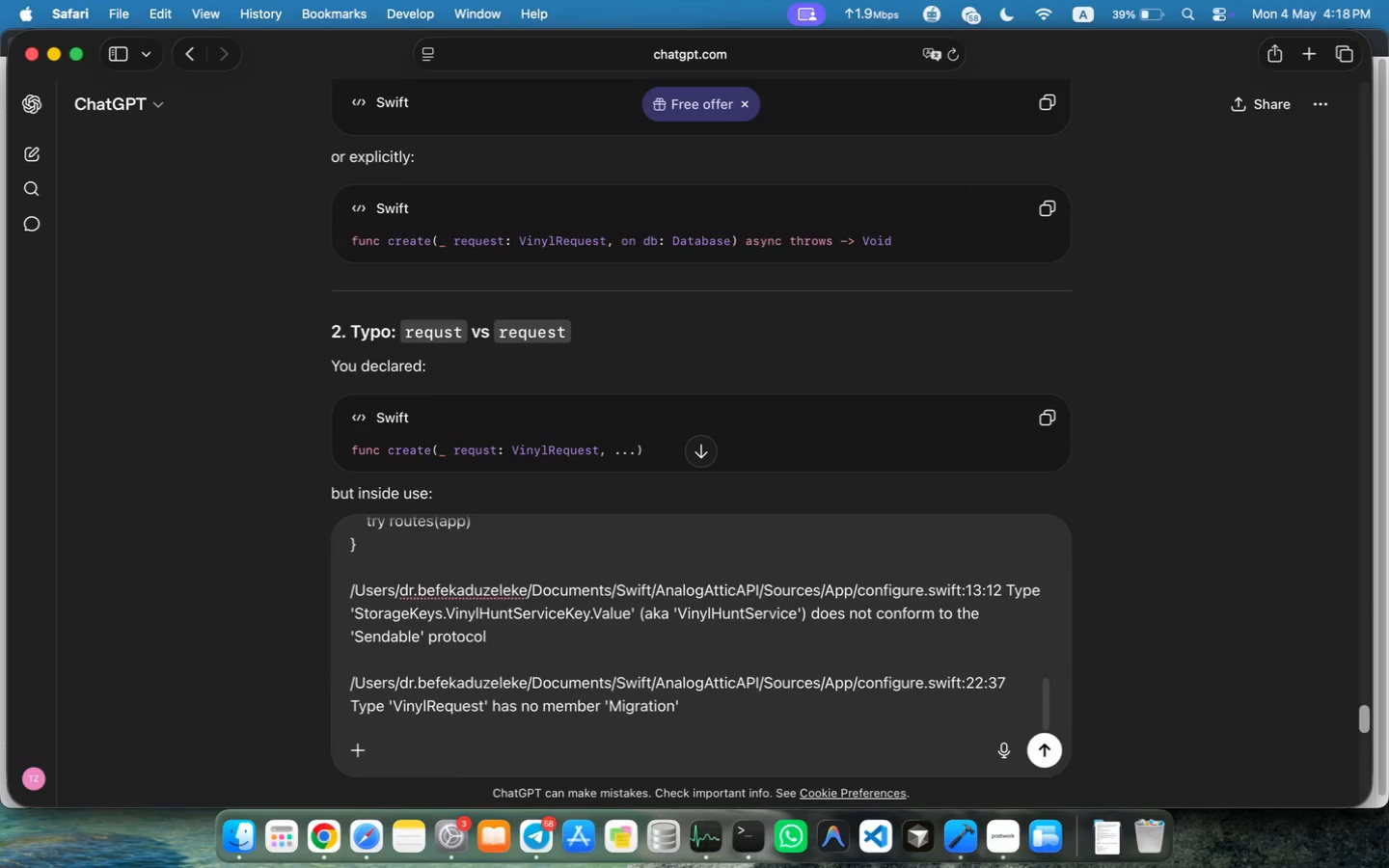 
key(Shift+Enter)
 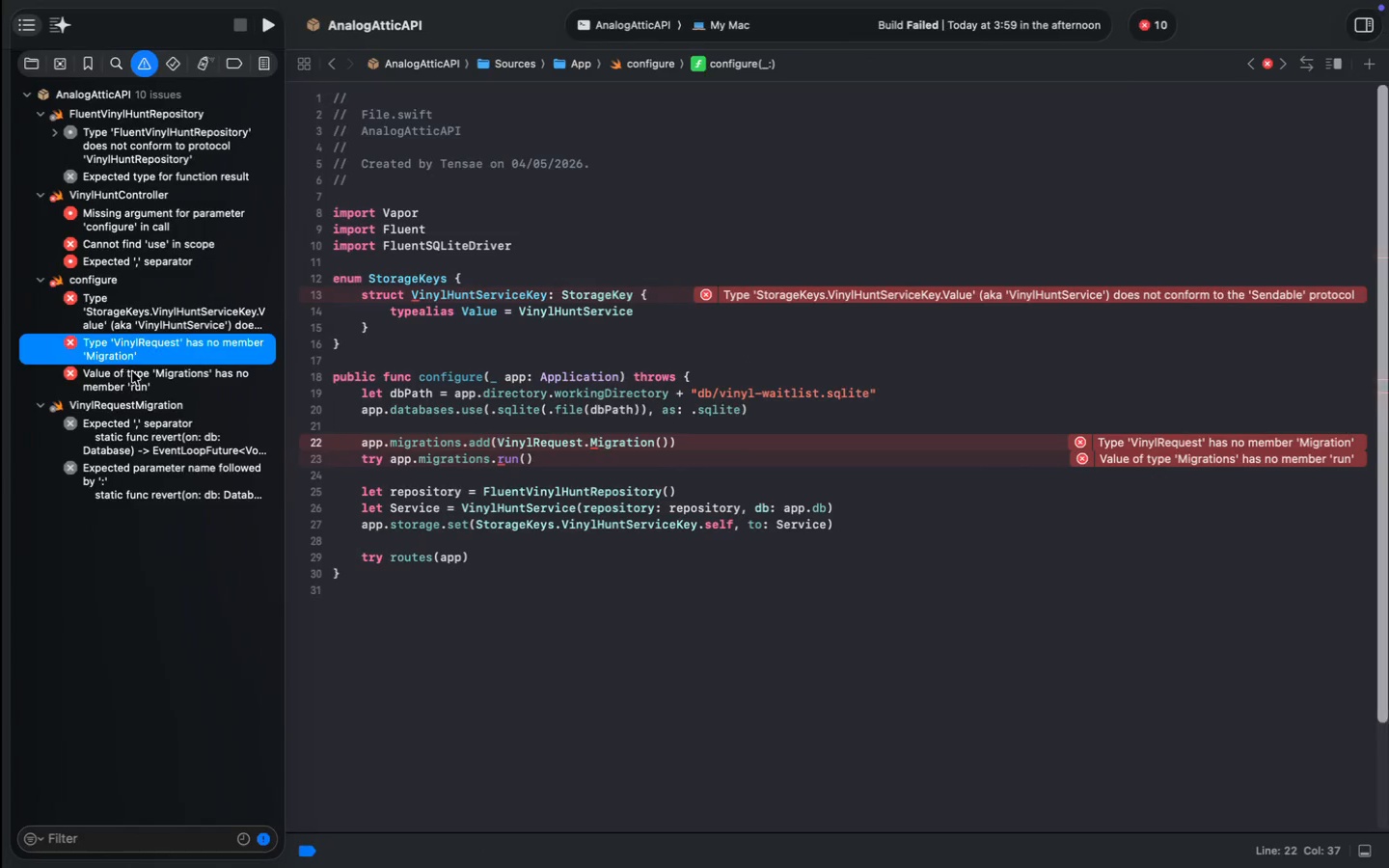 
right_click([140, 381])
 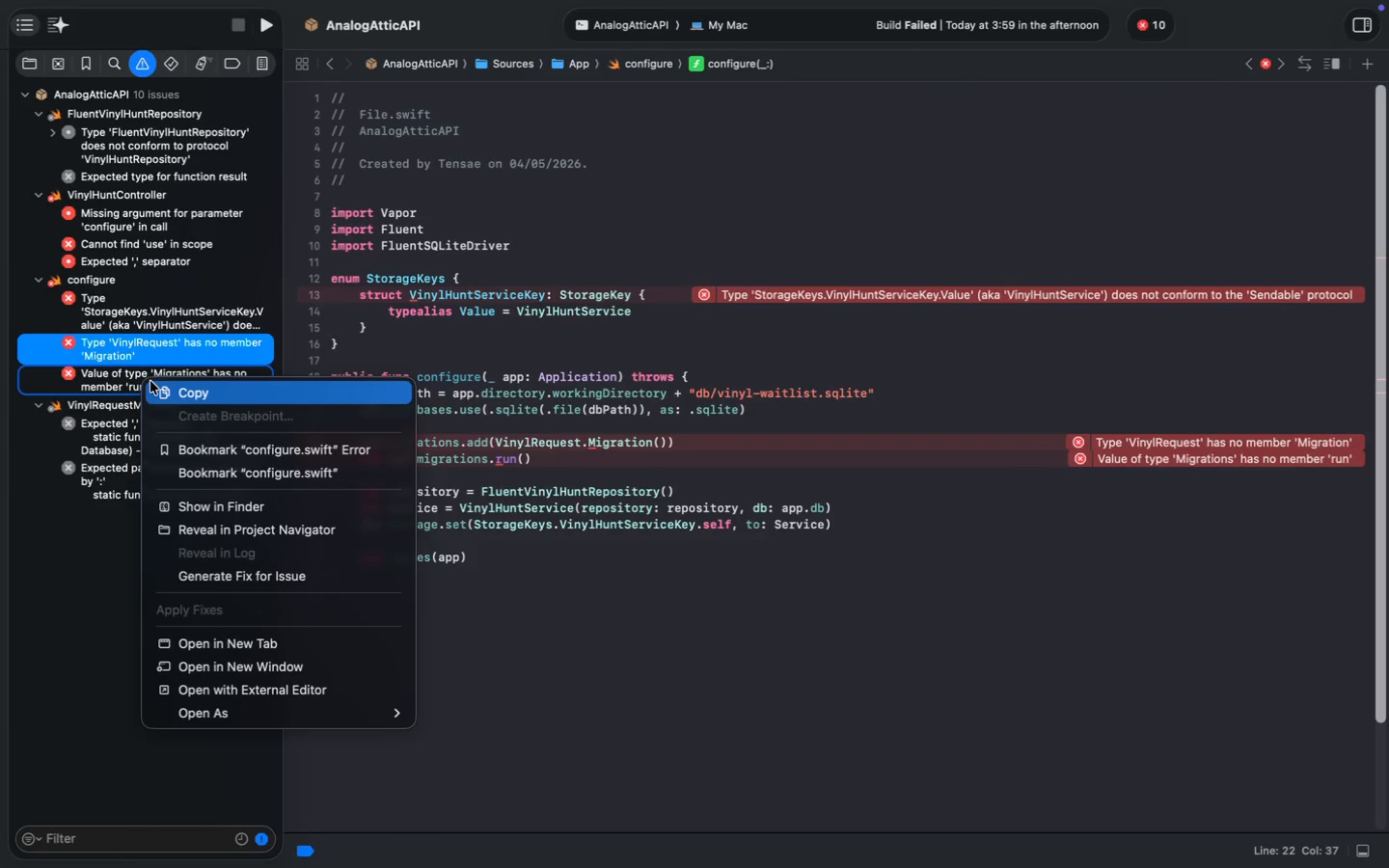 
left_click([130, 381])
 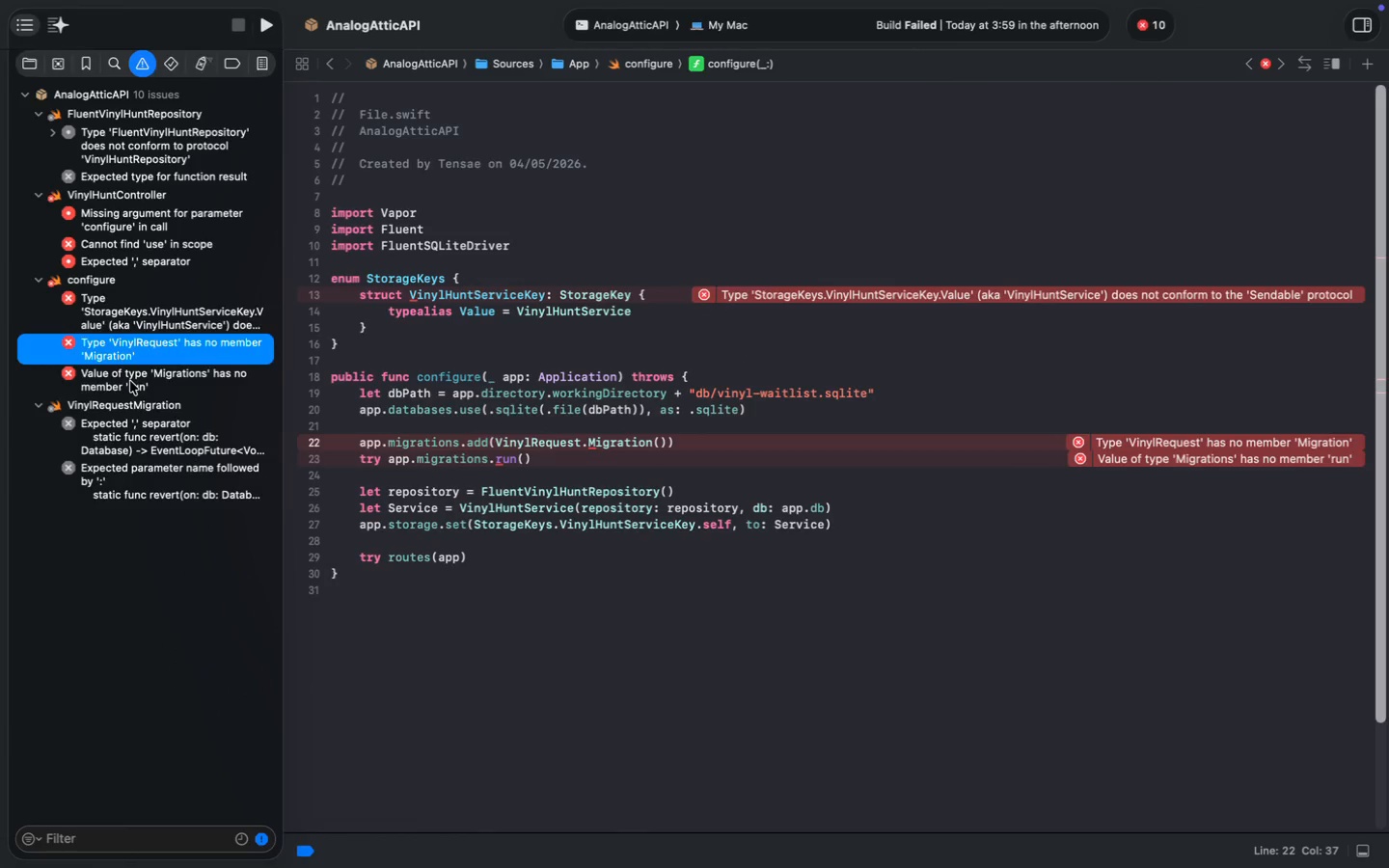 
left_click([130, 381])
 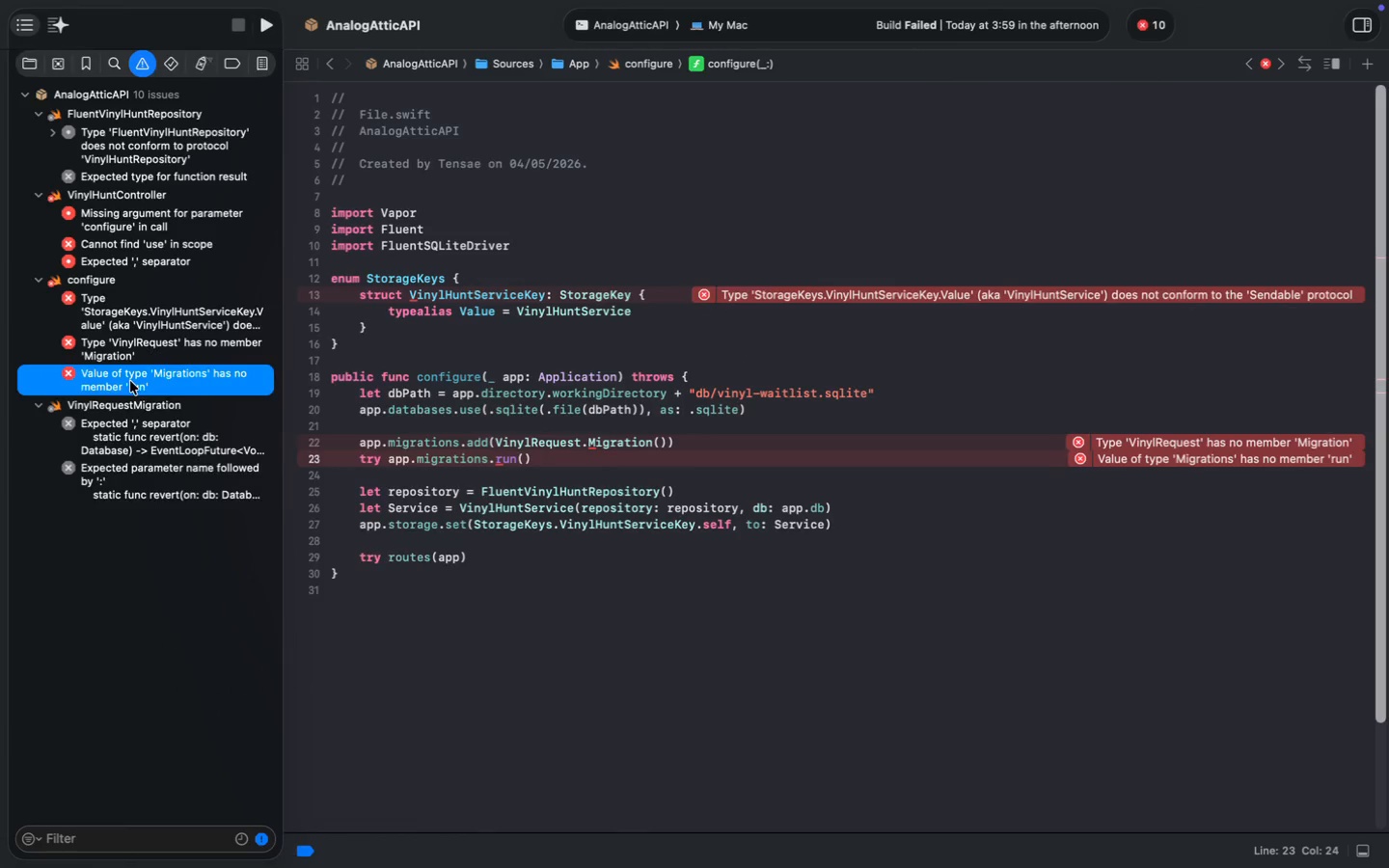 
right_click([130, 381])
 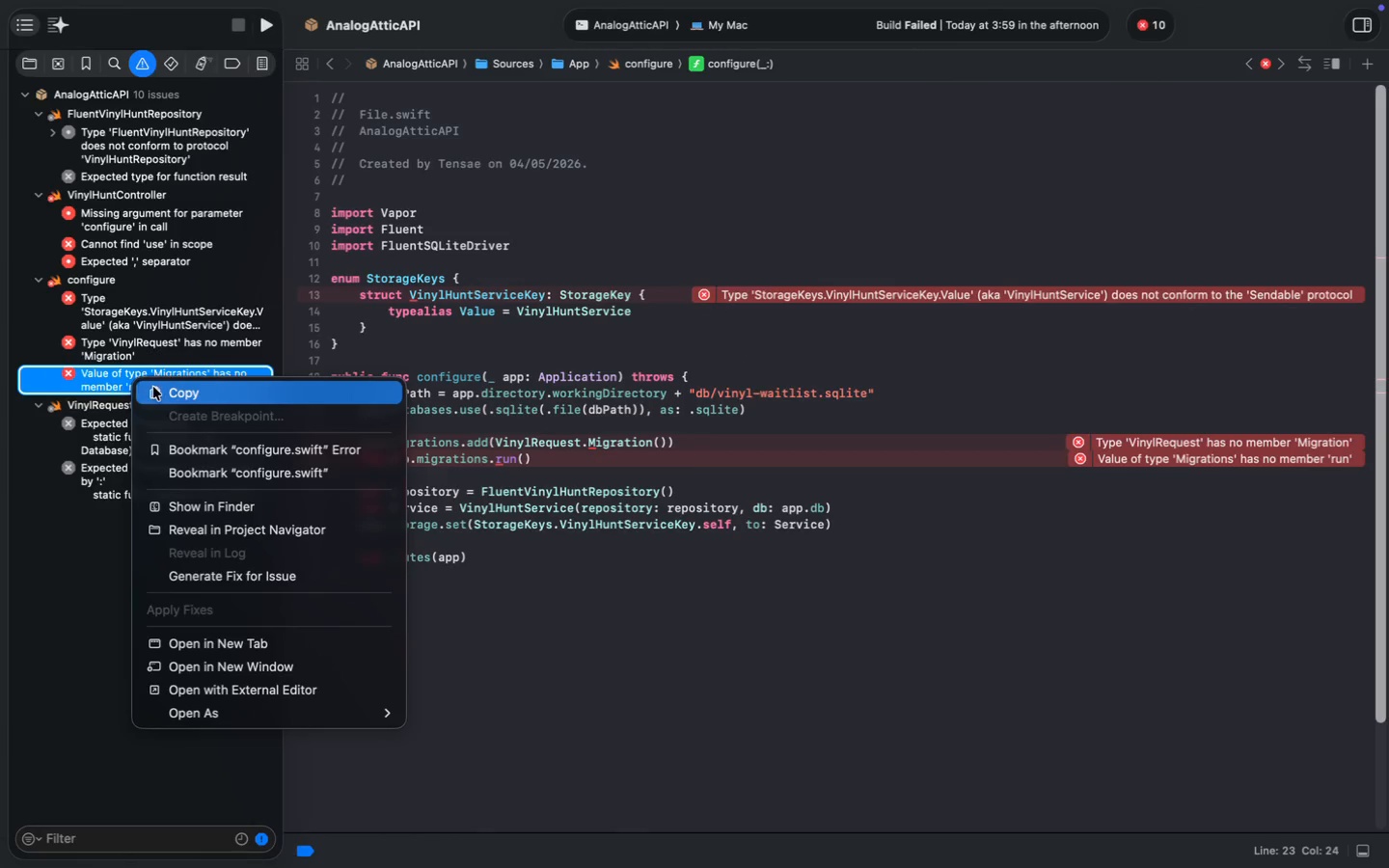 
left_click([153, 387])
 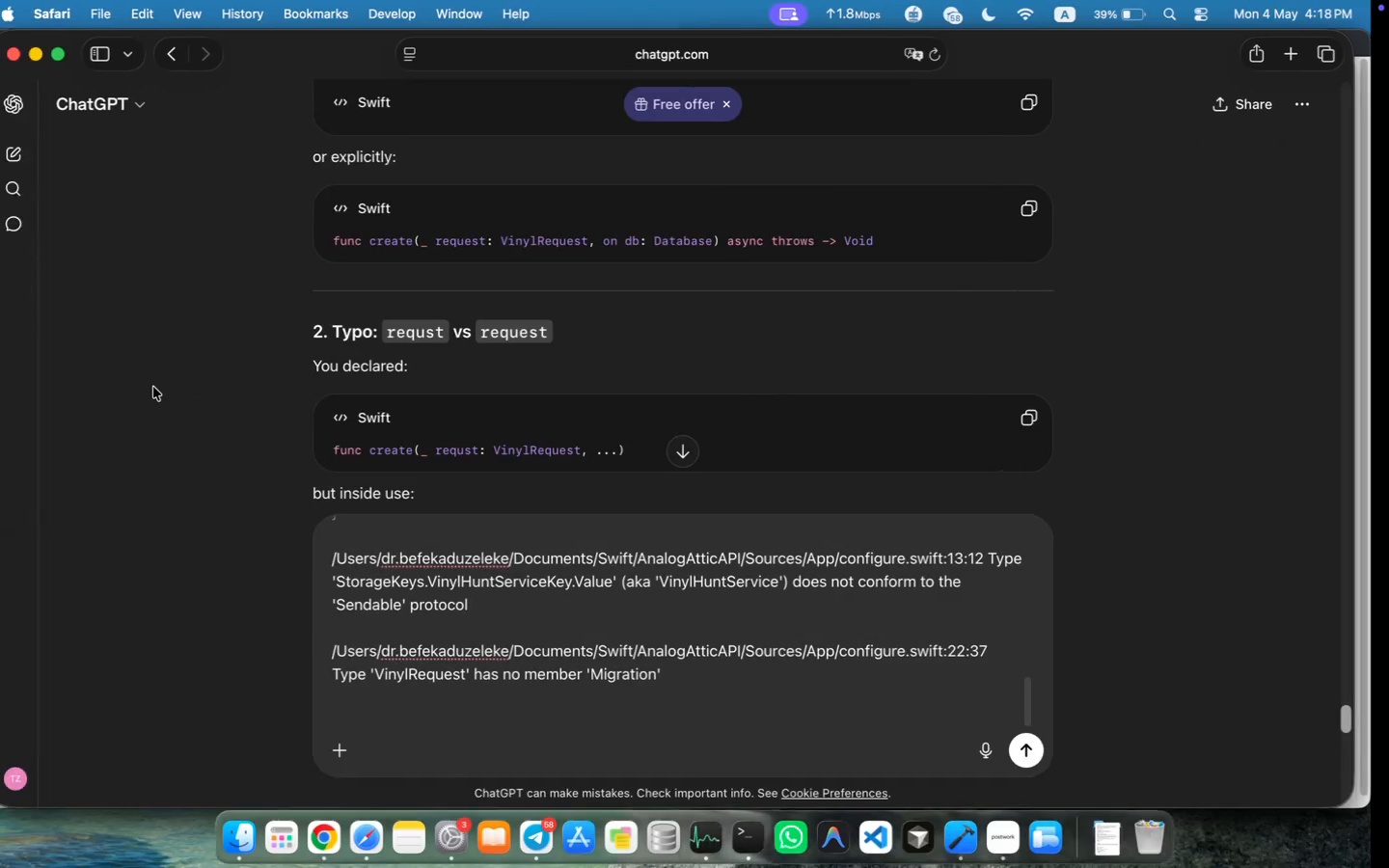 
key(Meta+V)
 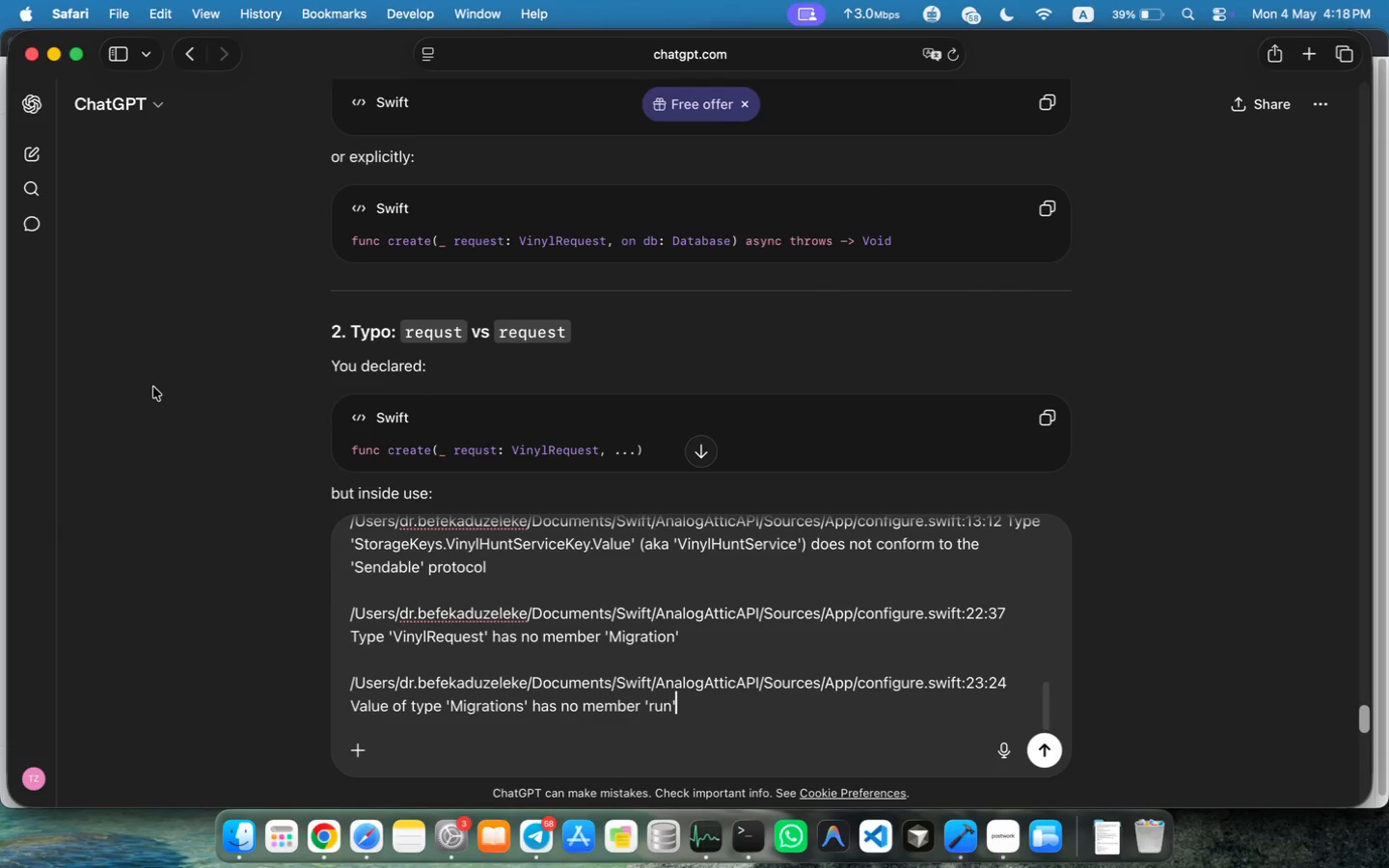 
key(Enter)
 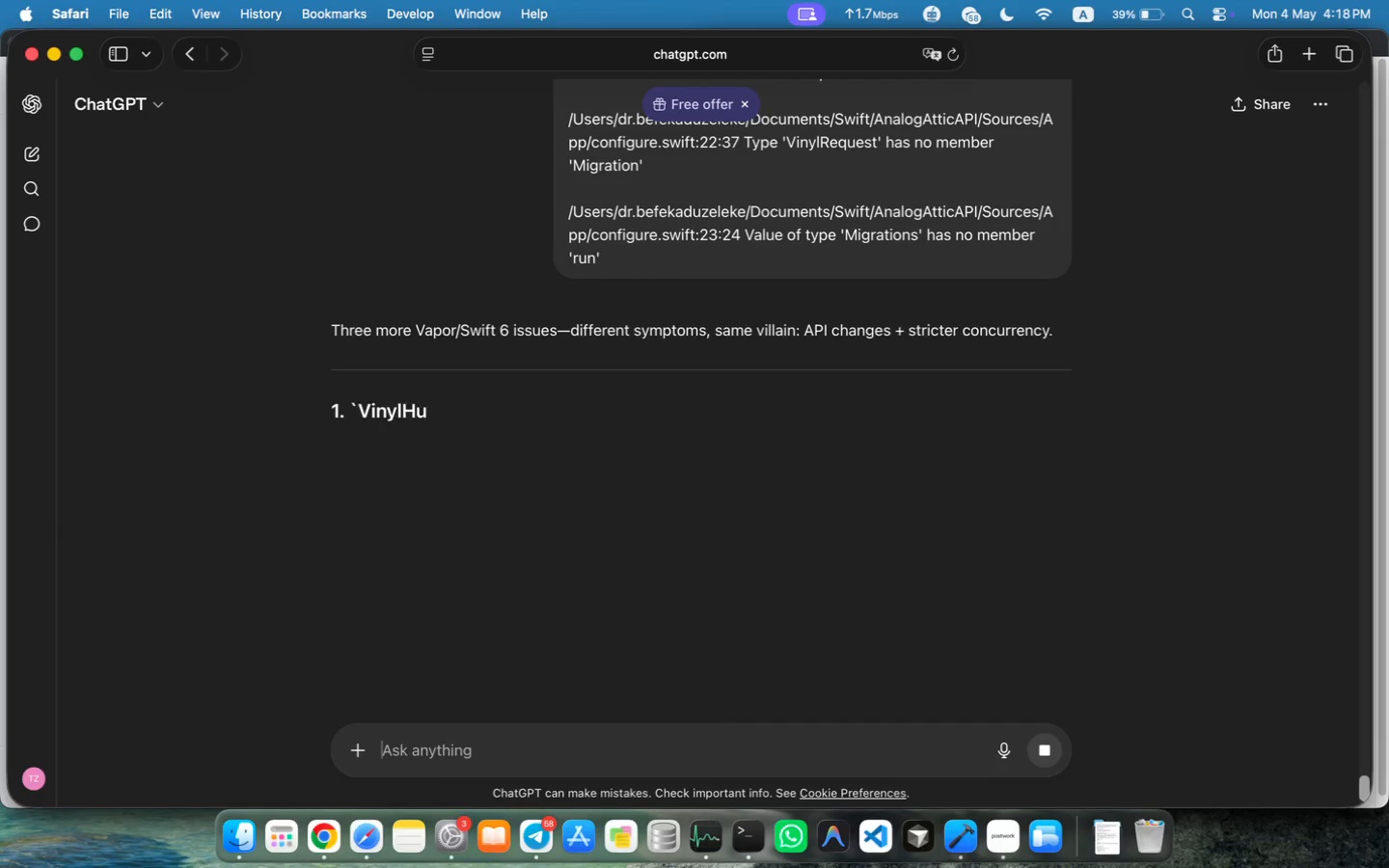 
wait(12.0)
 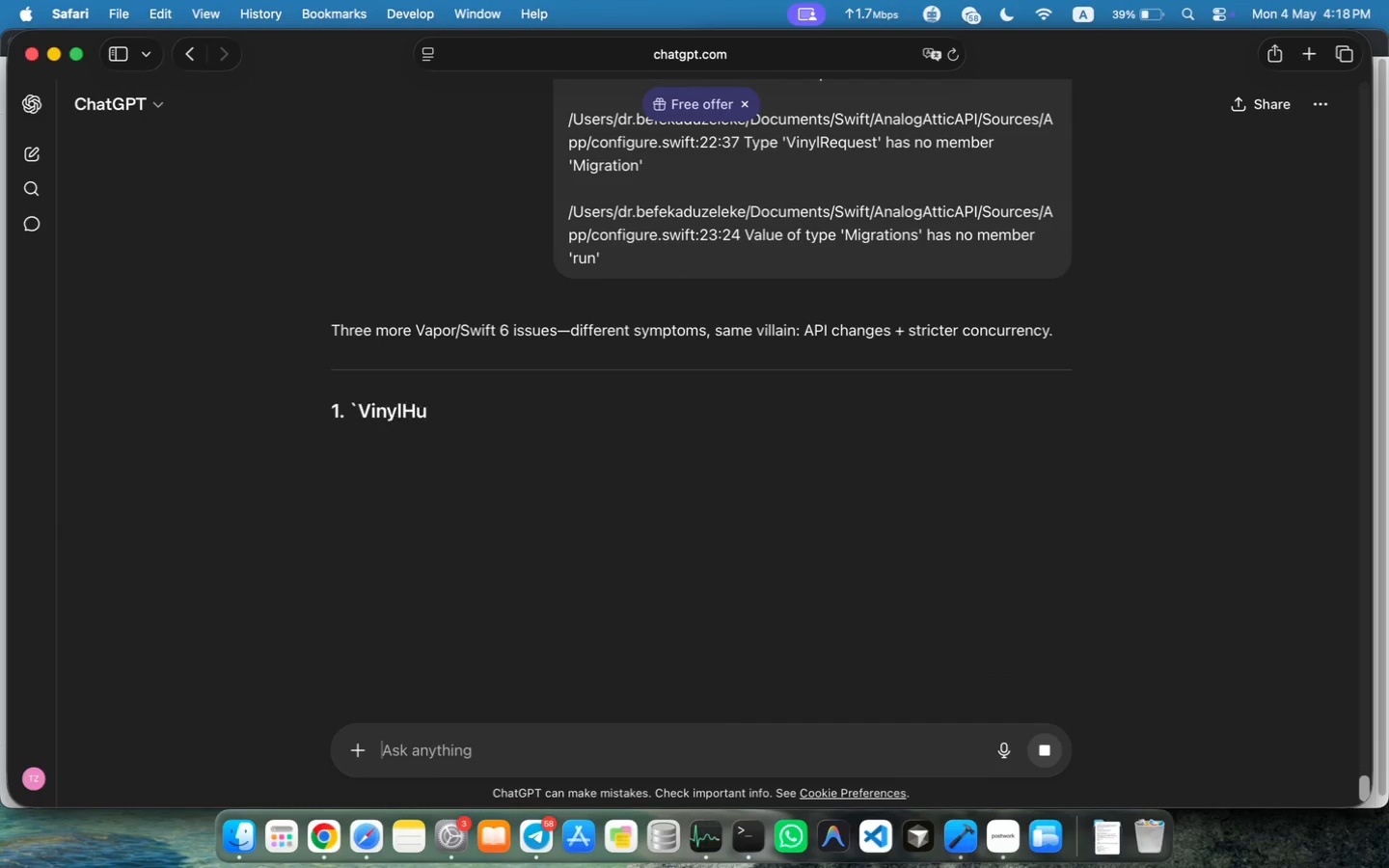 
scroll: coordinate [608, 513], scroll_direction: down, amount: 4.0
 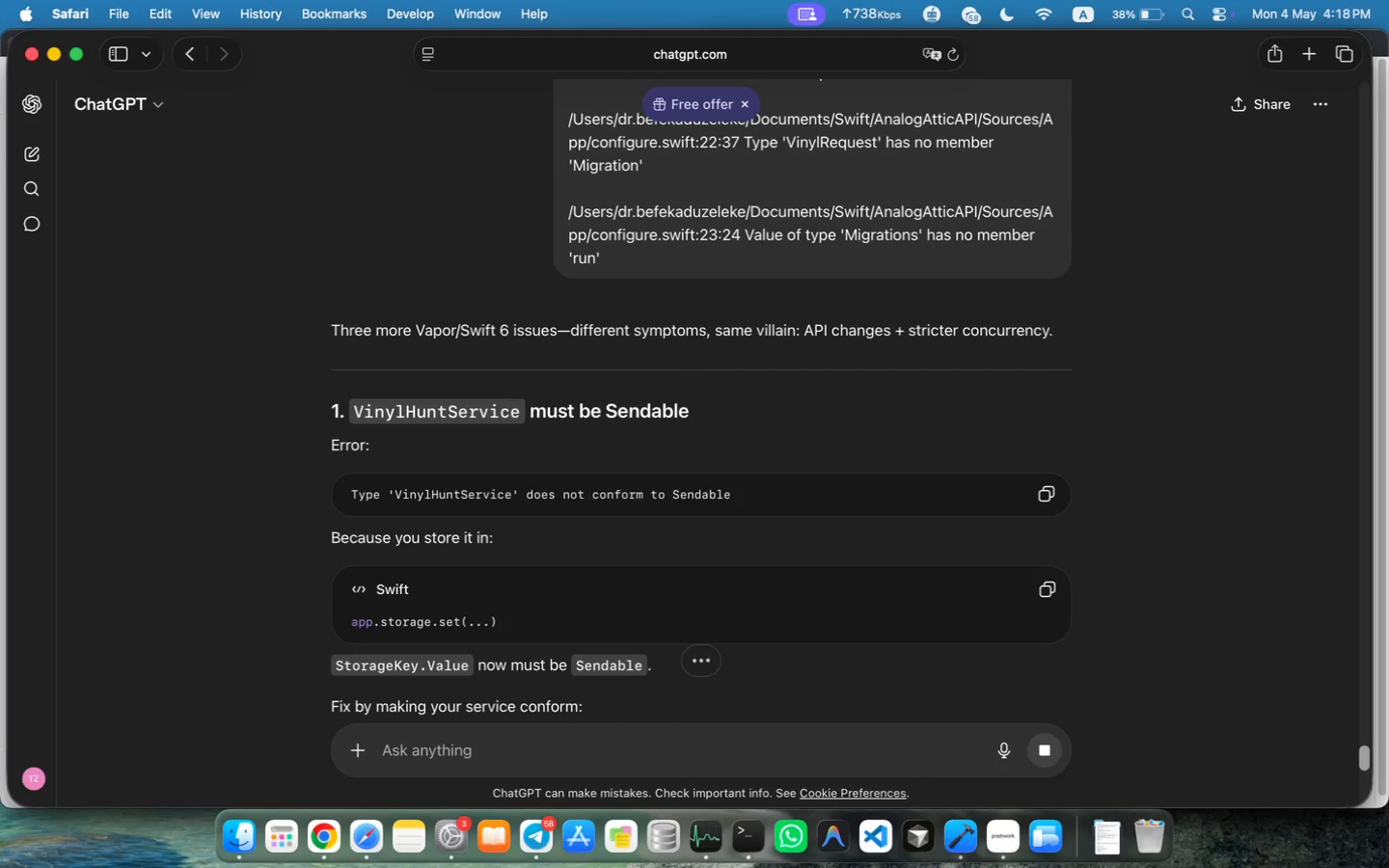 
scroll: coordinate [608, 513], scroll_direction: none, amount: 0.0
 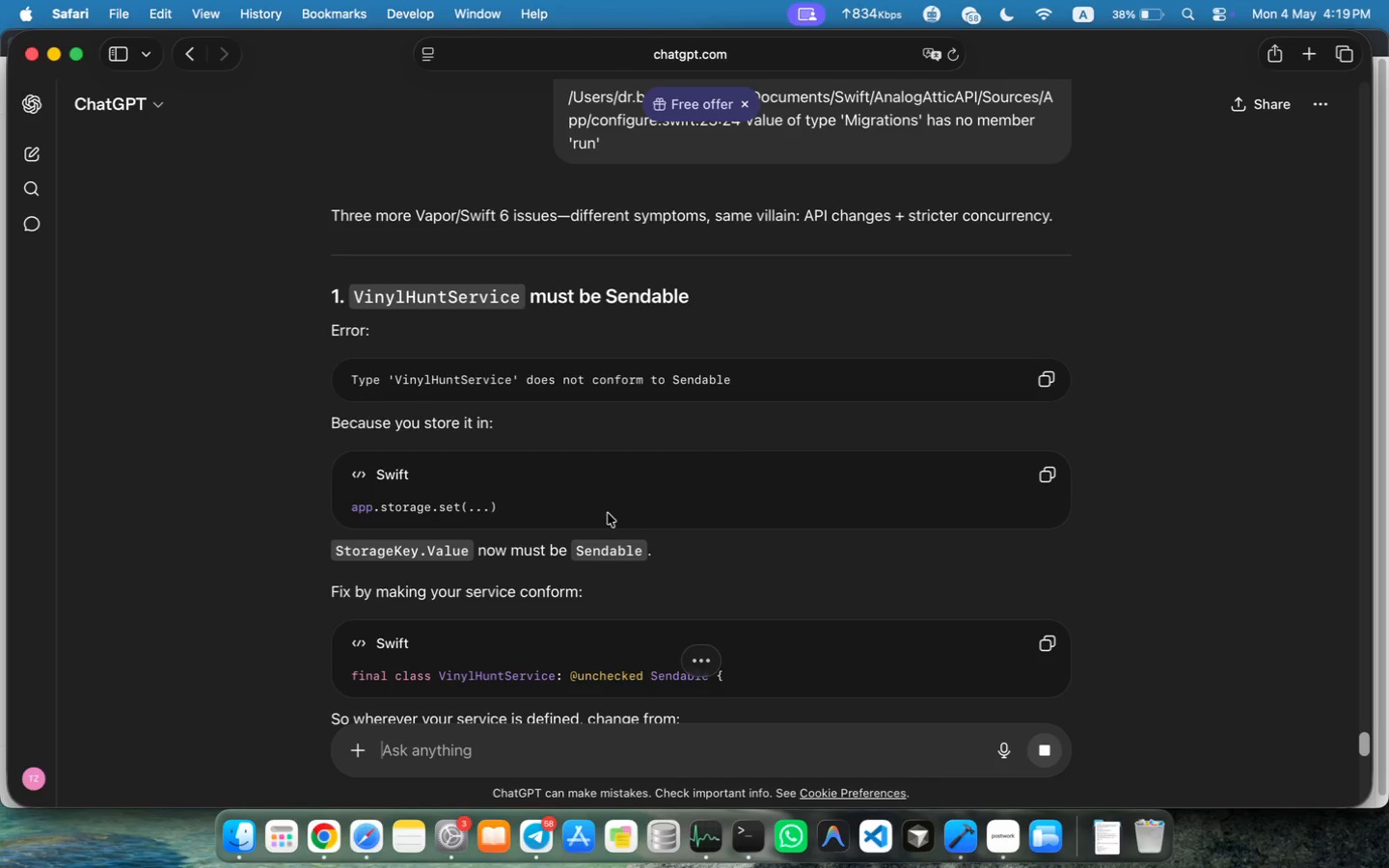 
scroll: coordinate [1076, 495], scroll_direction: down, amount: 12.0
 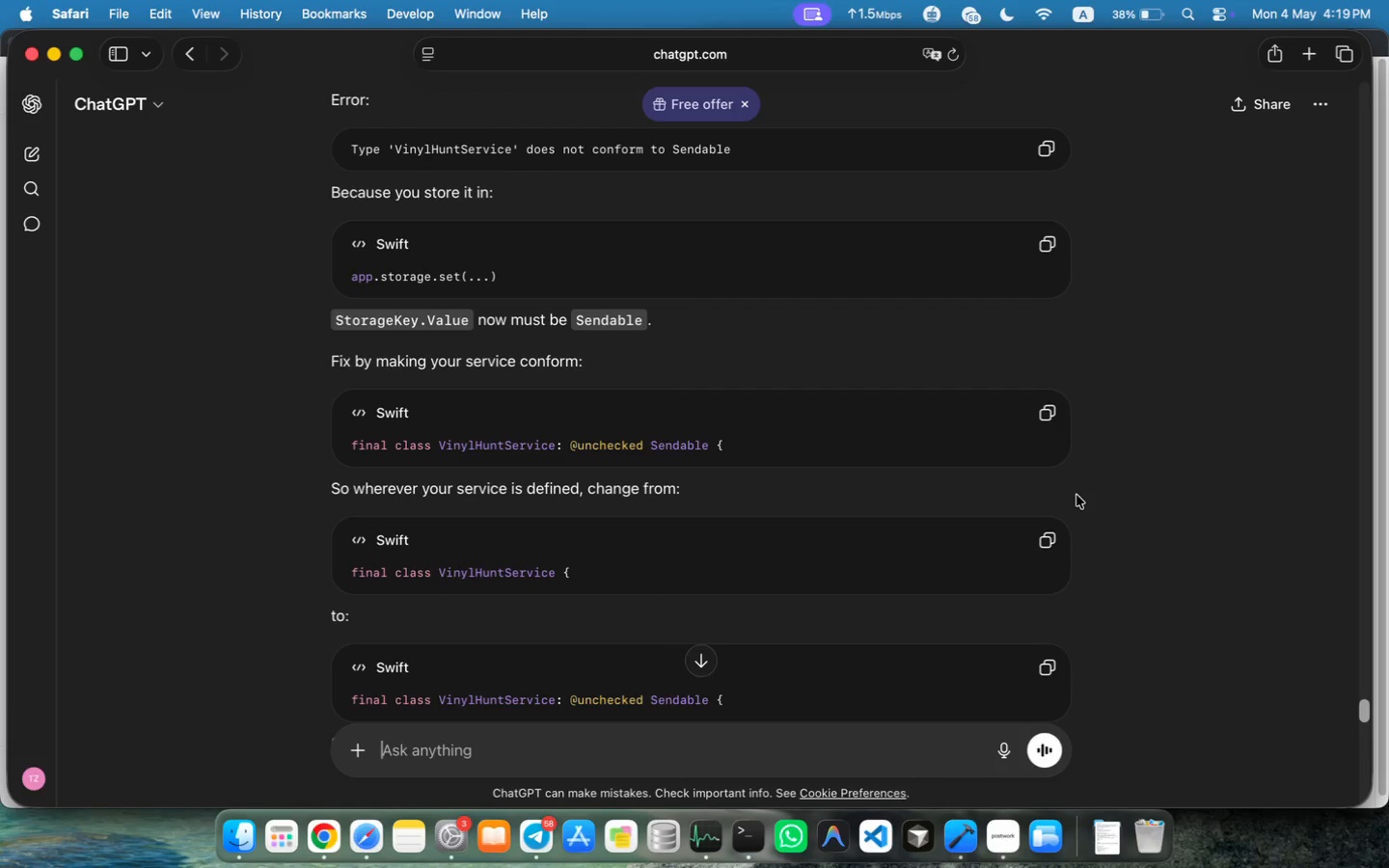 
wait(14.02)
 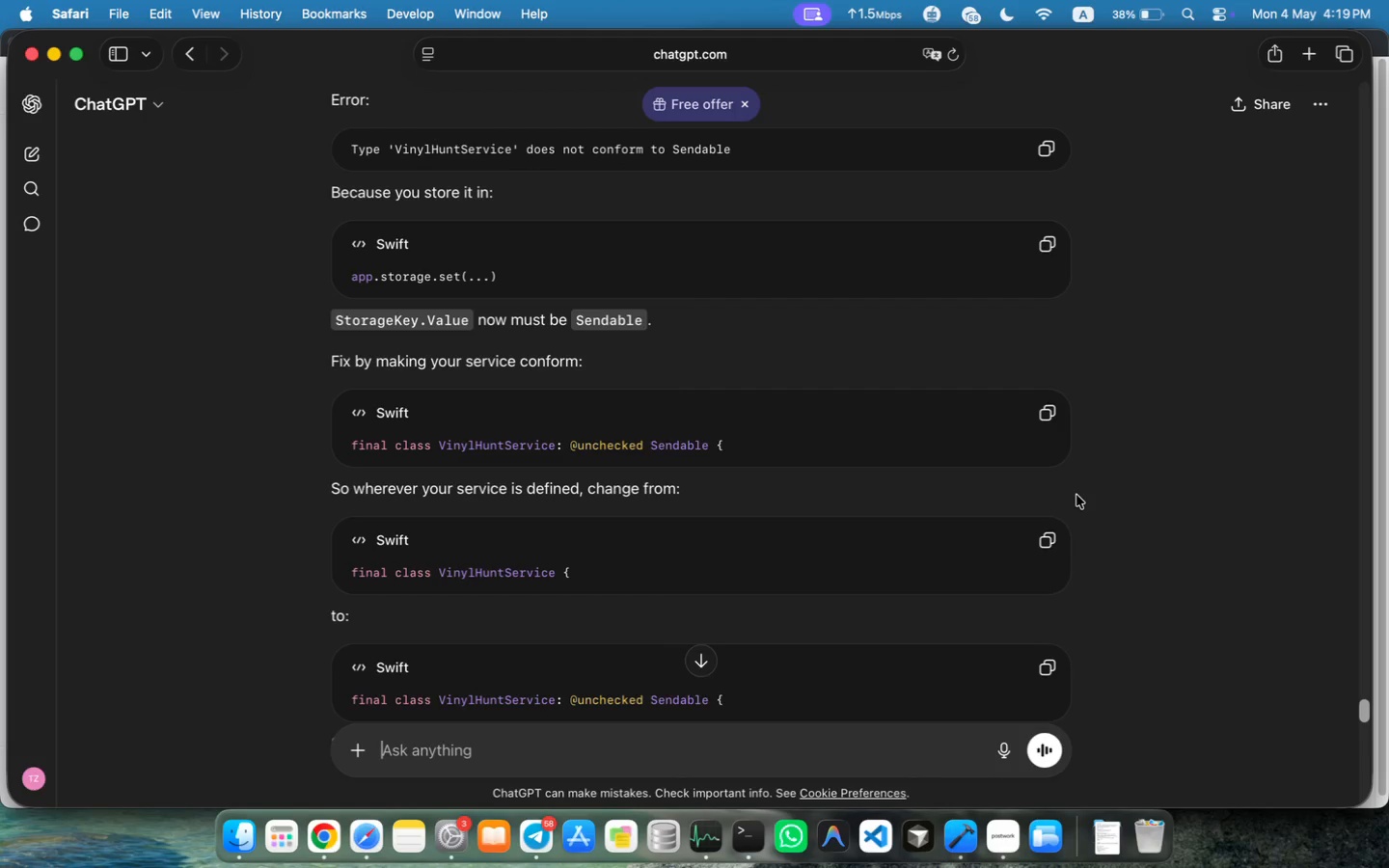 
left_click([34, 61])
 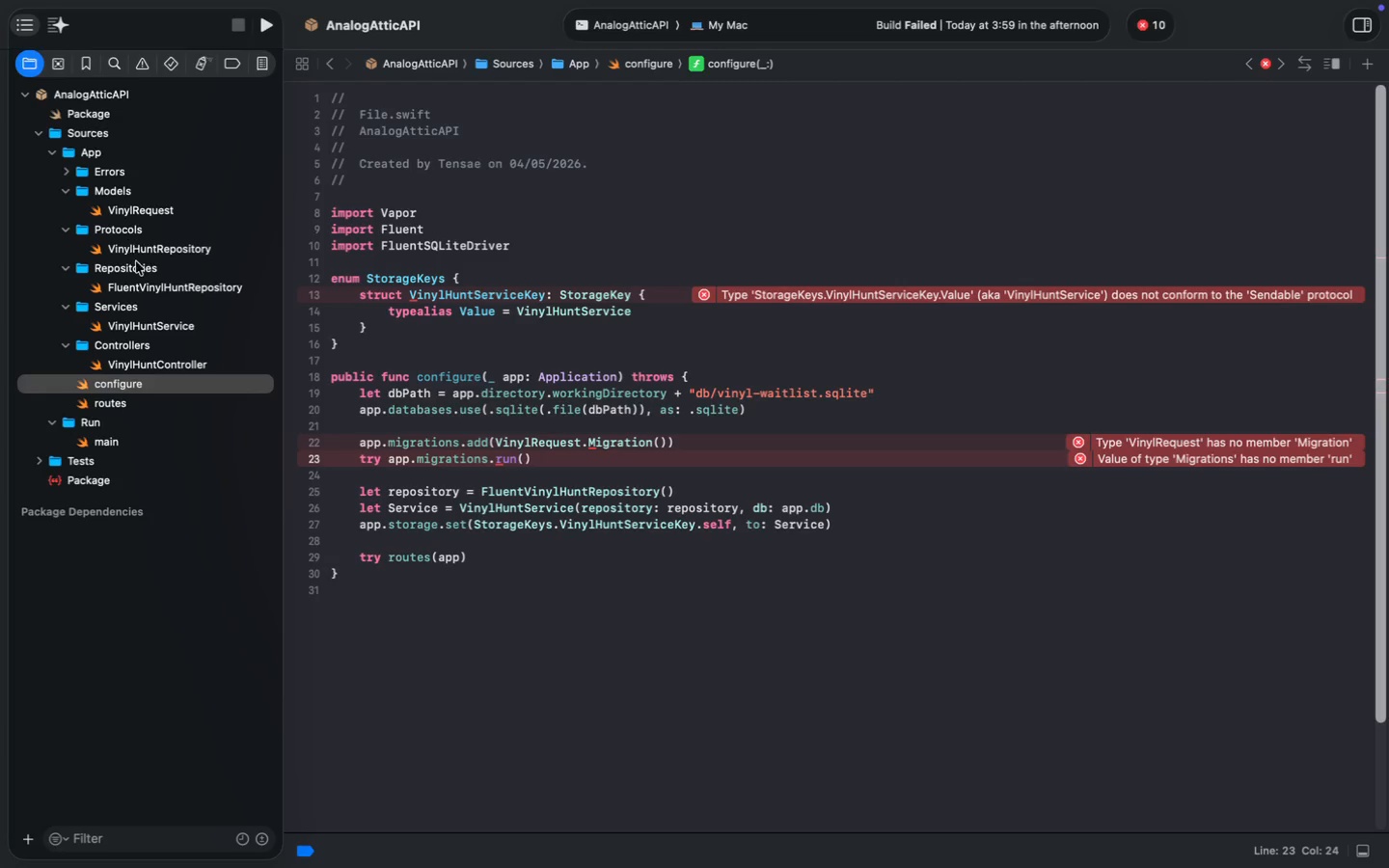 
left_click([147, 330])
 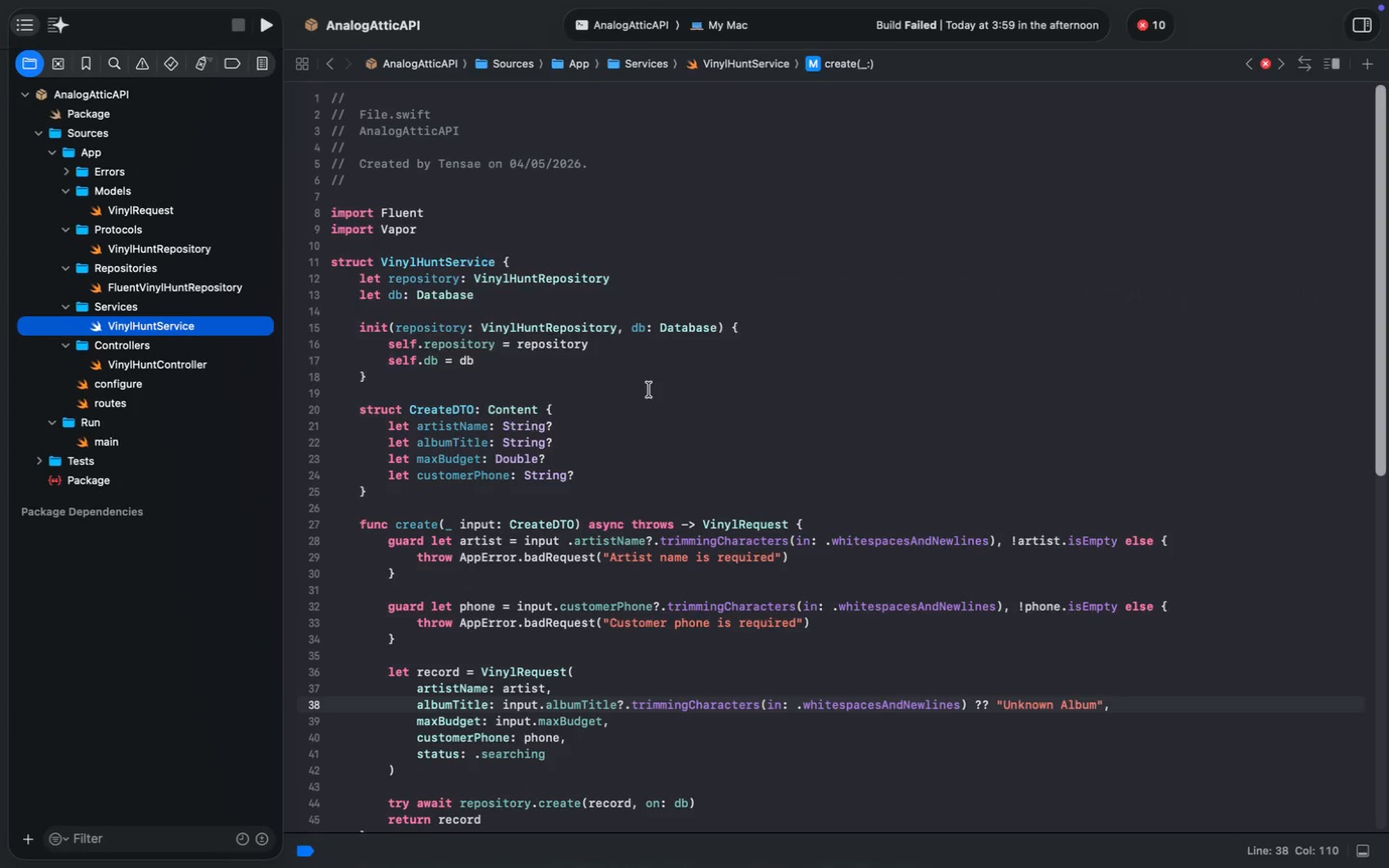 
wait(8.33)
 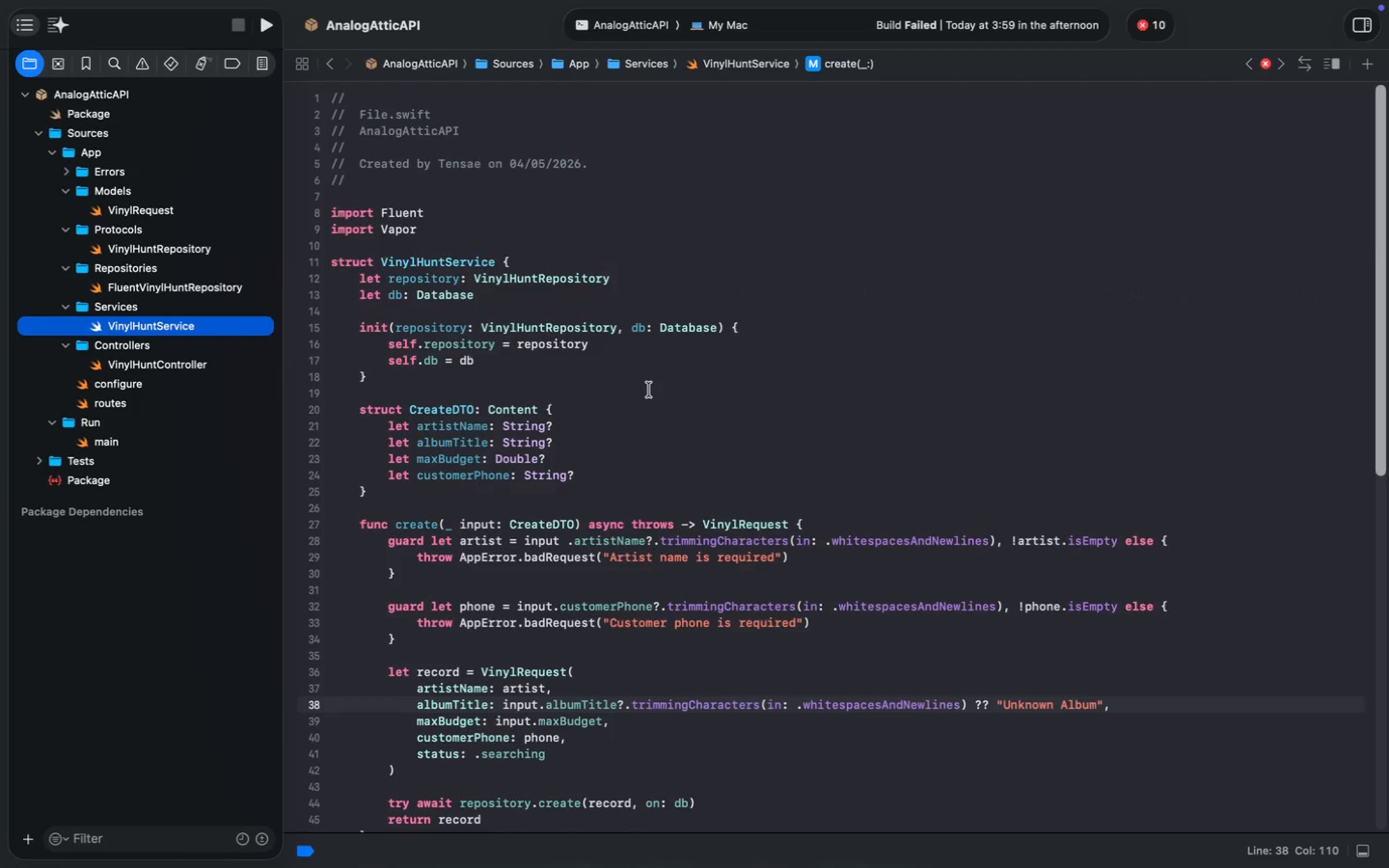 
scroll: coordinate [649, 390], scroll_direction: down, amount: 65.0
 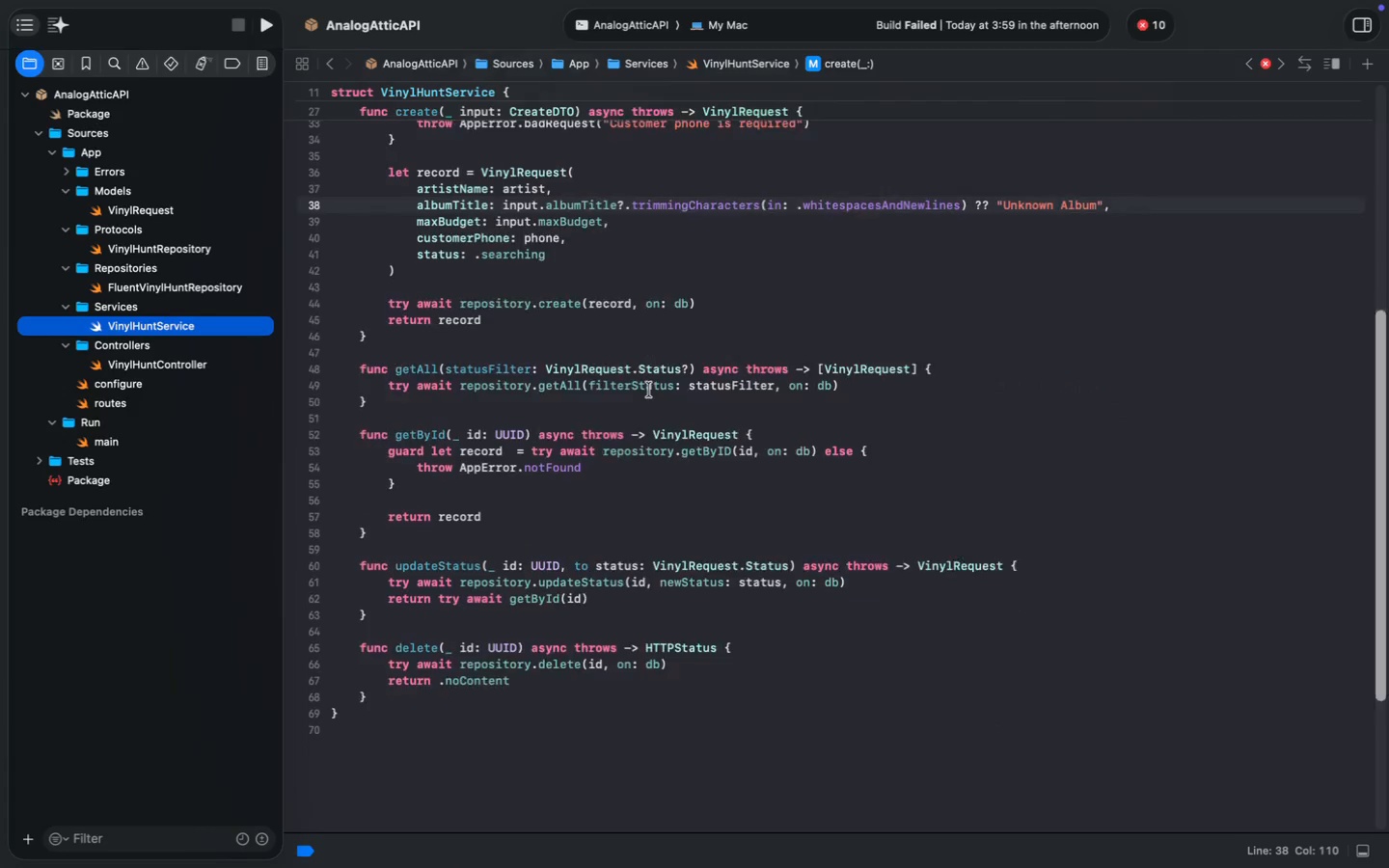 
scroll: coordinate [649, 390], scroll_direction: up, amount: 260.0
 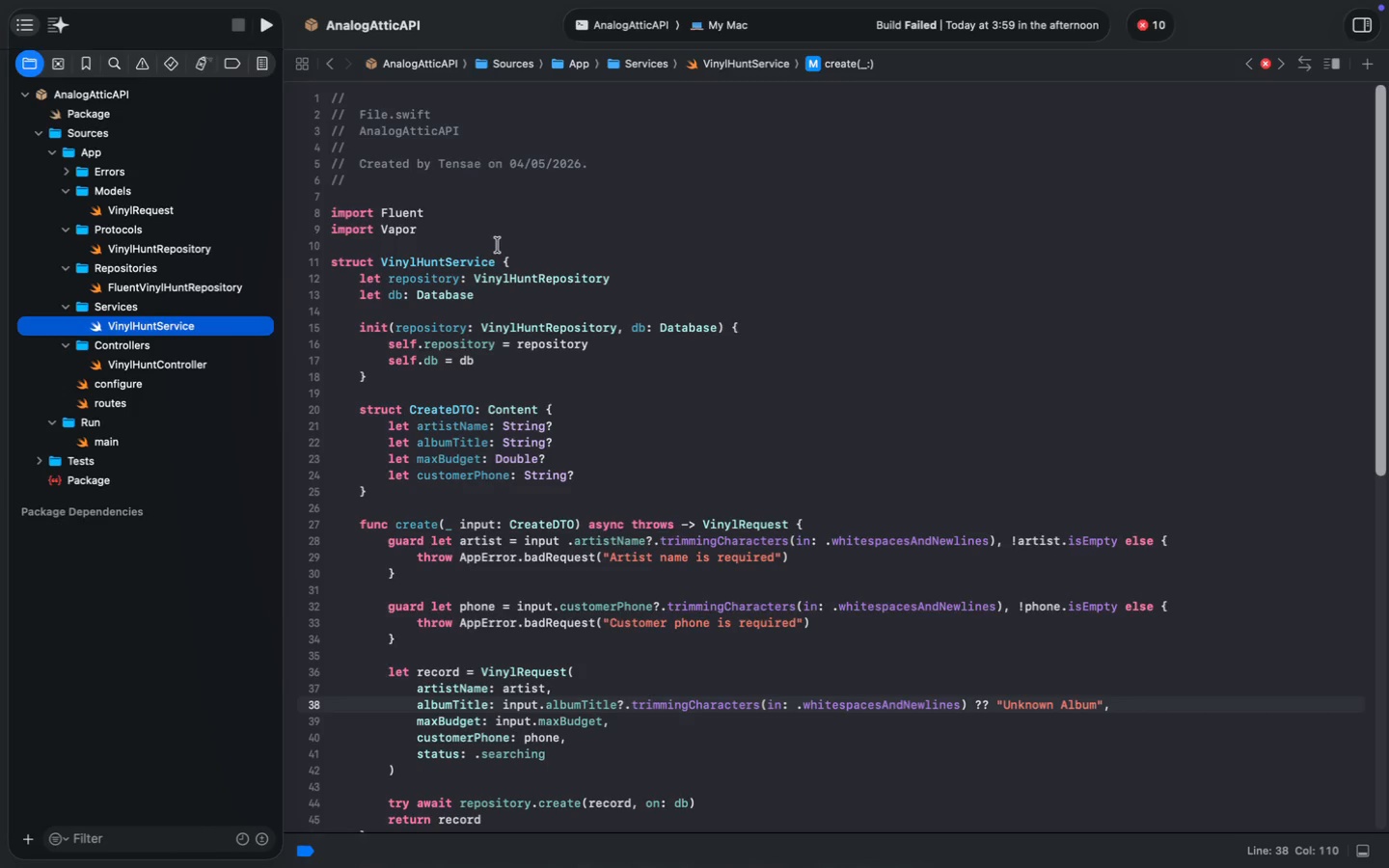 
wait(37.3)
 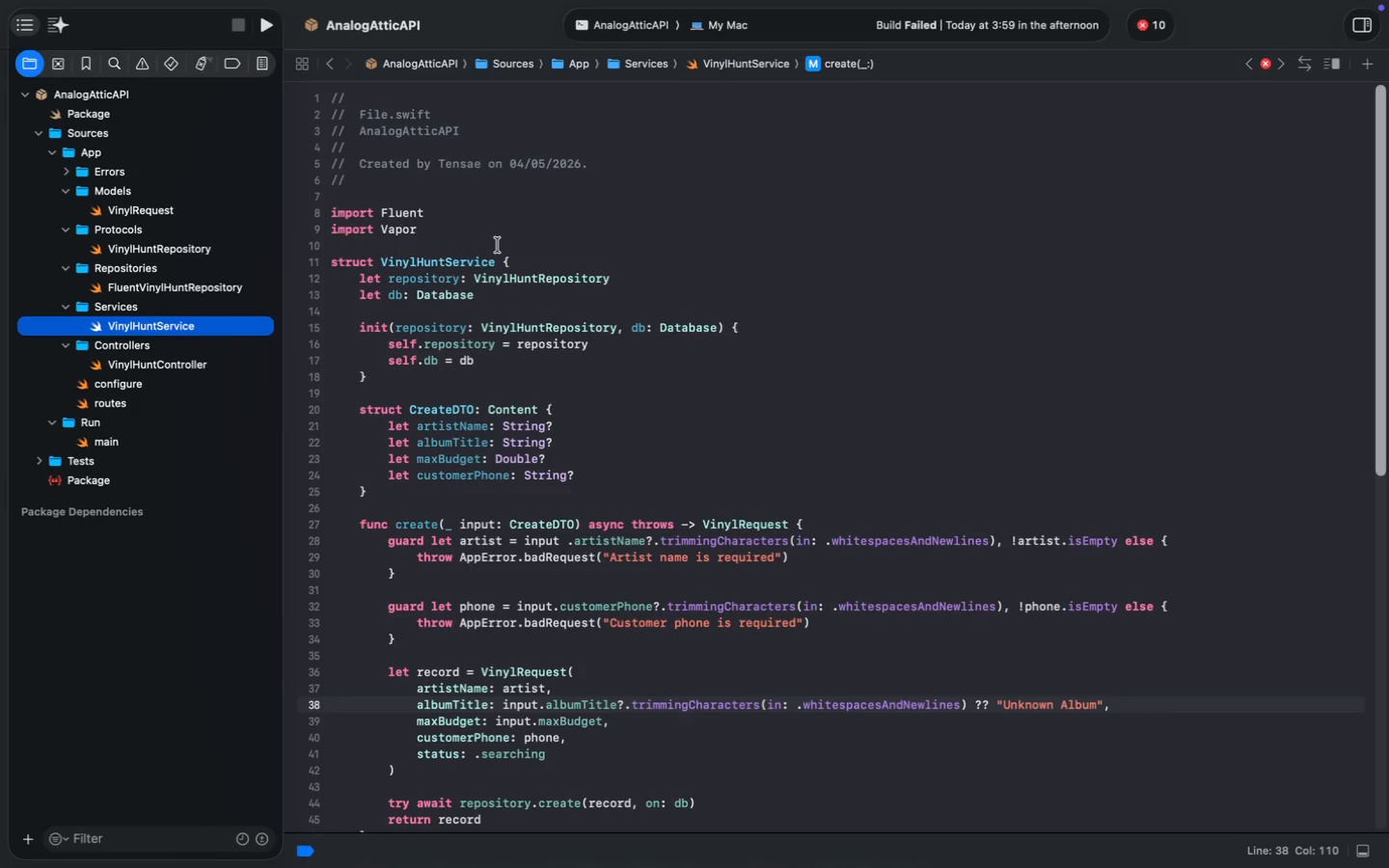 
scroll: coordinate [831, 569], scroll_direction: down, amount: 24.0
 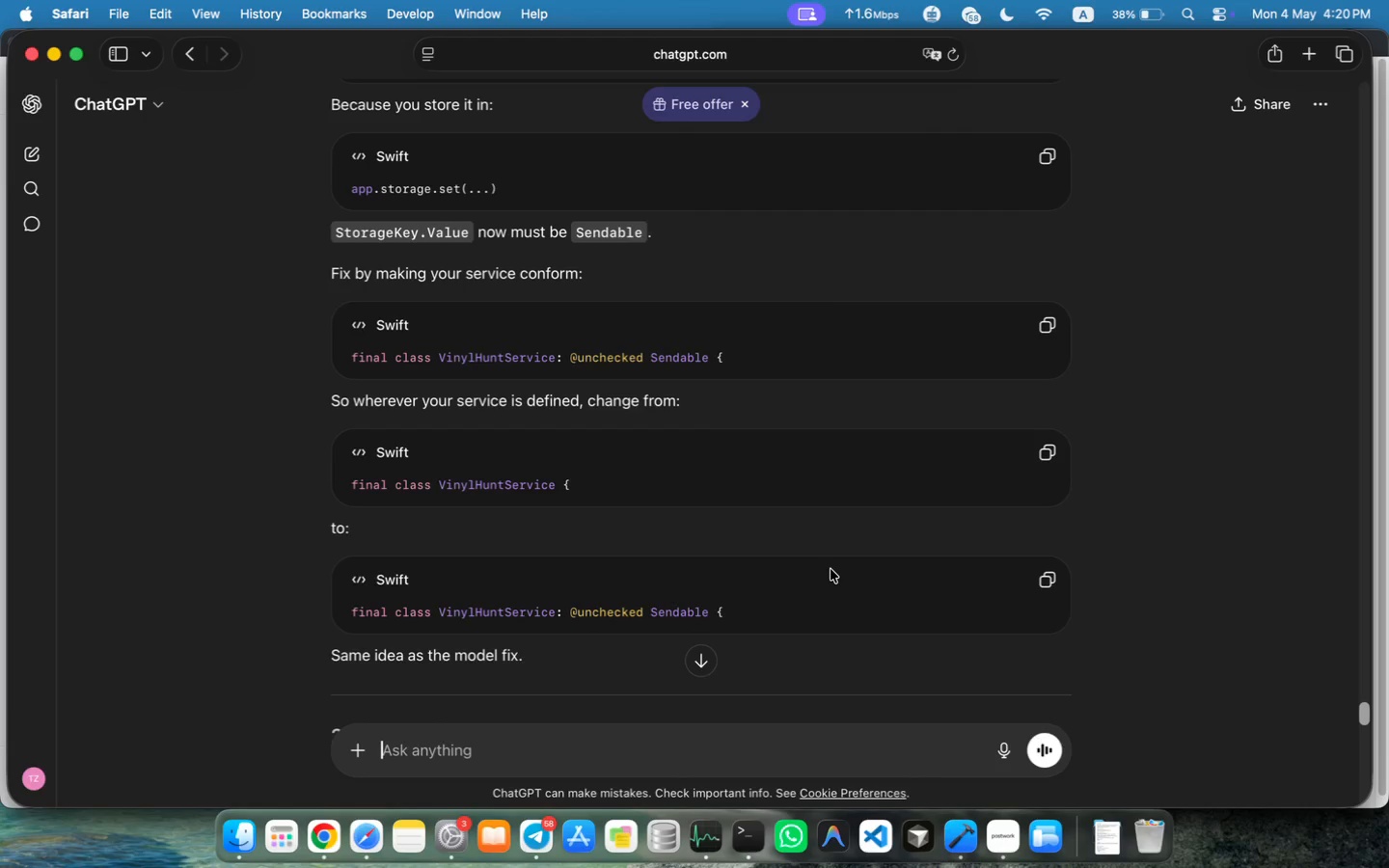 
scroll: coordinate [831, 569], scroll_direction: up, amount: 4.0
 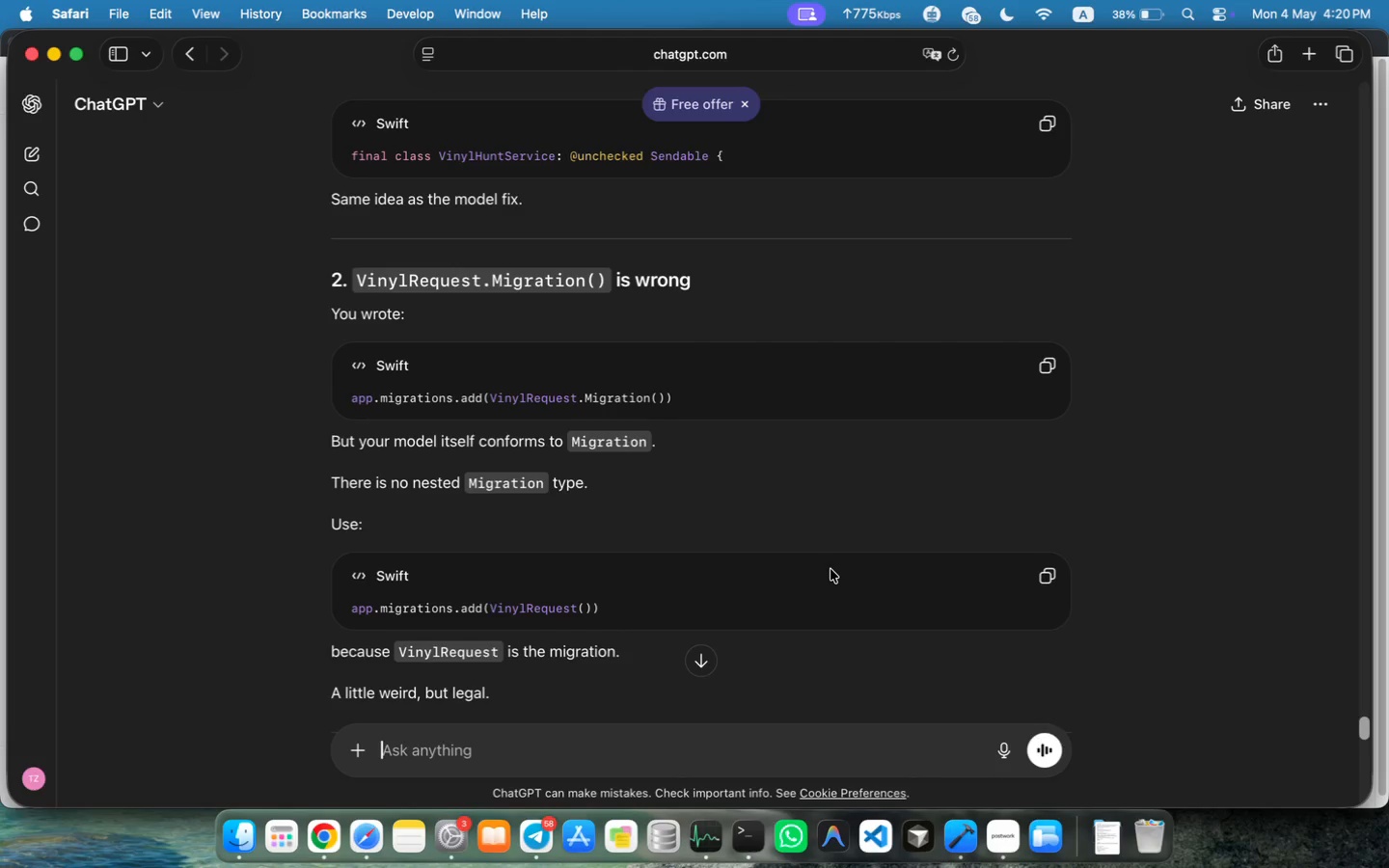 
wait(16.23)
 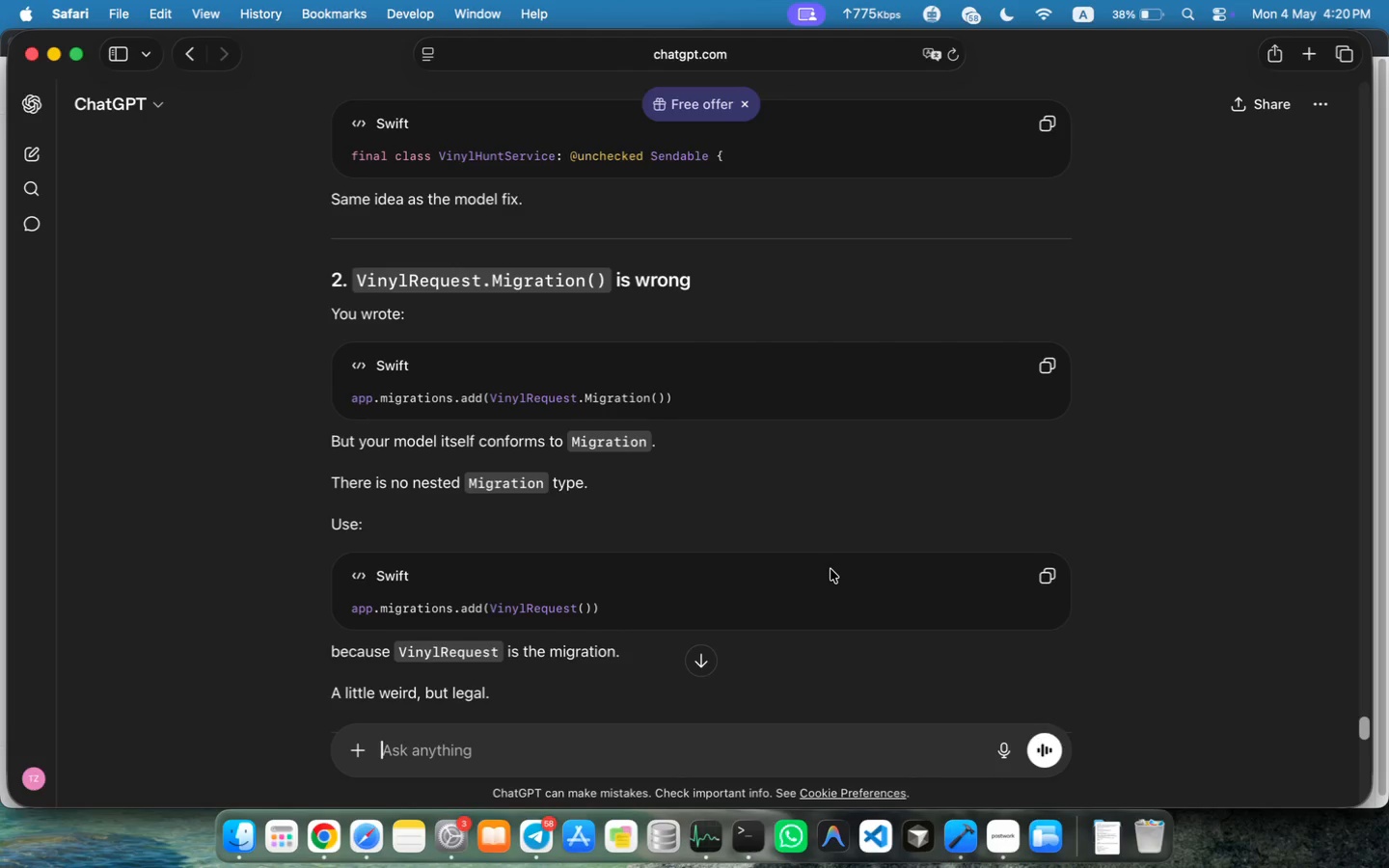 
left_click([139, 386])
 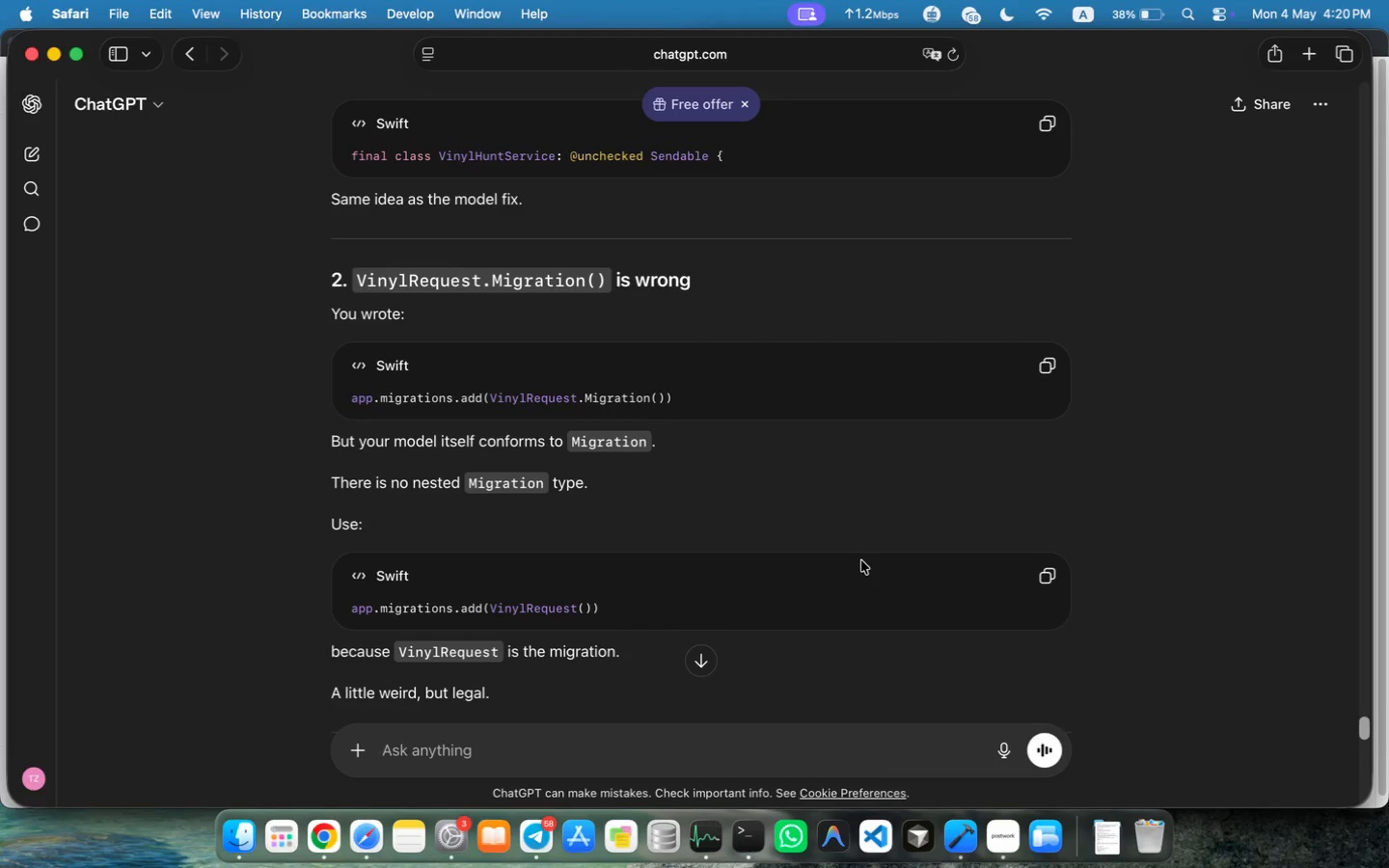 
wait(24.88)
 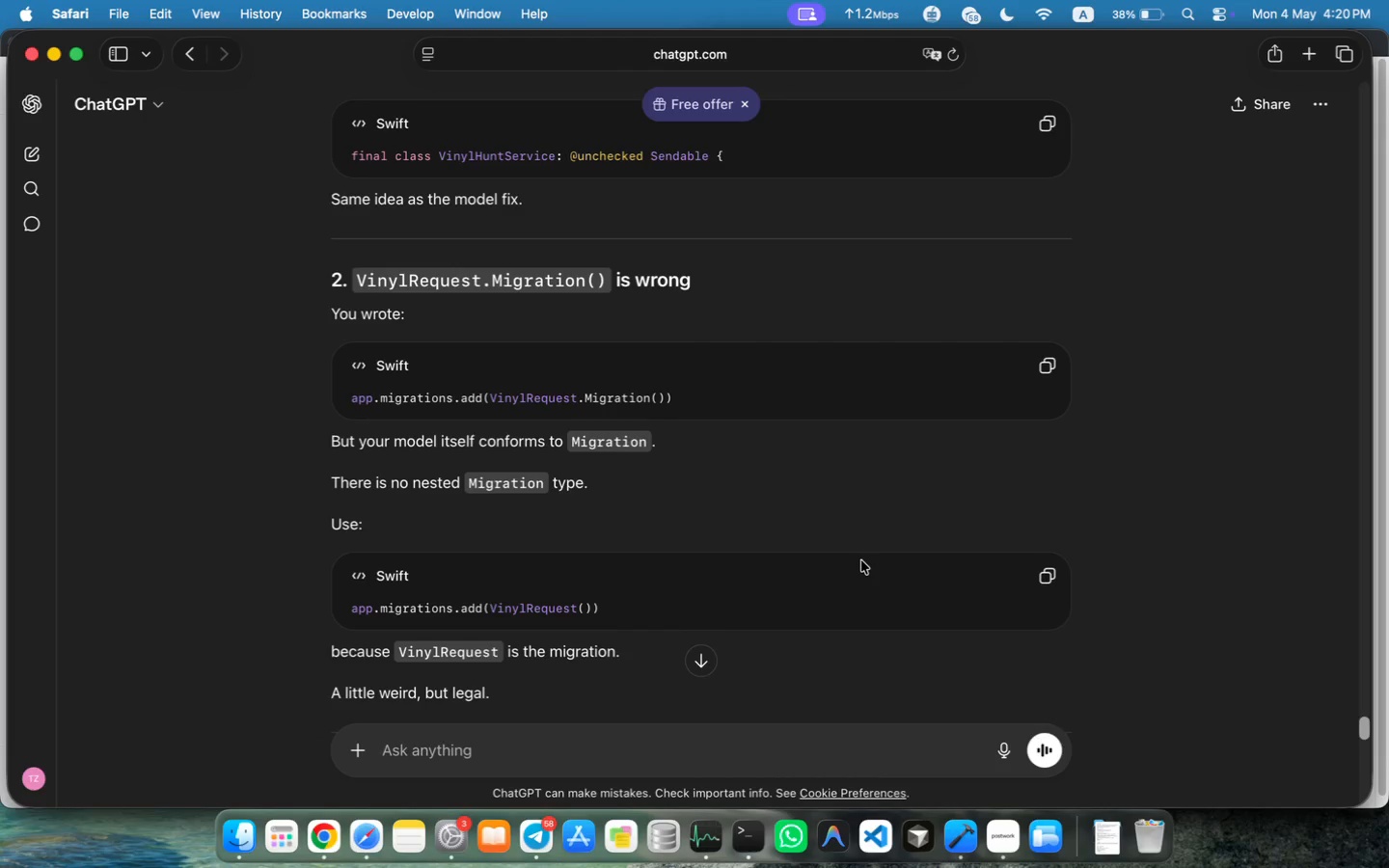 
double_click([610, 441])
 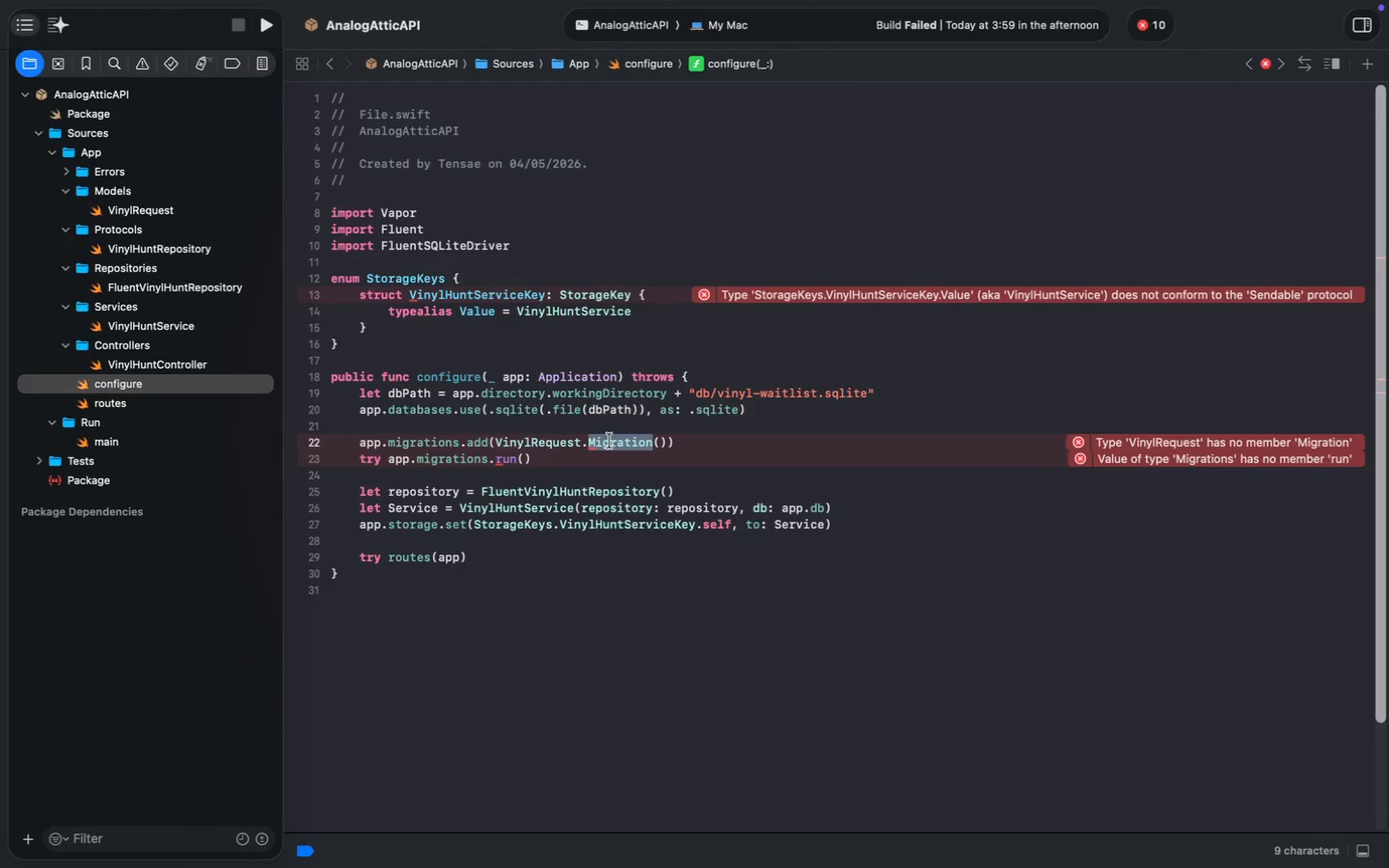 
key(Backspace)
 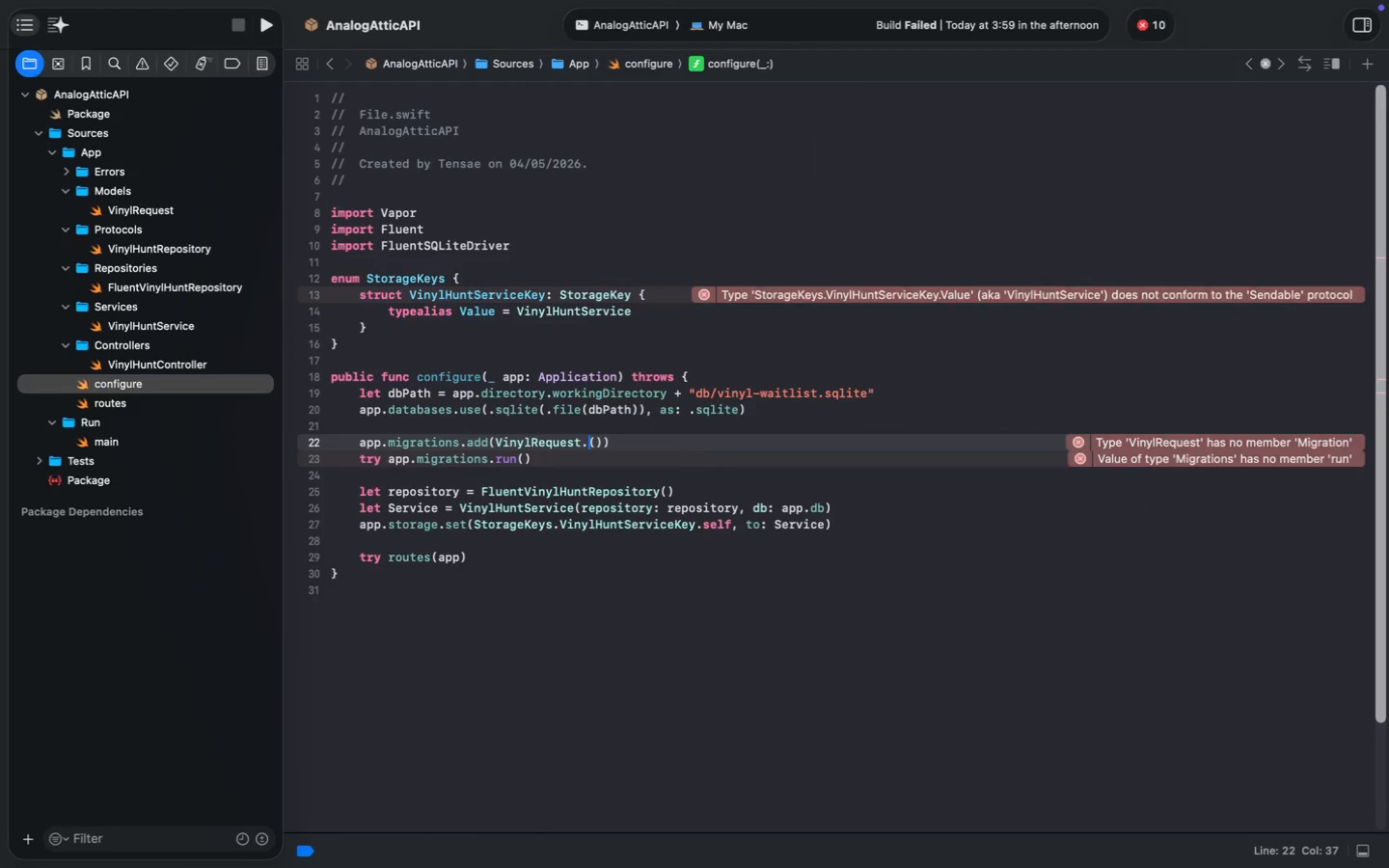 
key(ArrowRight)
 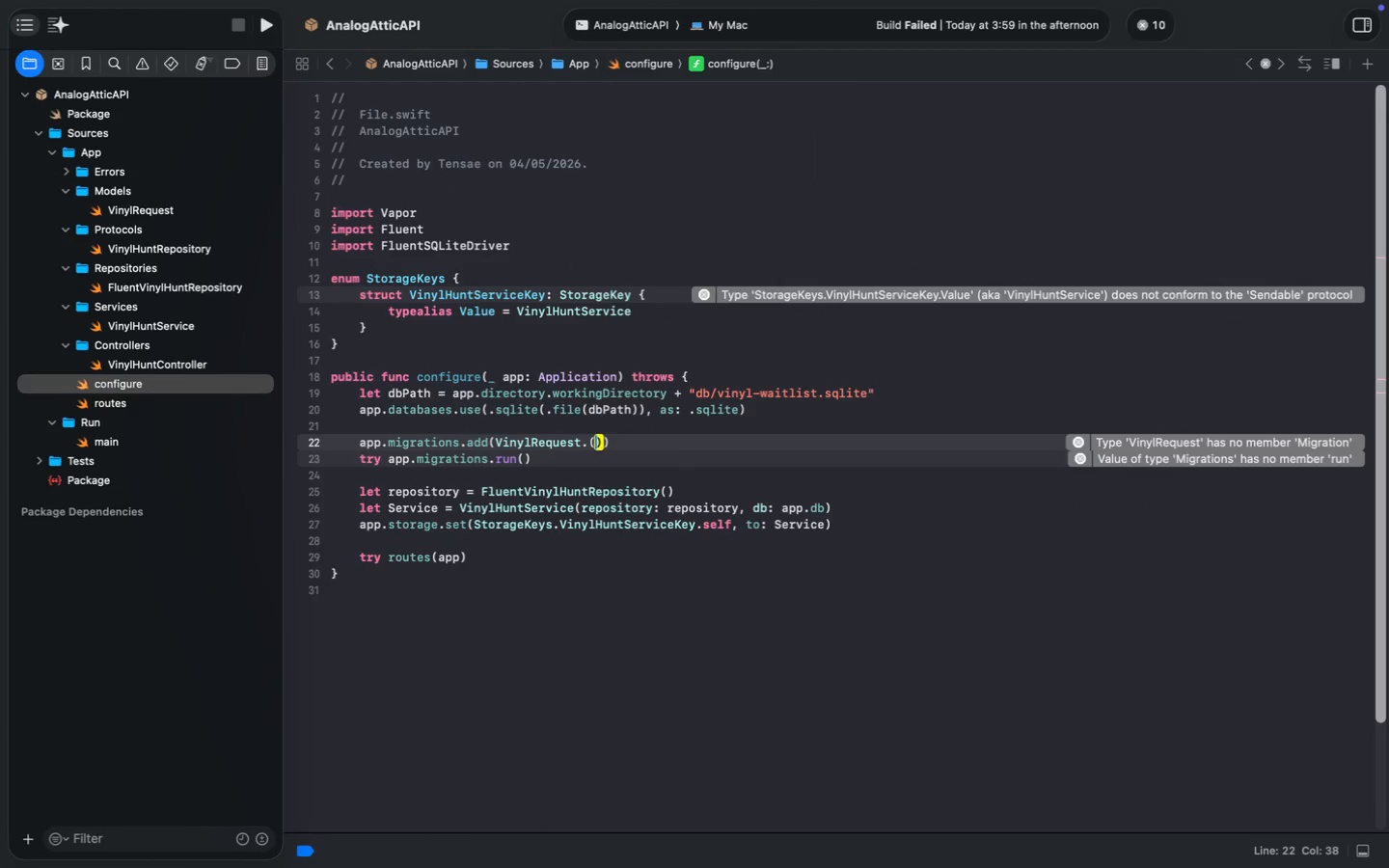 
key(ArrowRight)
 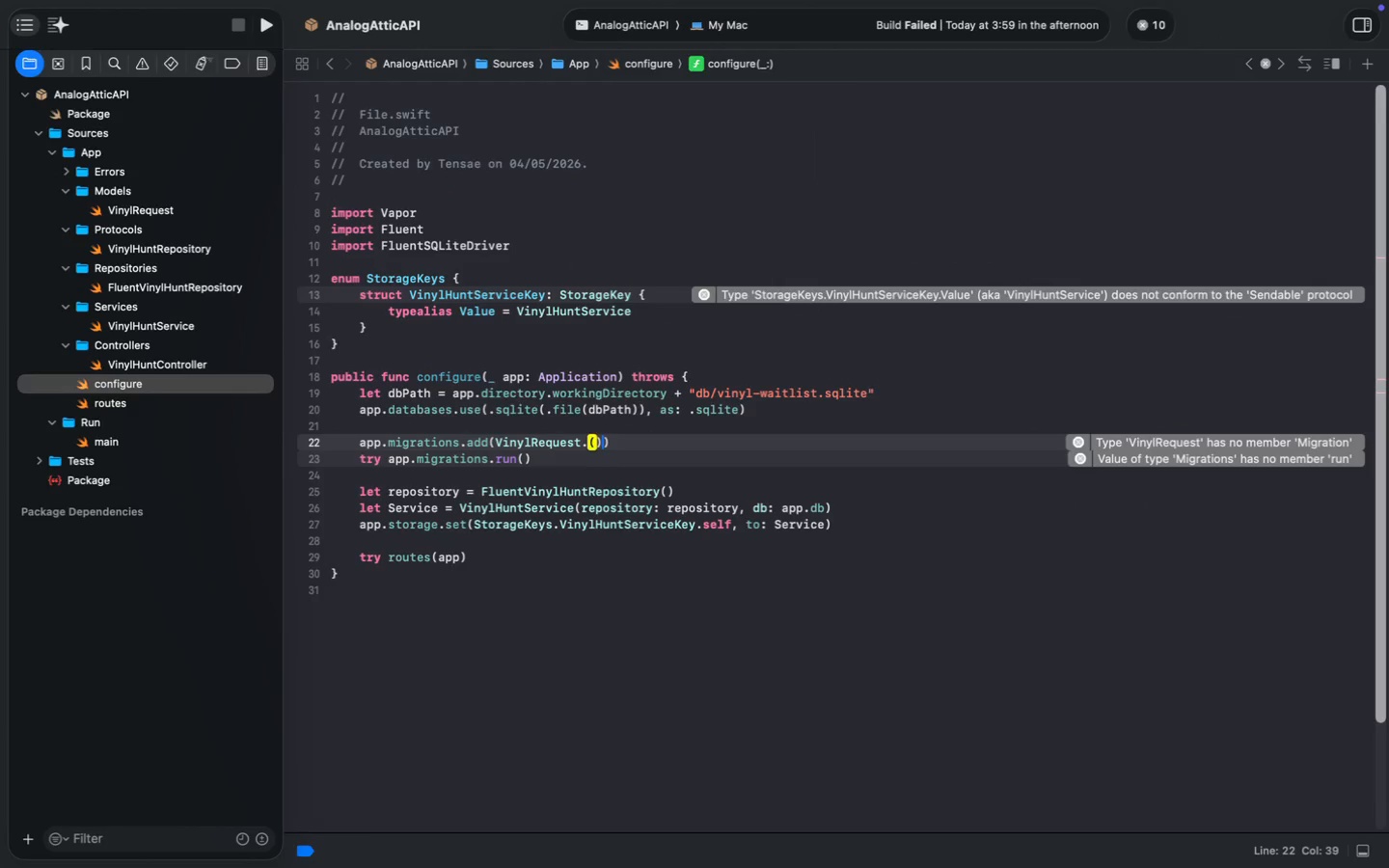 
key(Backspace)
 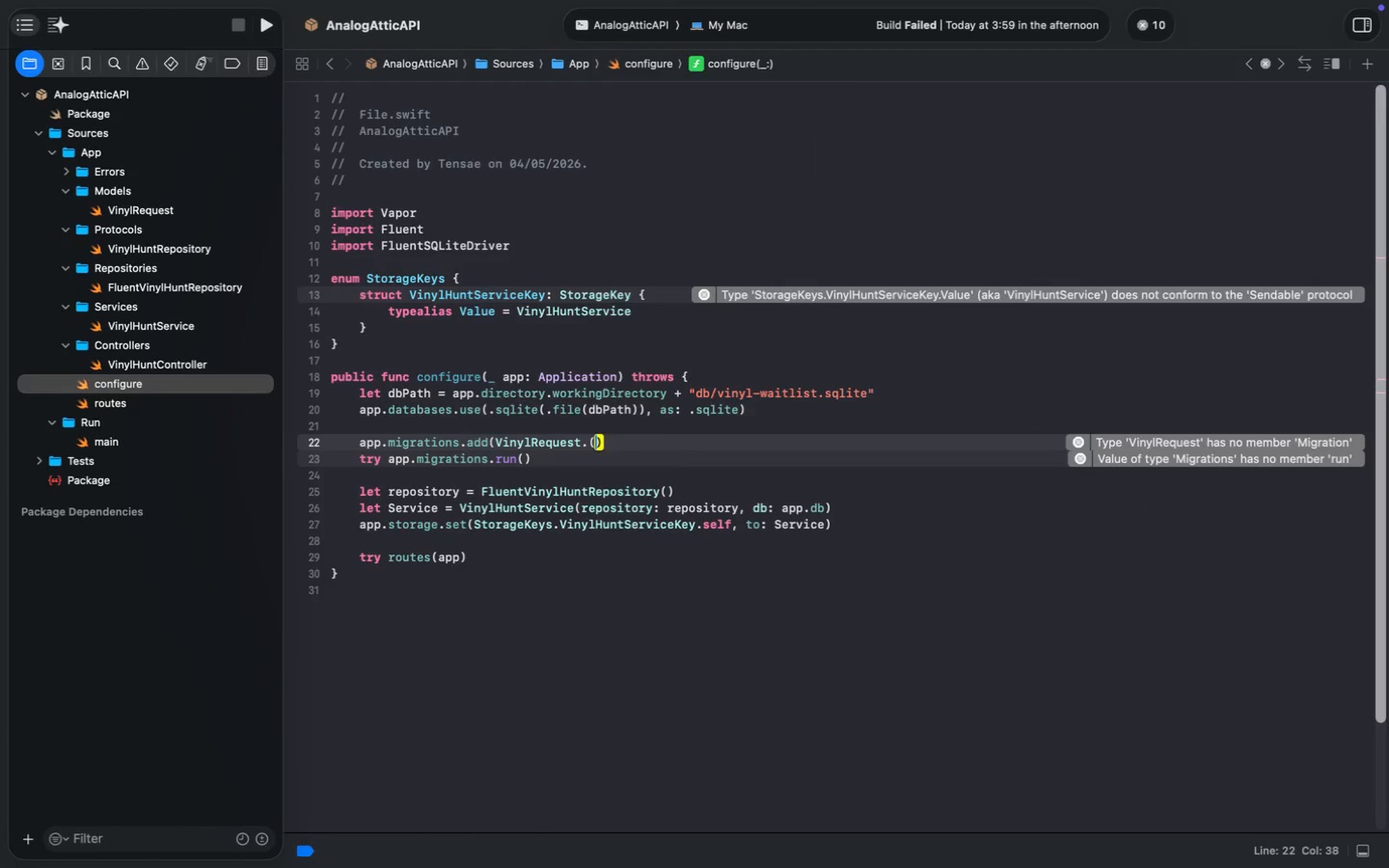 
key(Backspace)
 